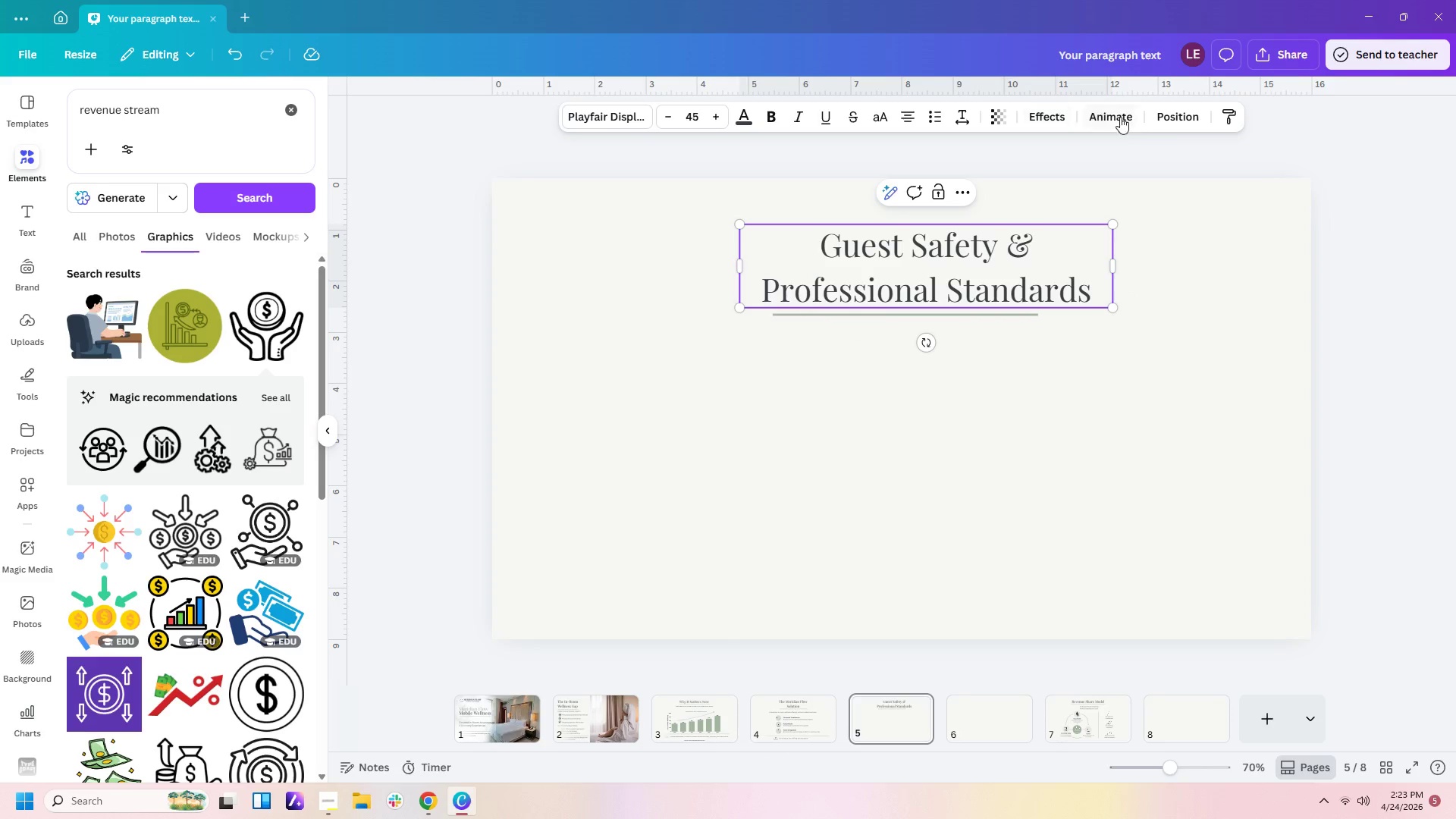 
left_click([1186, 115])
 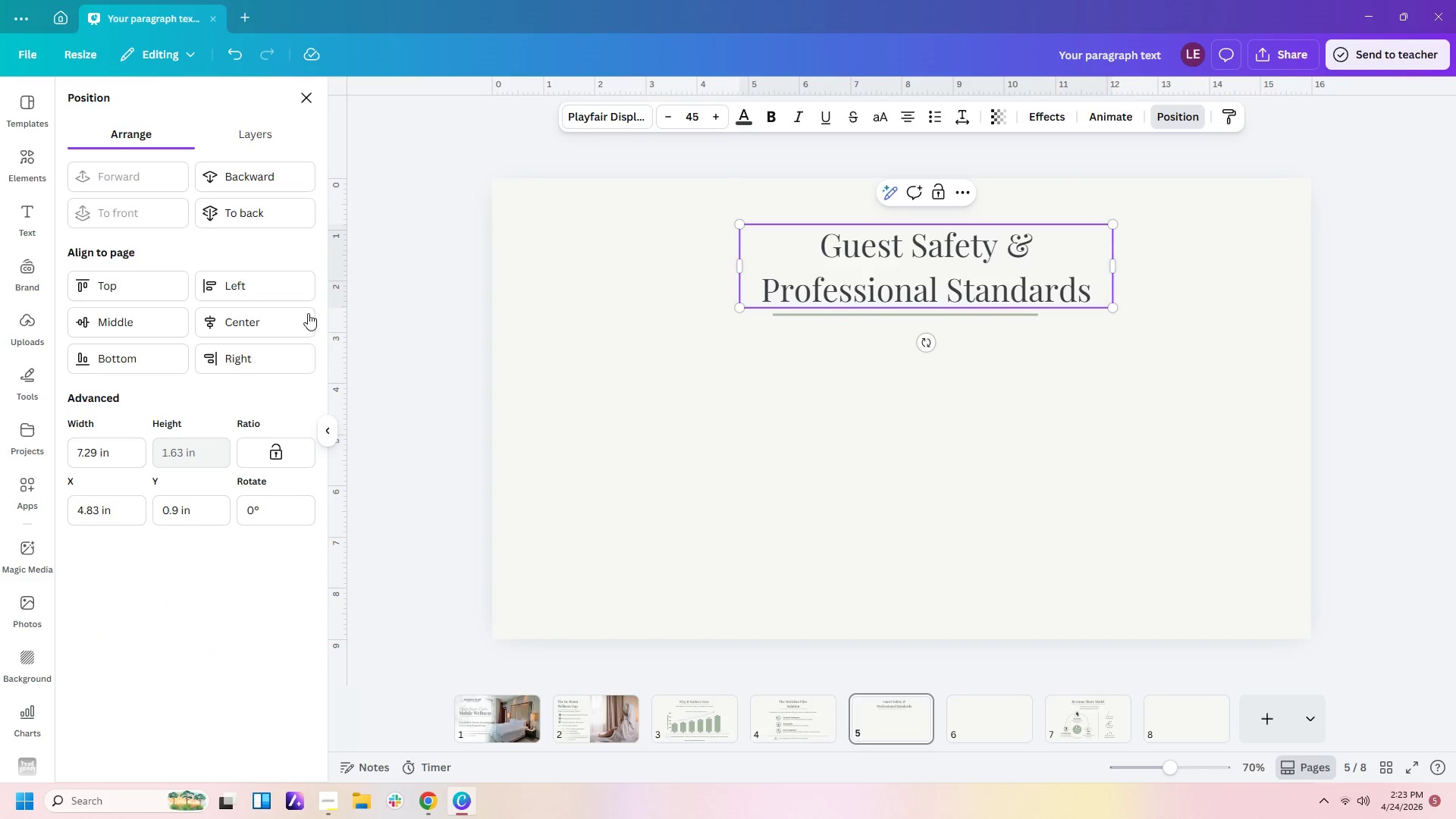 
left_click([298, 325])
 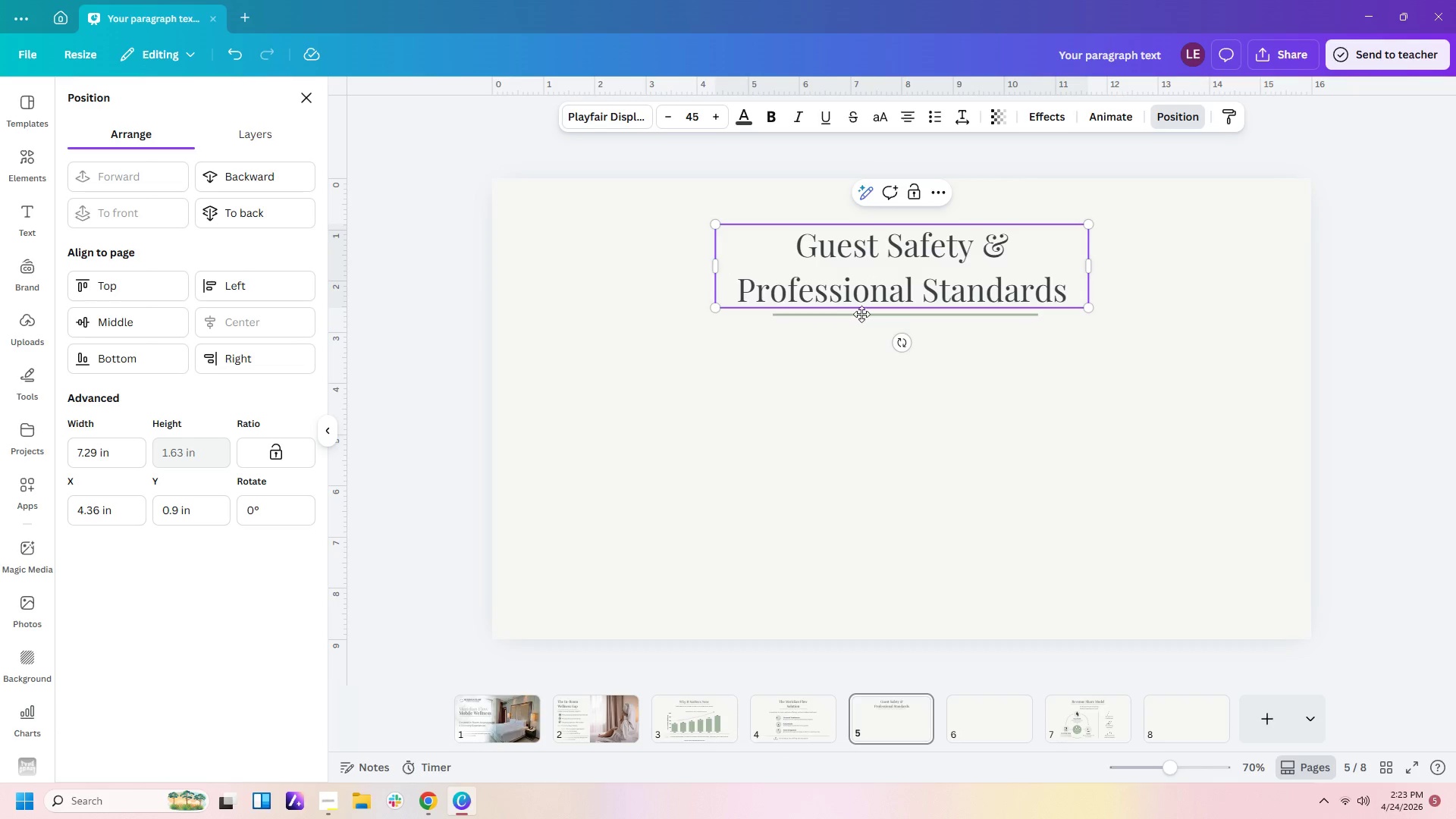 
left_click([861, 315])
 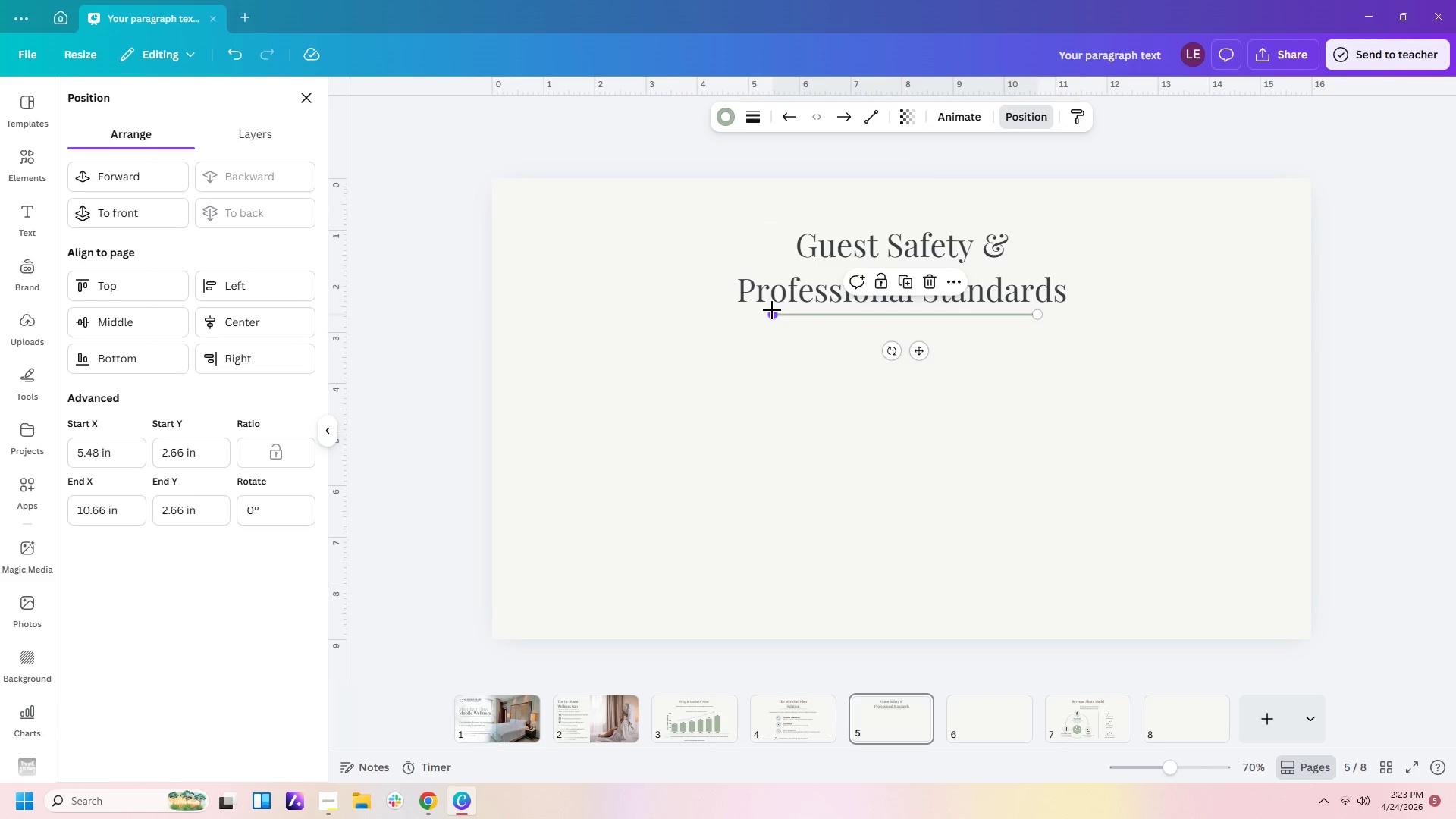 
left_click_drag(start_coordinate=[769, 312], to_coordinate=[738, 318])
 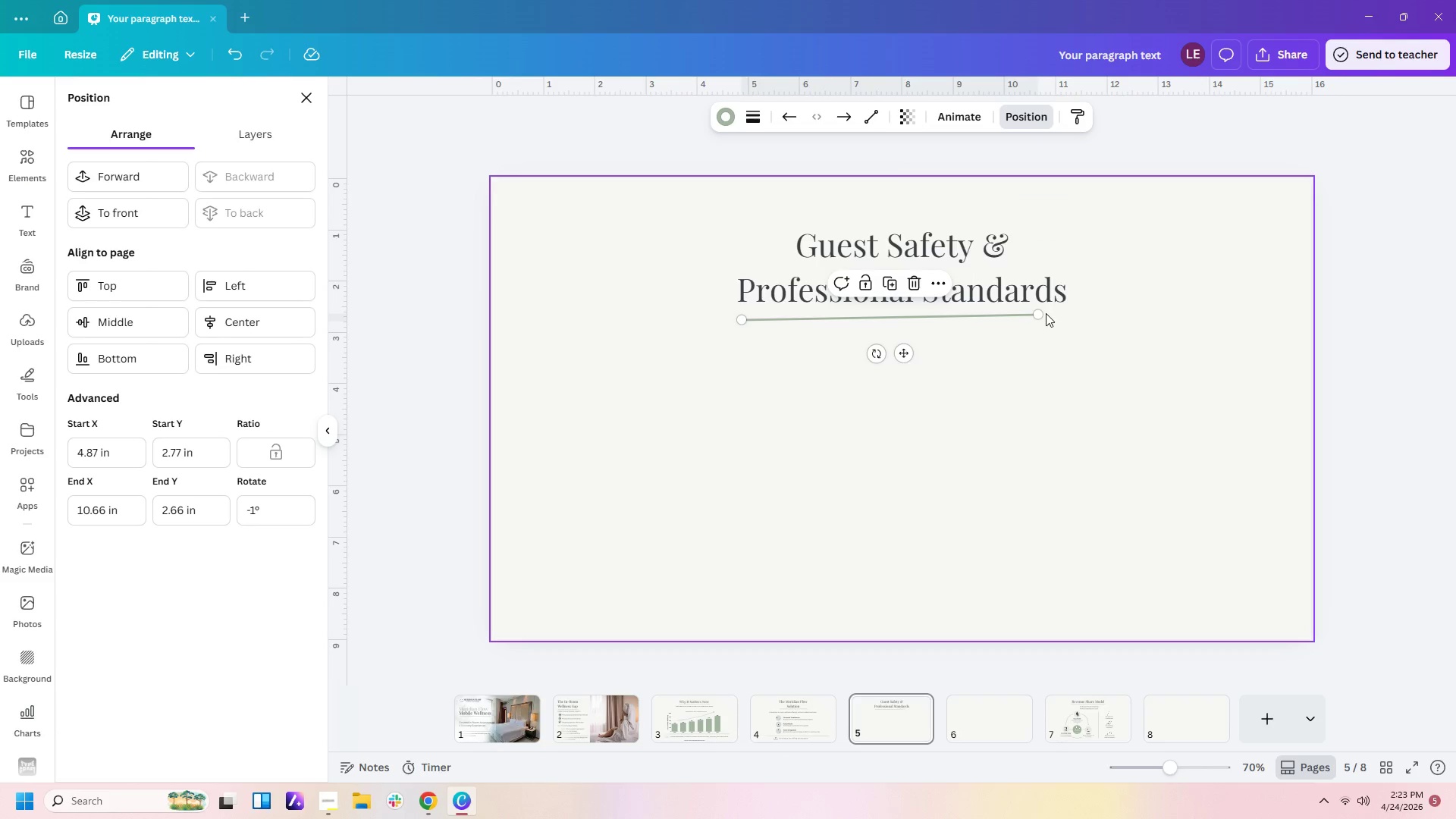 
left_click_drag(start_coordinate=[1035, 313], to_coordinate=[1062, 320])
 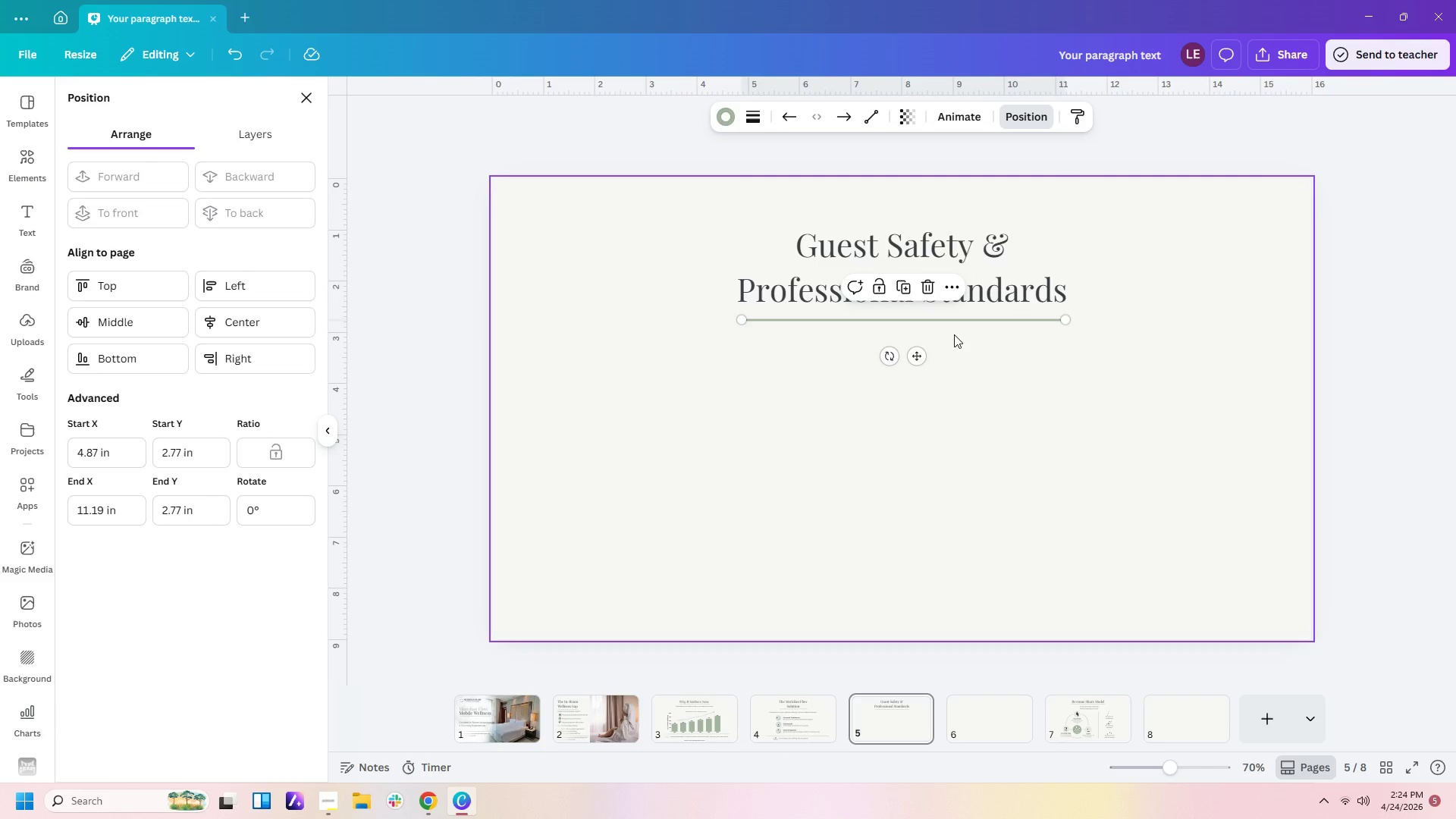 
left_click([954, 334])
 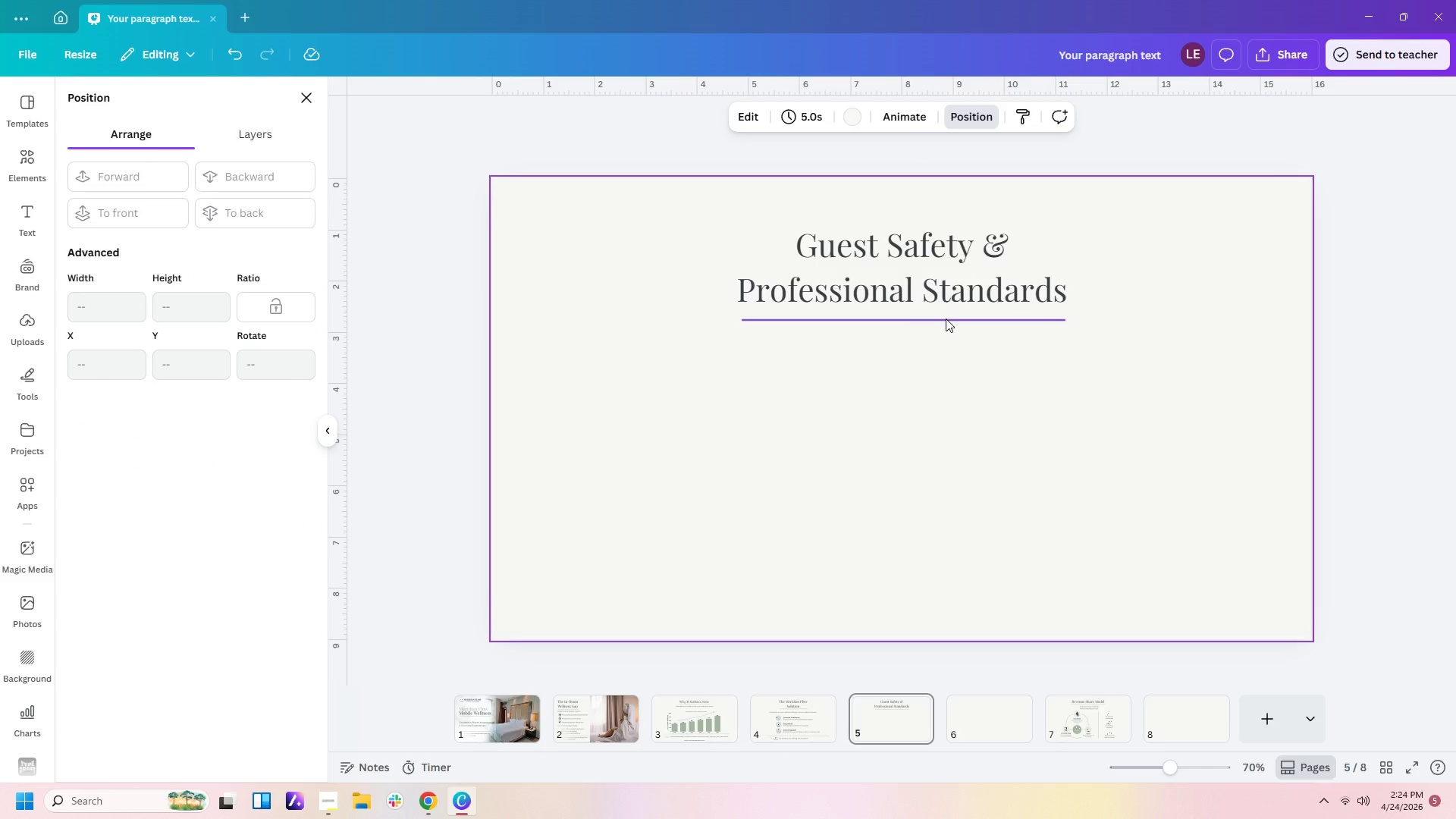 
left_click_drag(start_coordinate=[946, 318], to_coordinate=[944, 312])
 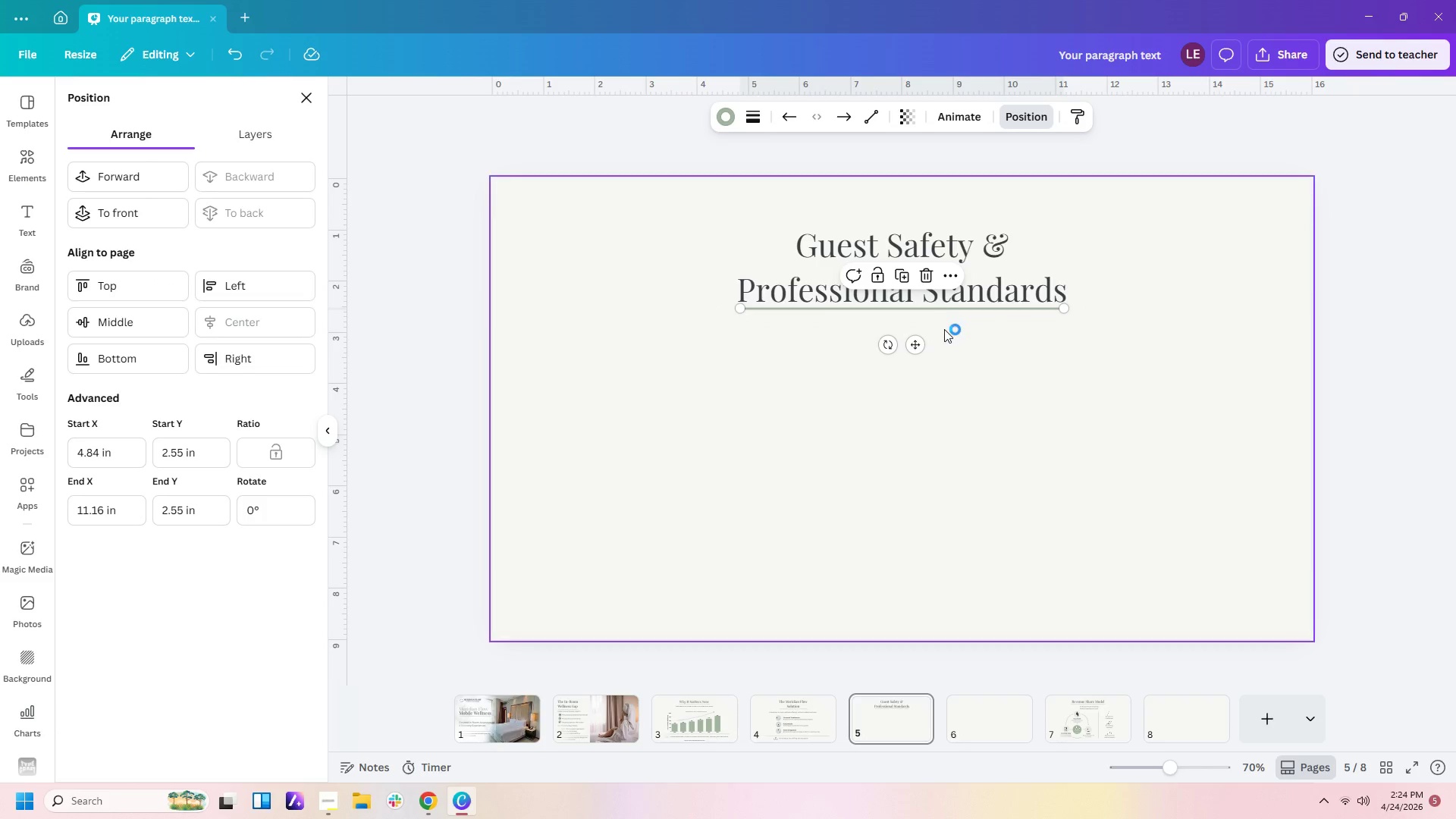 
left_click([944, 329])
 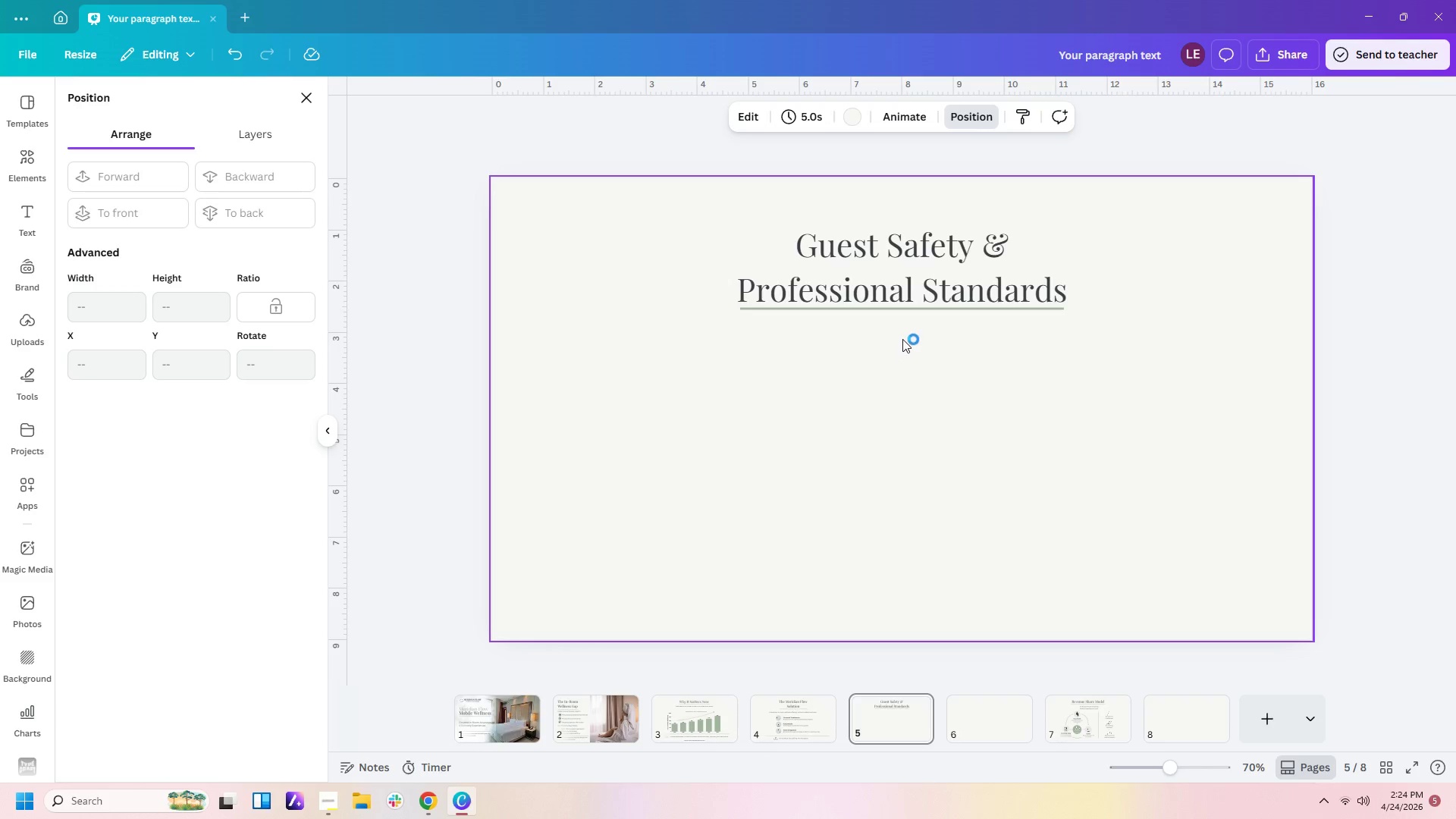 
left_click_drag(start_coordinate=[905, 309], to_coordinate=[905, 327])
 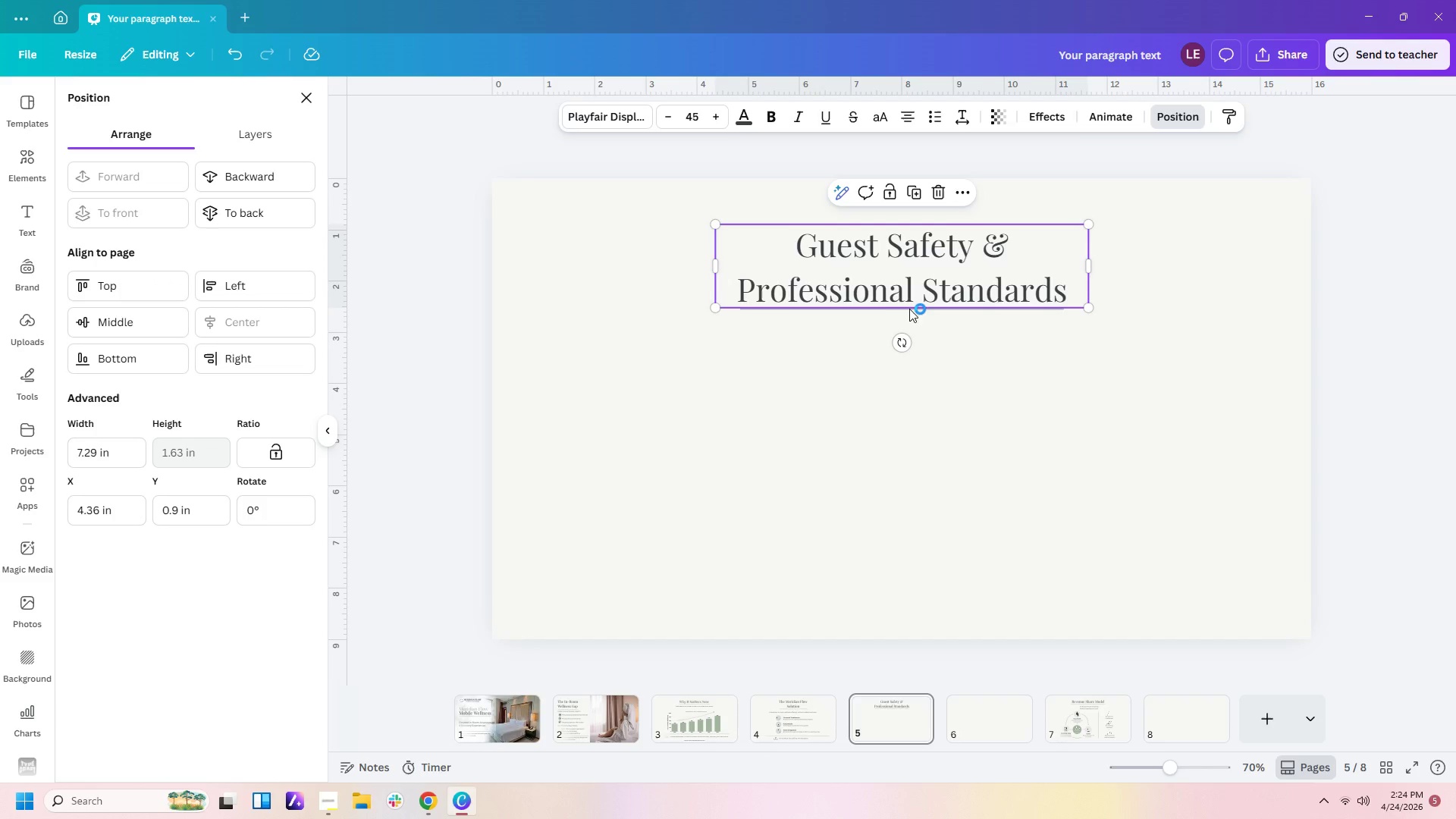 
left_click_drag(start_coordinate=[909, 309], to_coordinate=[909, 331])
 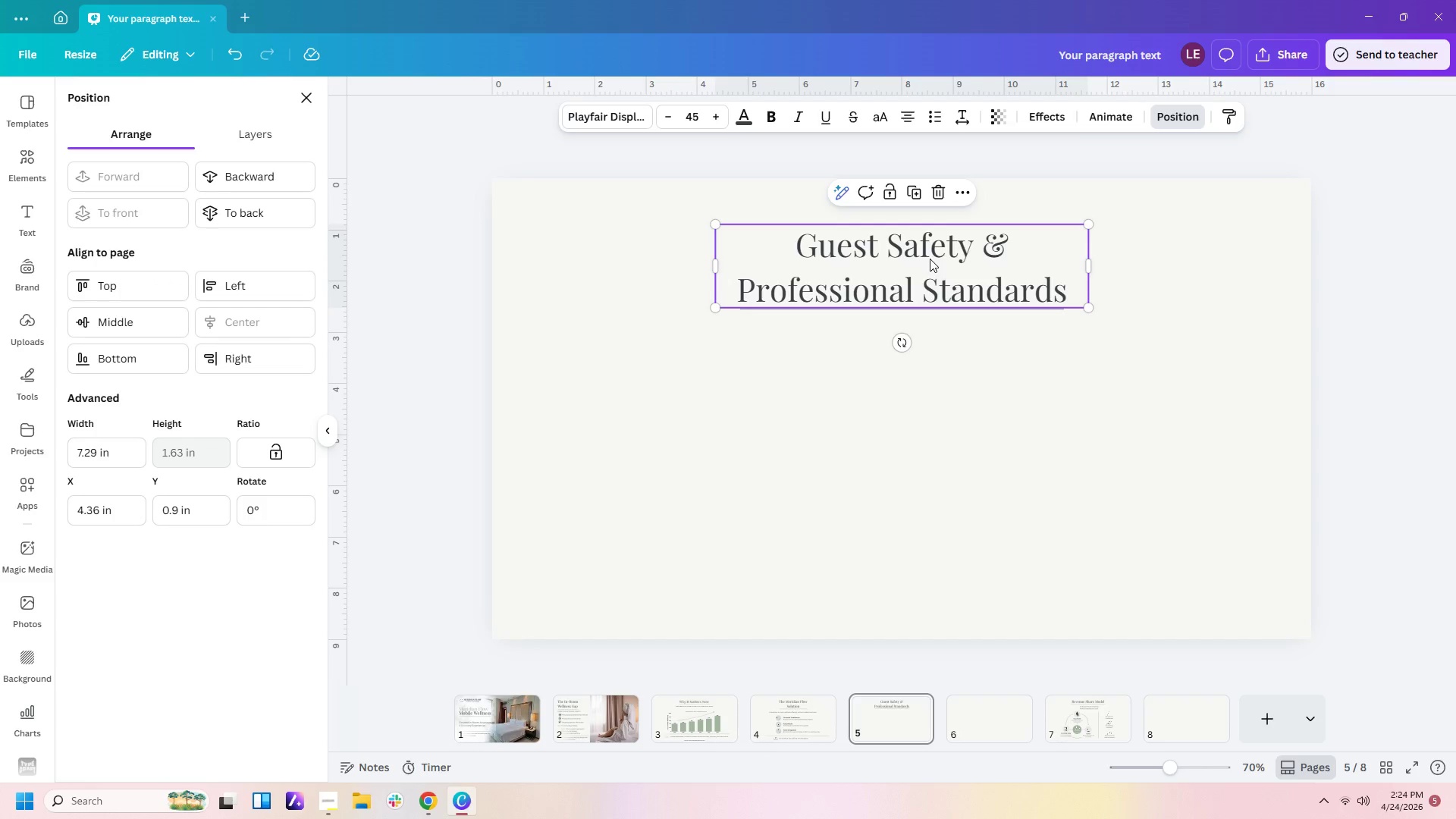 
left_click_drag(start_coordinate=[930, 259], to_coordinate=[930, 240])
 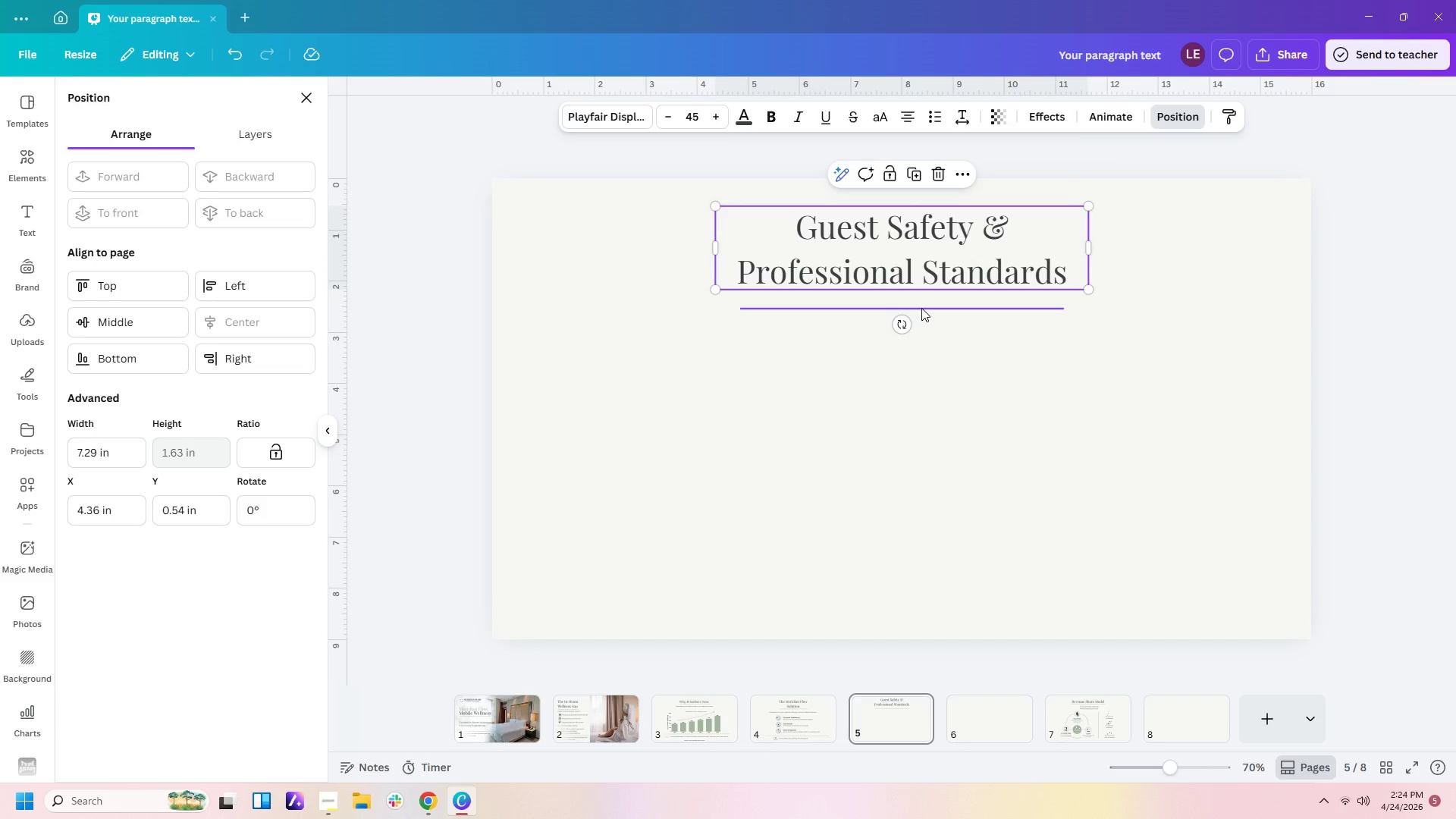 
left_click_drag(start_coordinate=[921, 308], to_coordinate=[921, 315])
 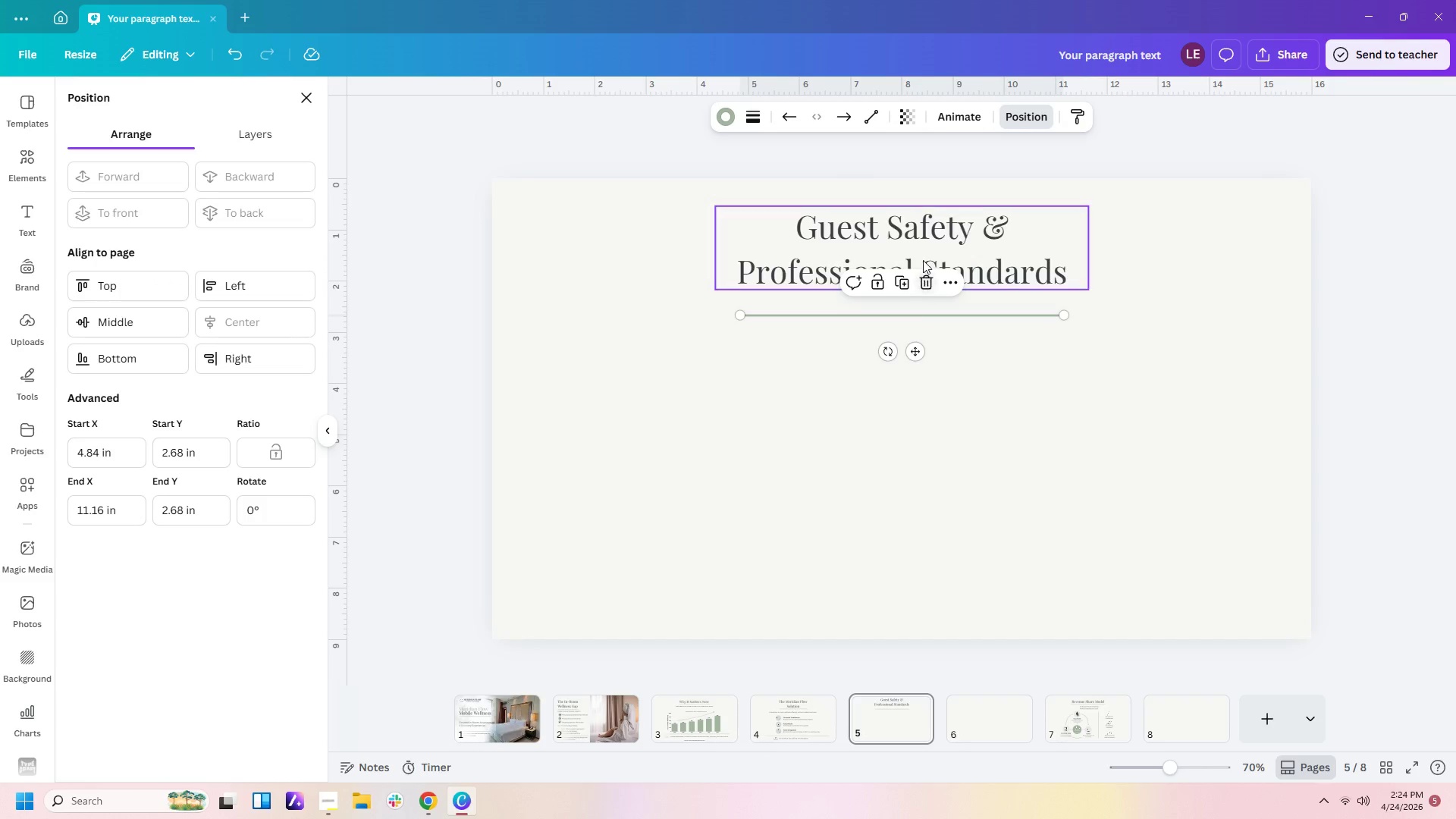 
left_click_drag(start_coordinate=[923, 260], to_coordinate=[923, 274])
 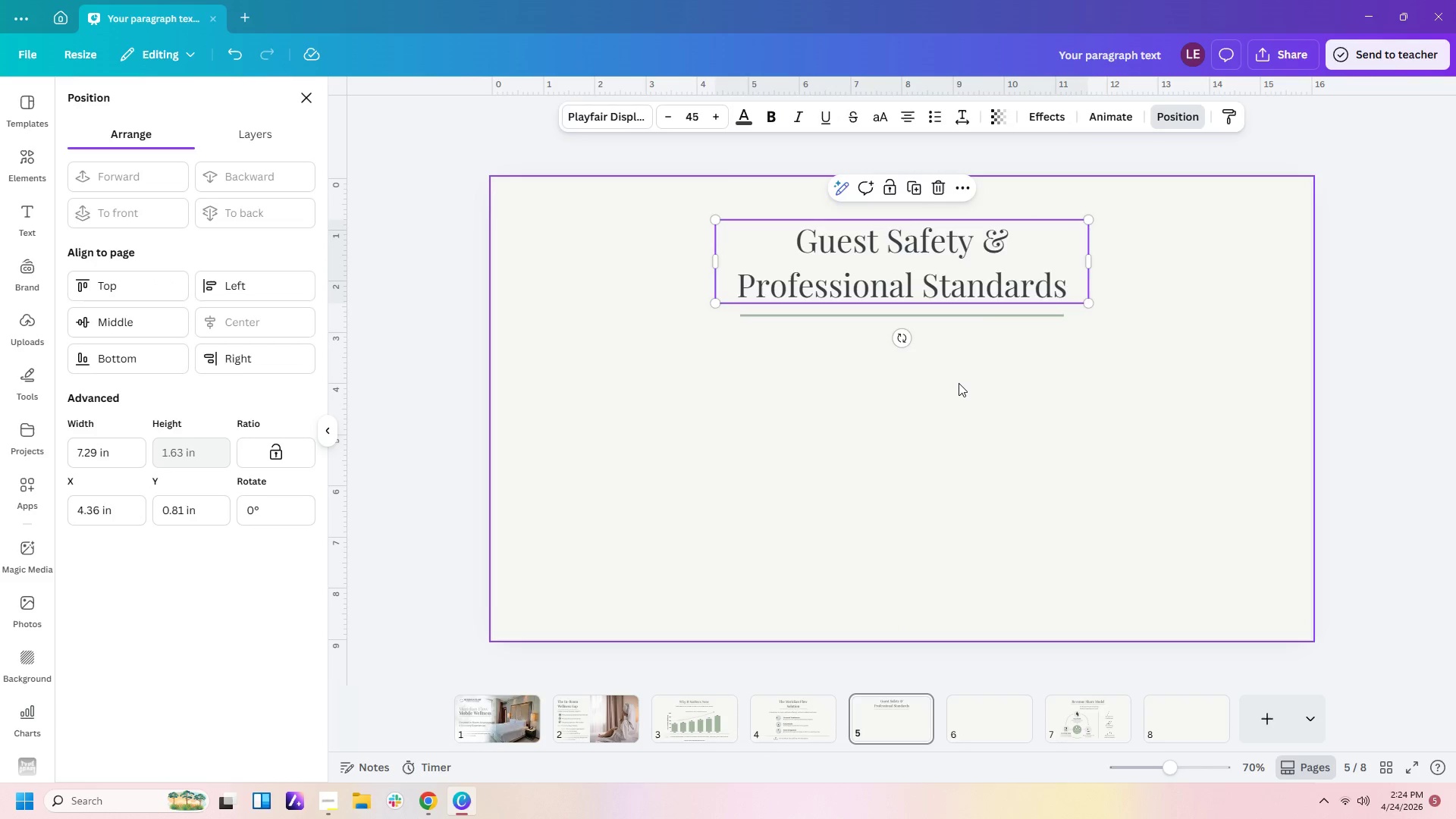 
left_click([959, 383])
 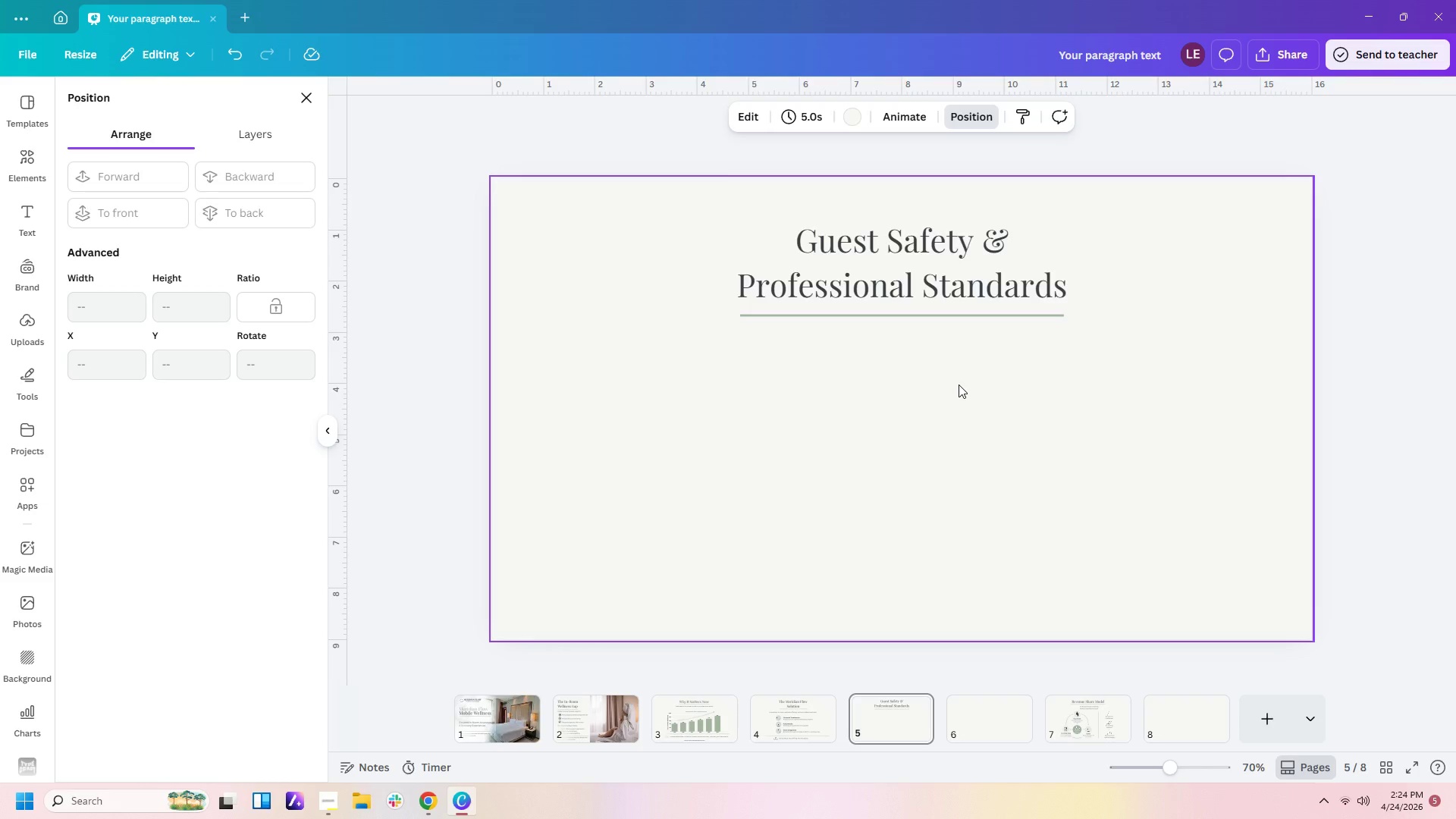 
left_click([827, 417])
 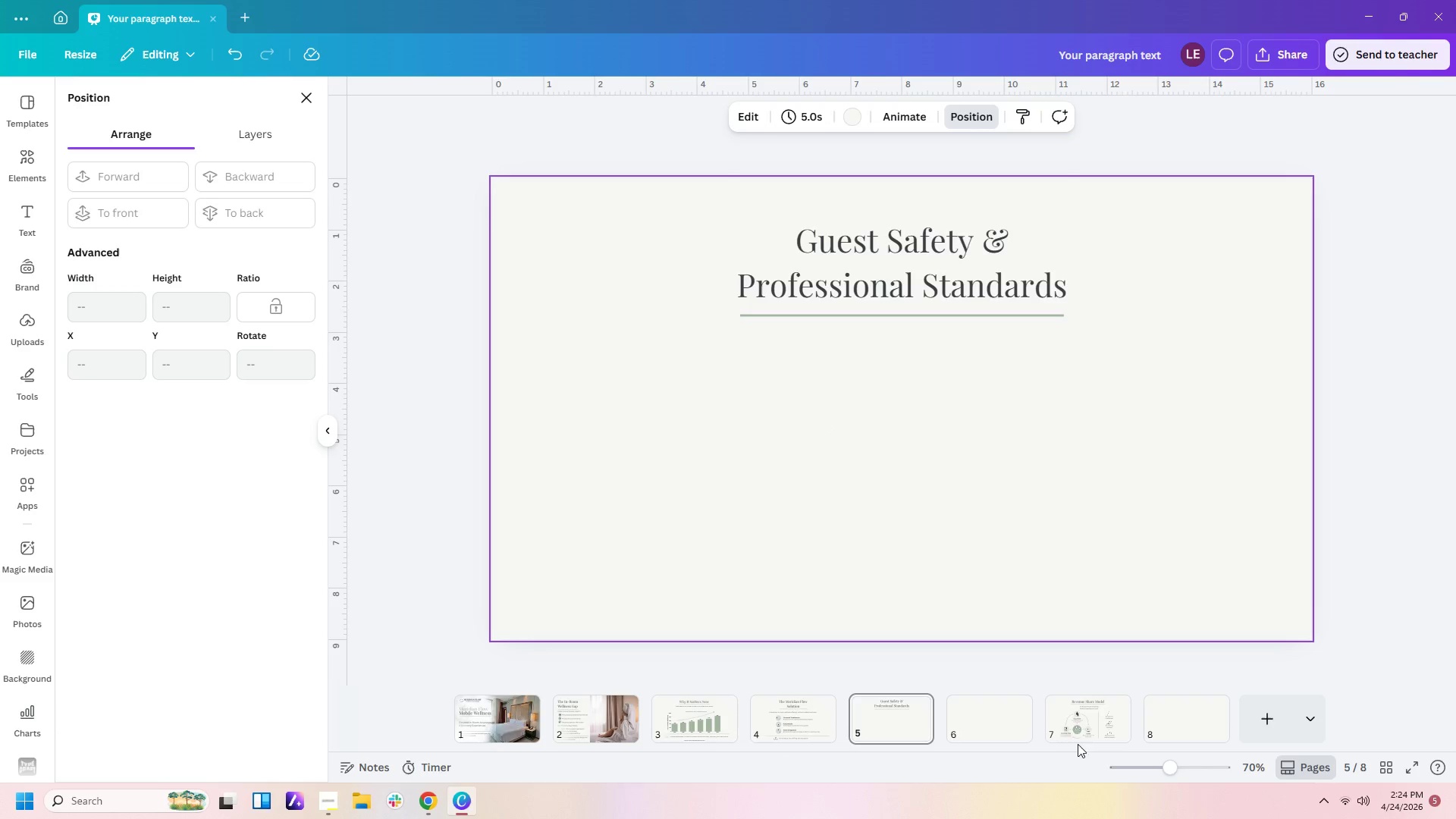 
left_click([790, 733])
 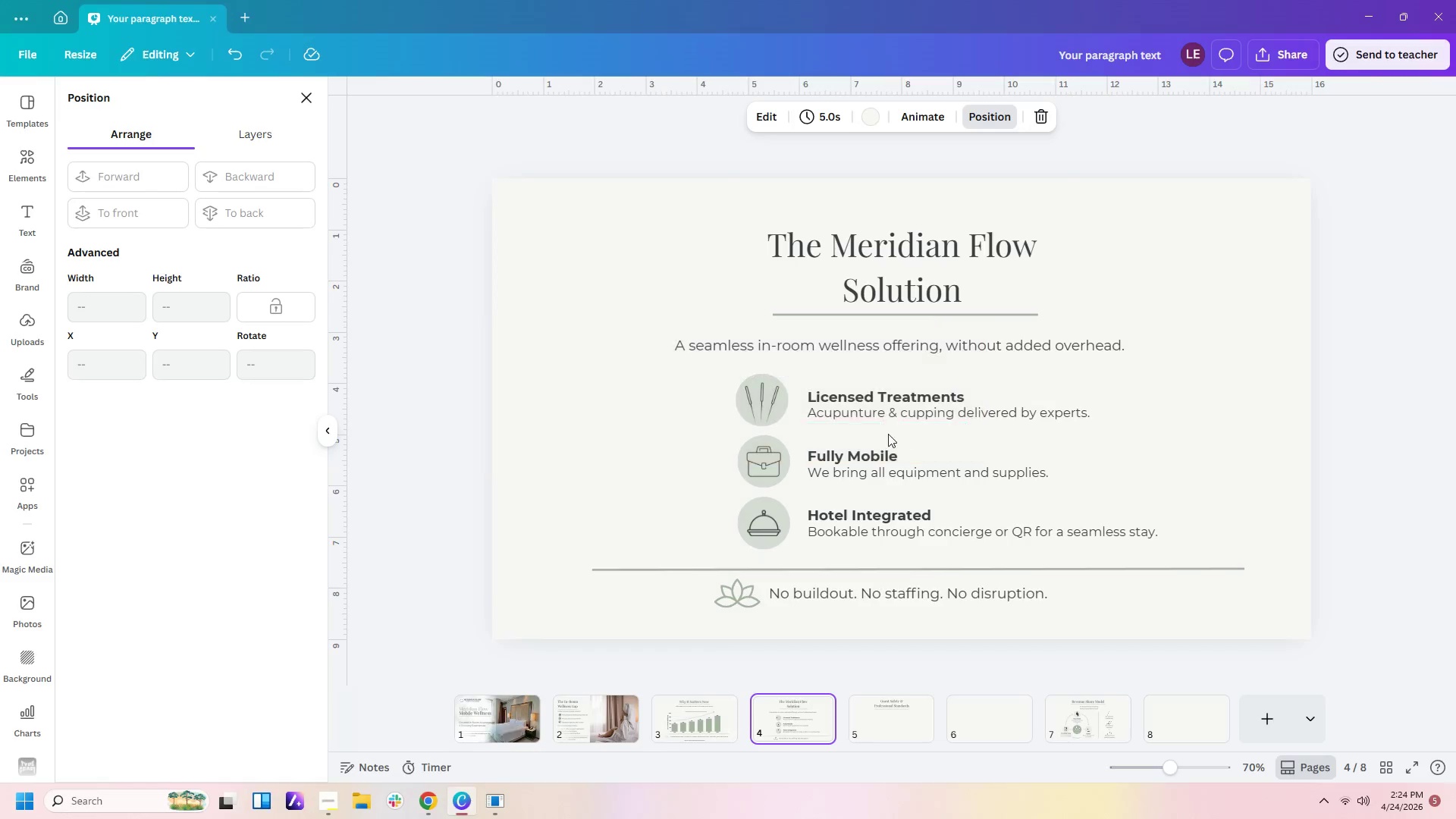 
left_click_drag(start_coordinate=[638, 331], to_coordinate=[1203, 560])
 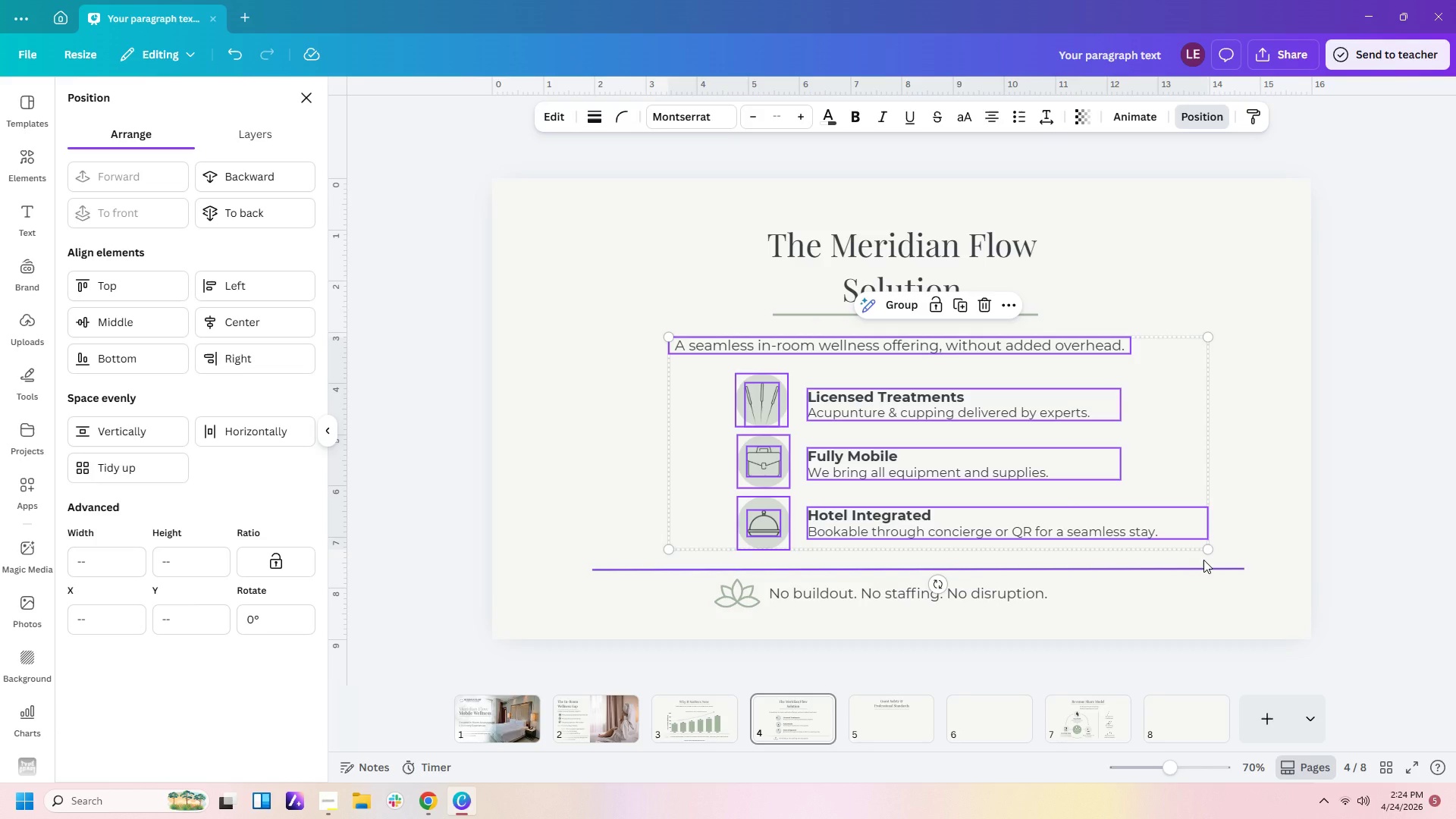 
key(Control+C)
 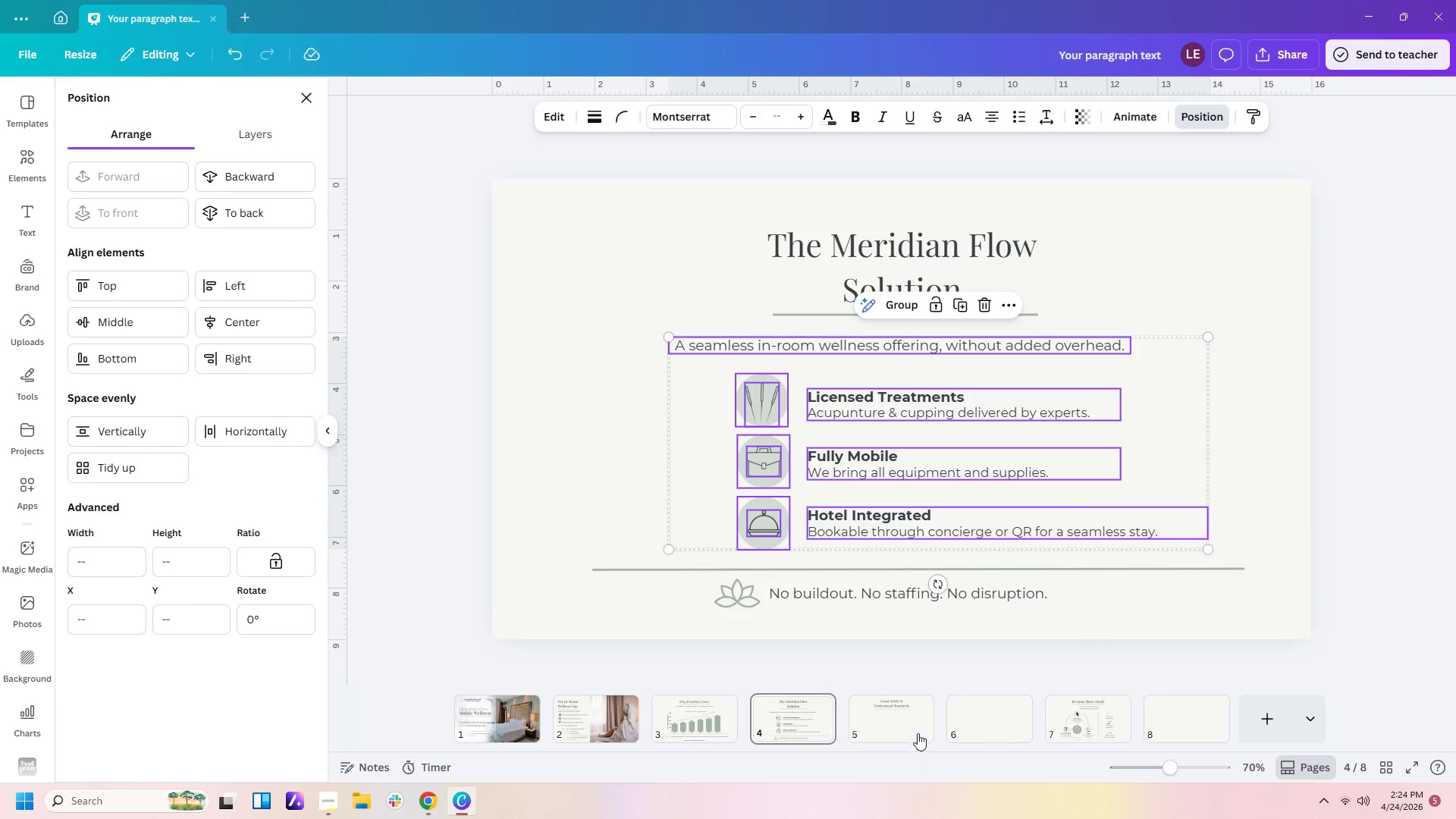 
left_click([915, 719])
 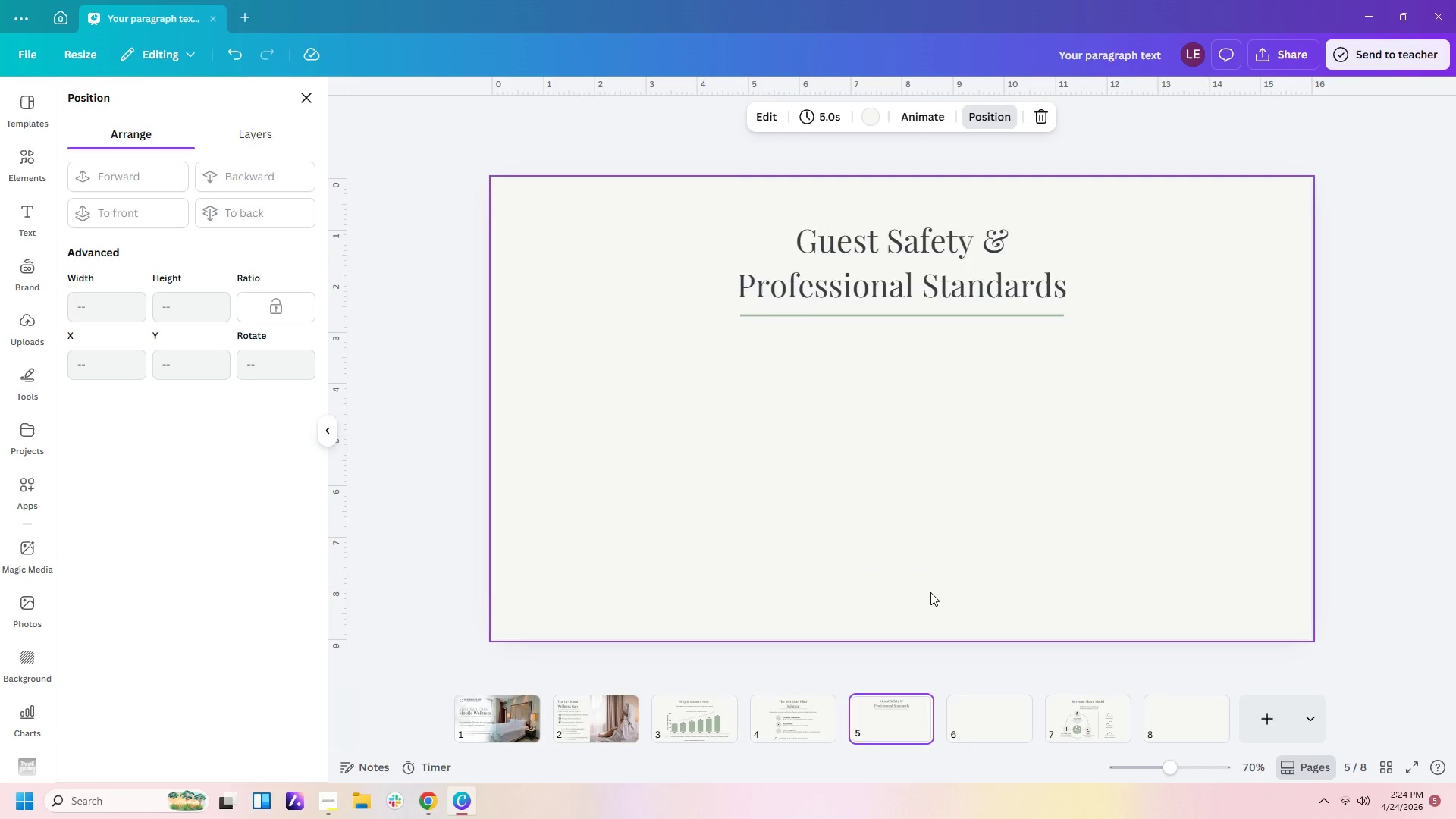 
key(Control+V)
 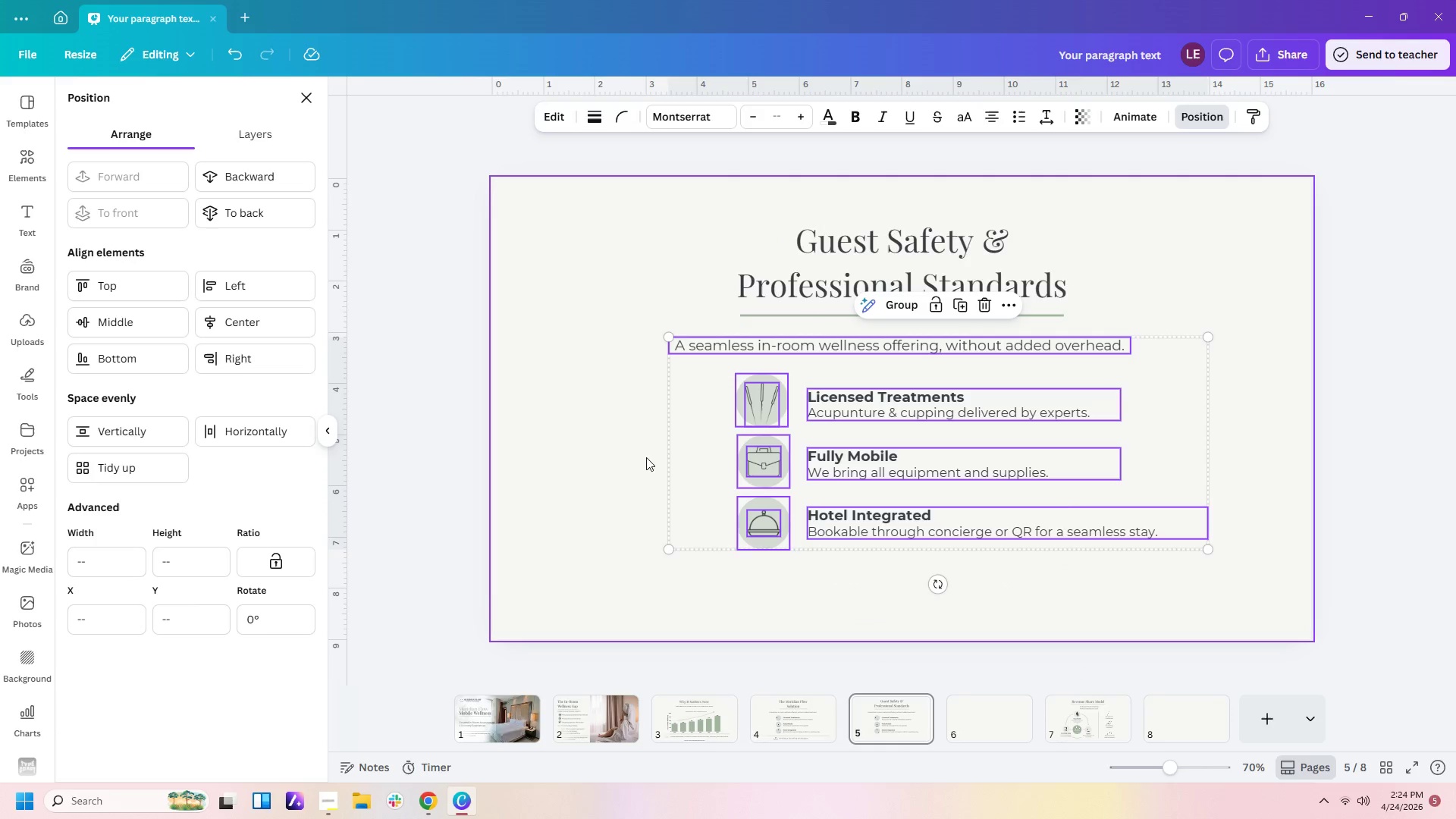 
left_click([637, 451])
 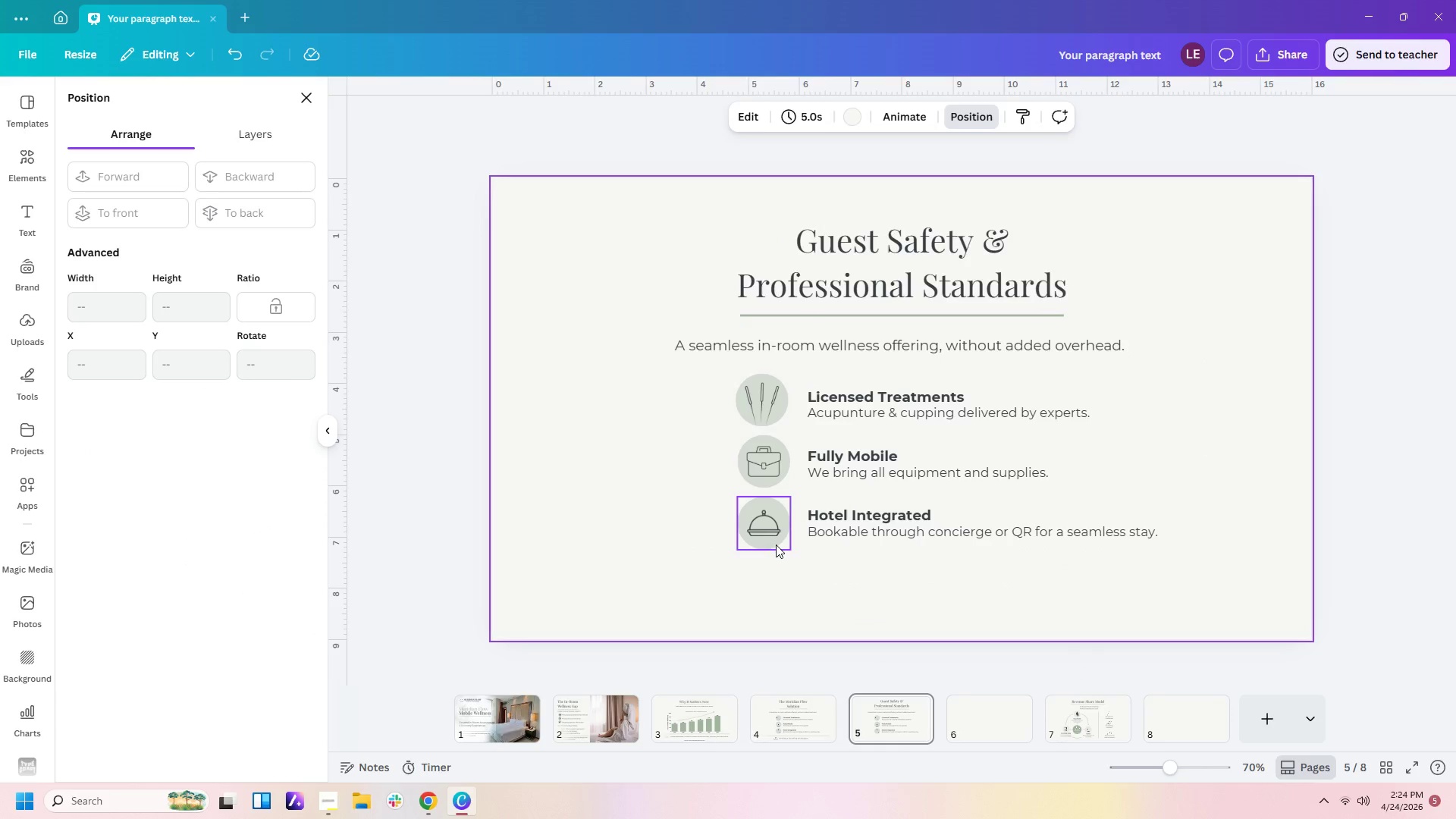 
left_click([777, 544])
 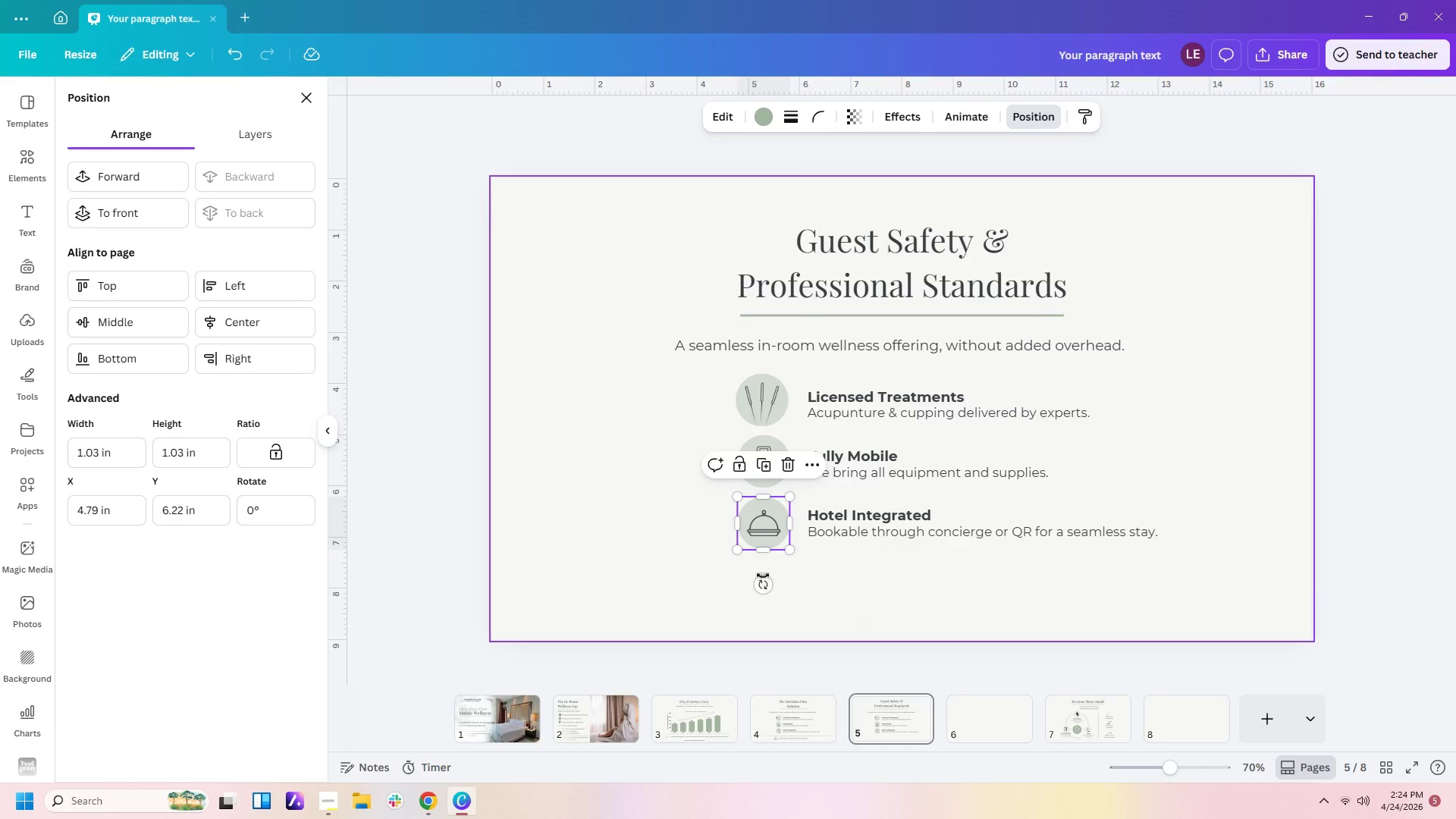 
left_click_drag(start_coordinate=[783, 576], to_coordinate=[770, 404])
 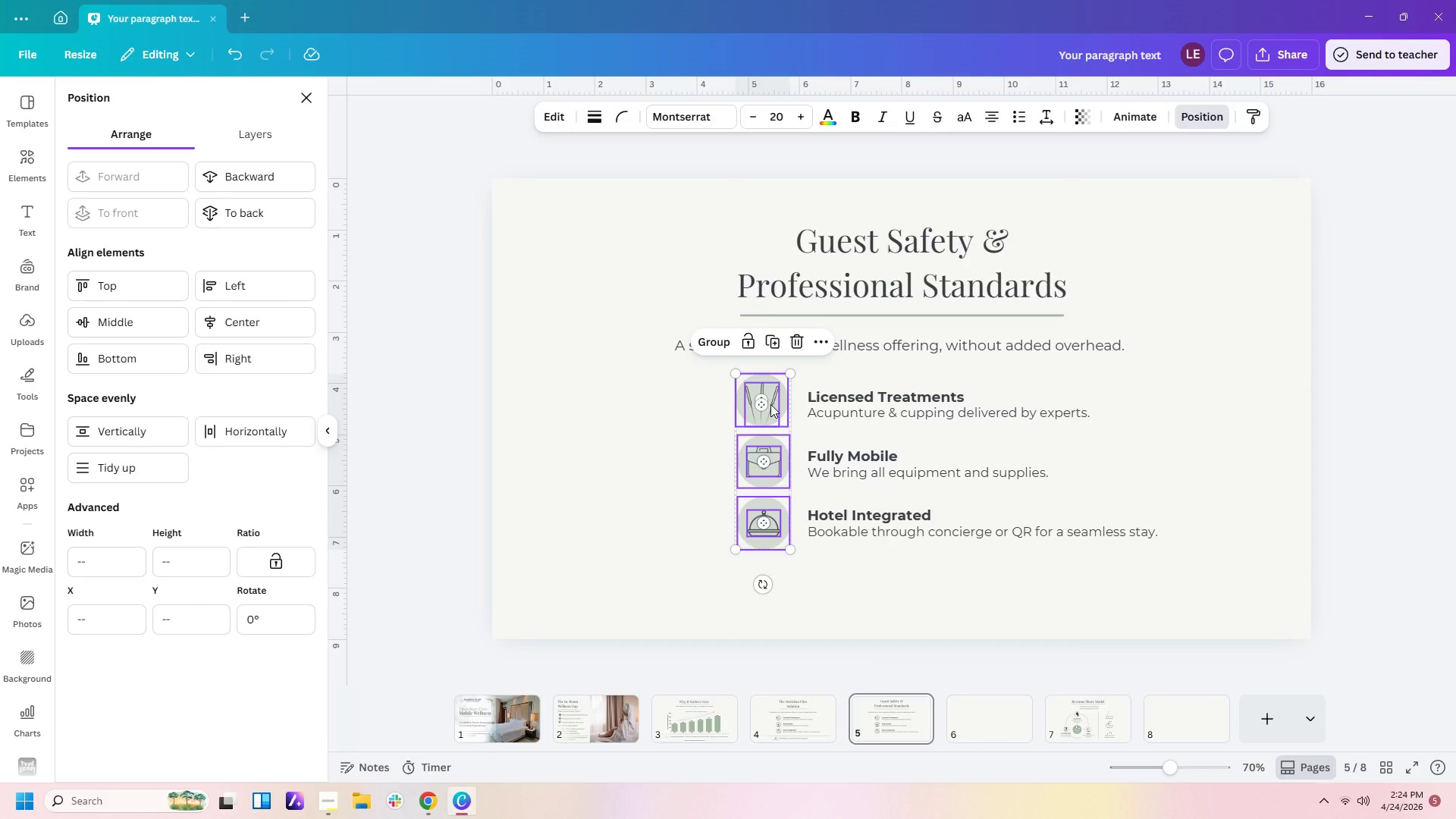 
key(Delete)
 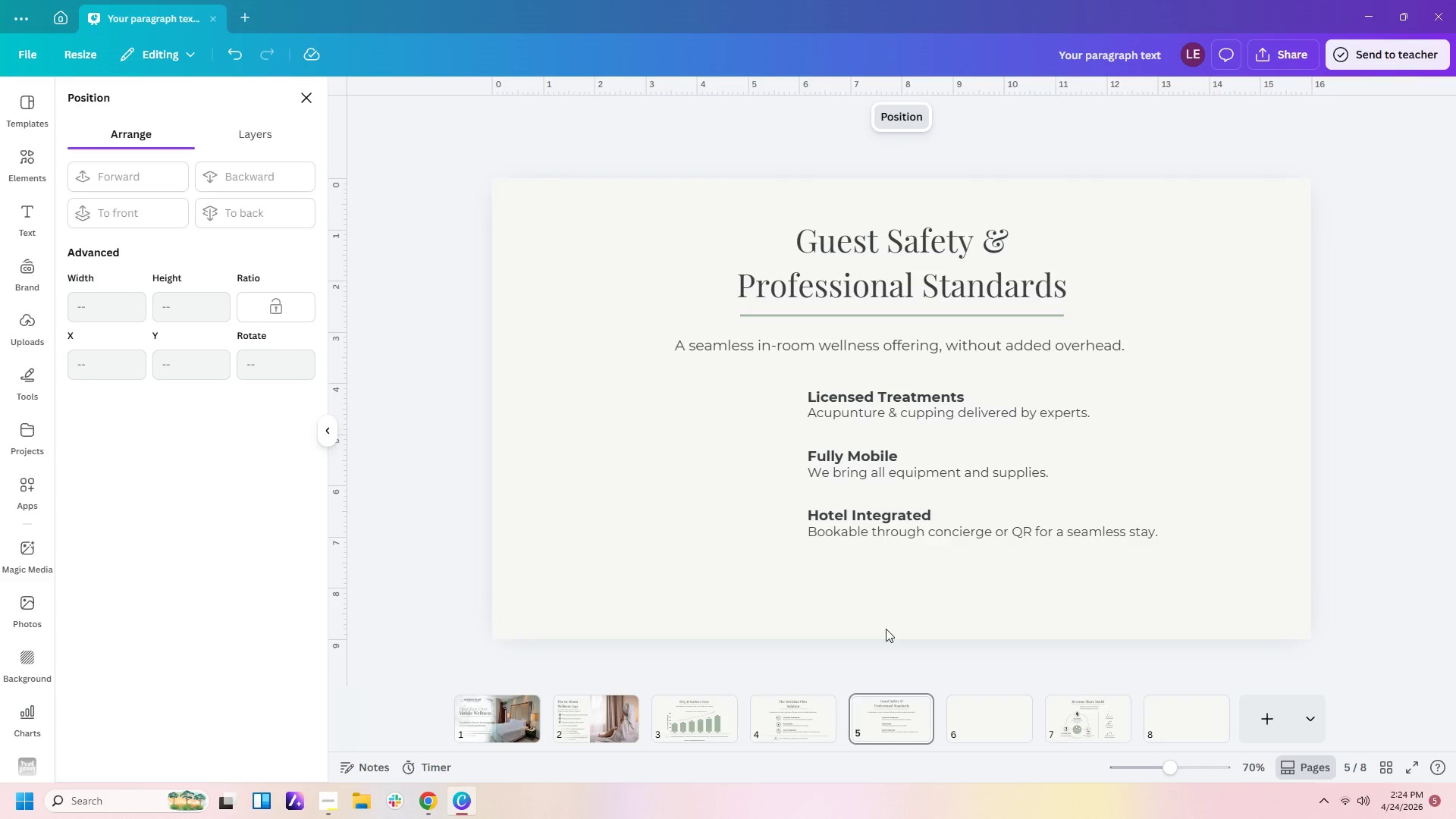 
left_click([888, 618])
 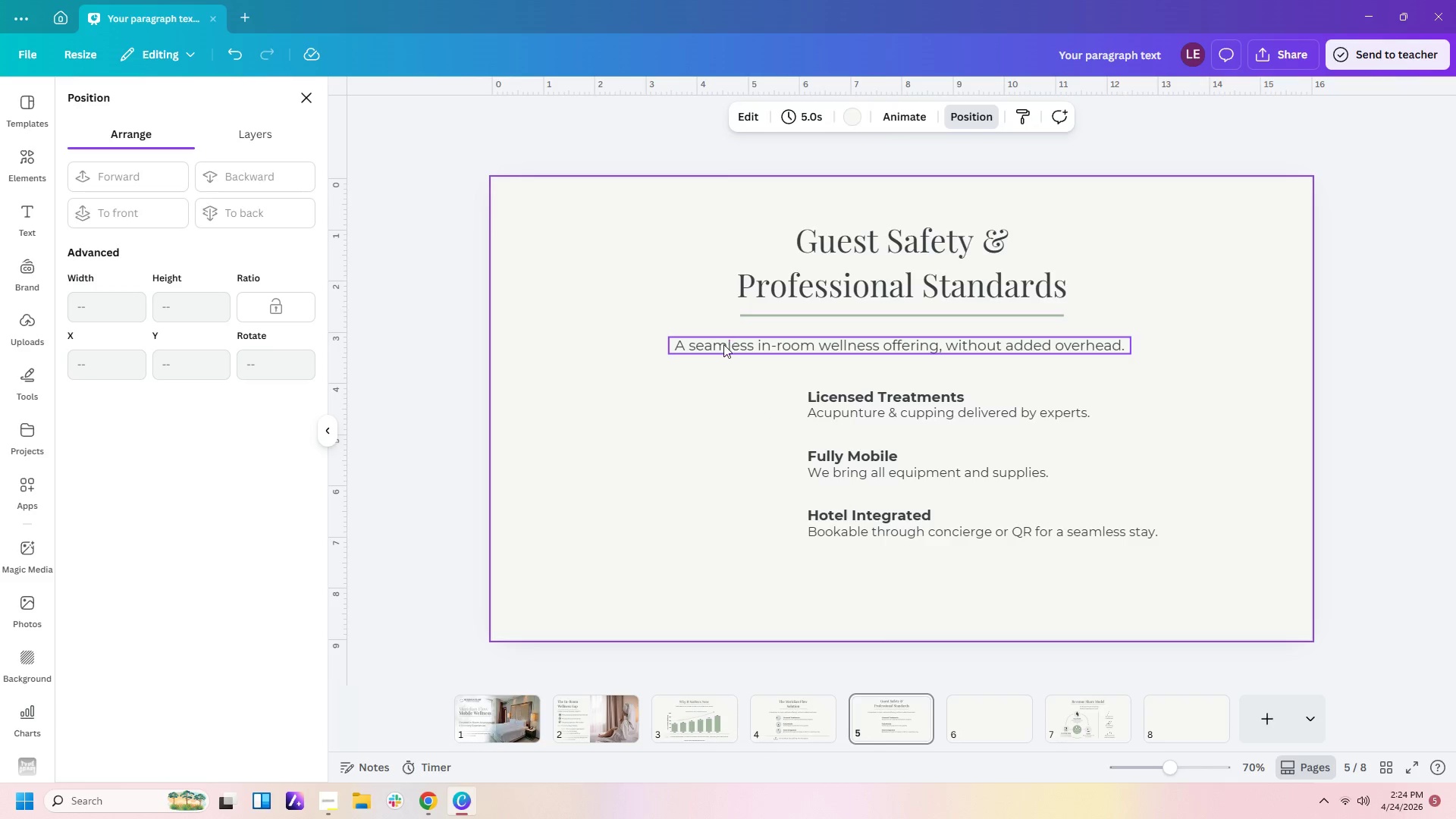 
double_click([723, 345])
 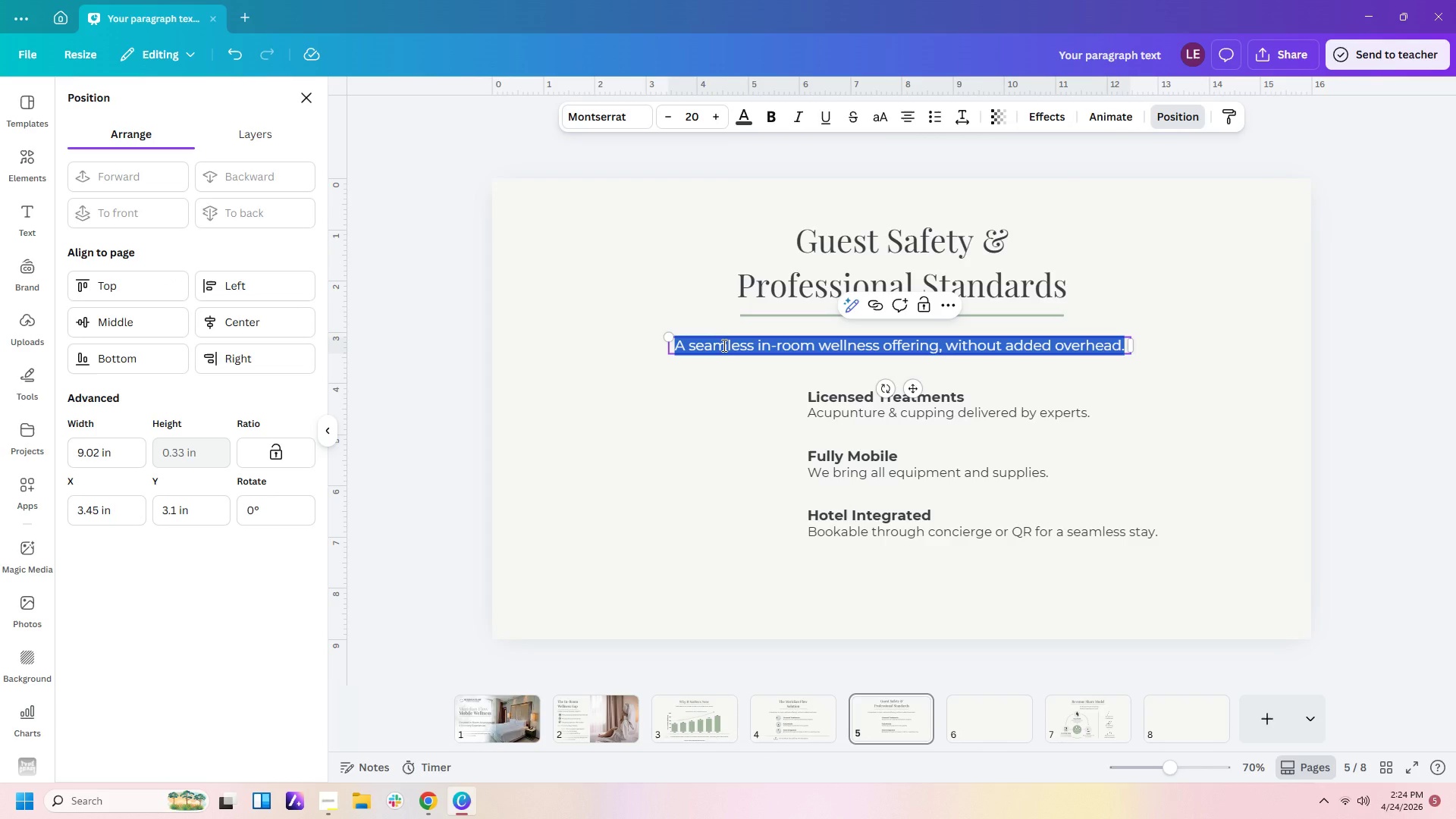 
type(Clinical-grade care, aligned with hospitaliyy e)
key(Backspace)
key(Backspace)
key(Backspace)
key(Backspace)
type(ty ecelle)
key(Backspace)
key(Backspace)
key(Backspace)
key(Backspace)
key(Backspace)
type(xcellence.)
 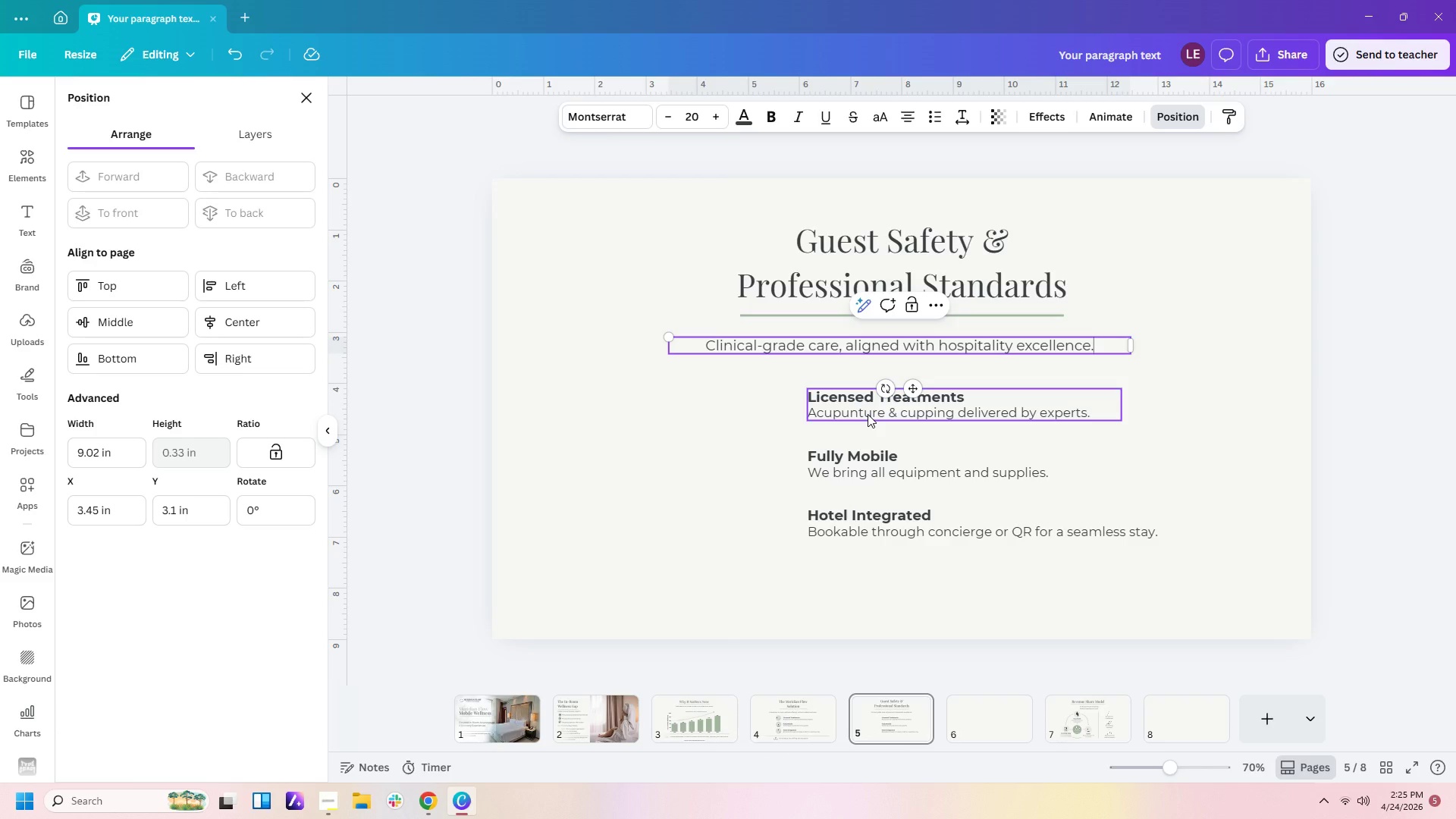 
left_click([864, 411])
 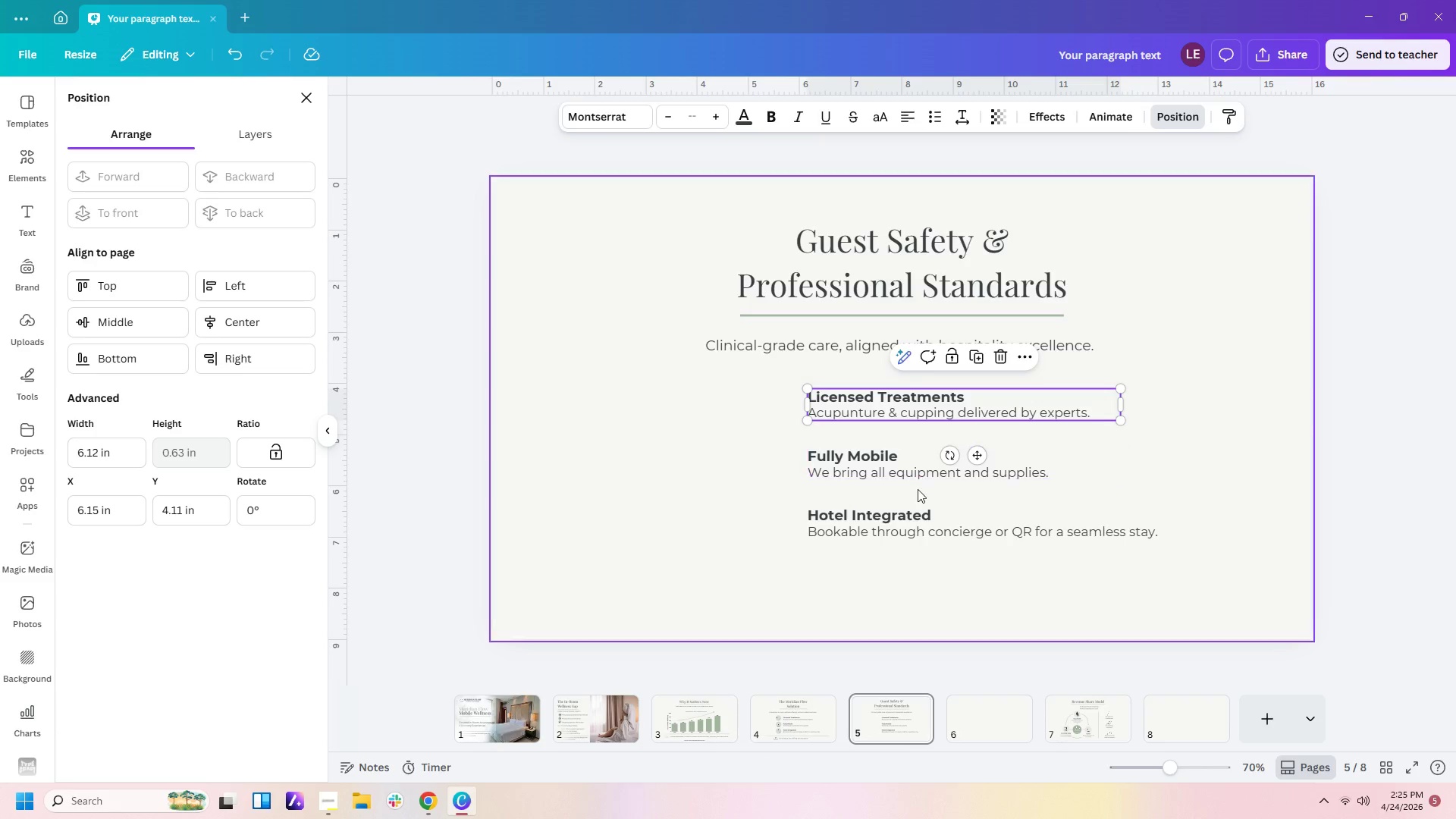 
left_click_drag(start_coordinate=[937, 570], to_coordinate=[922, 456])
 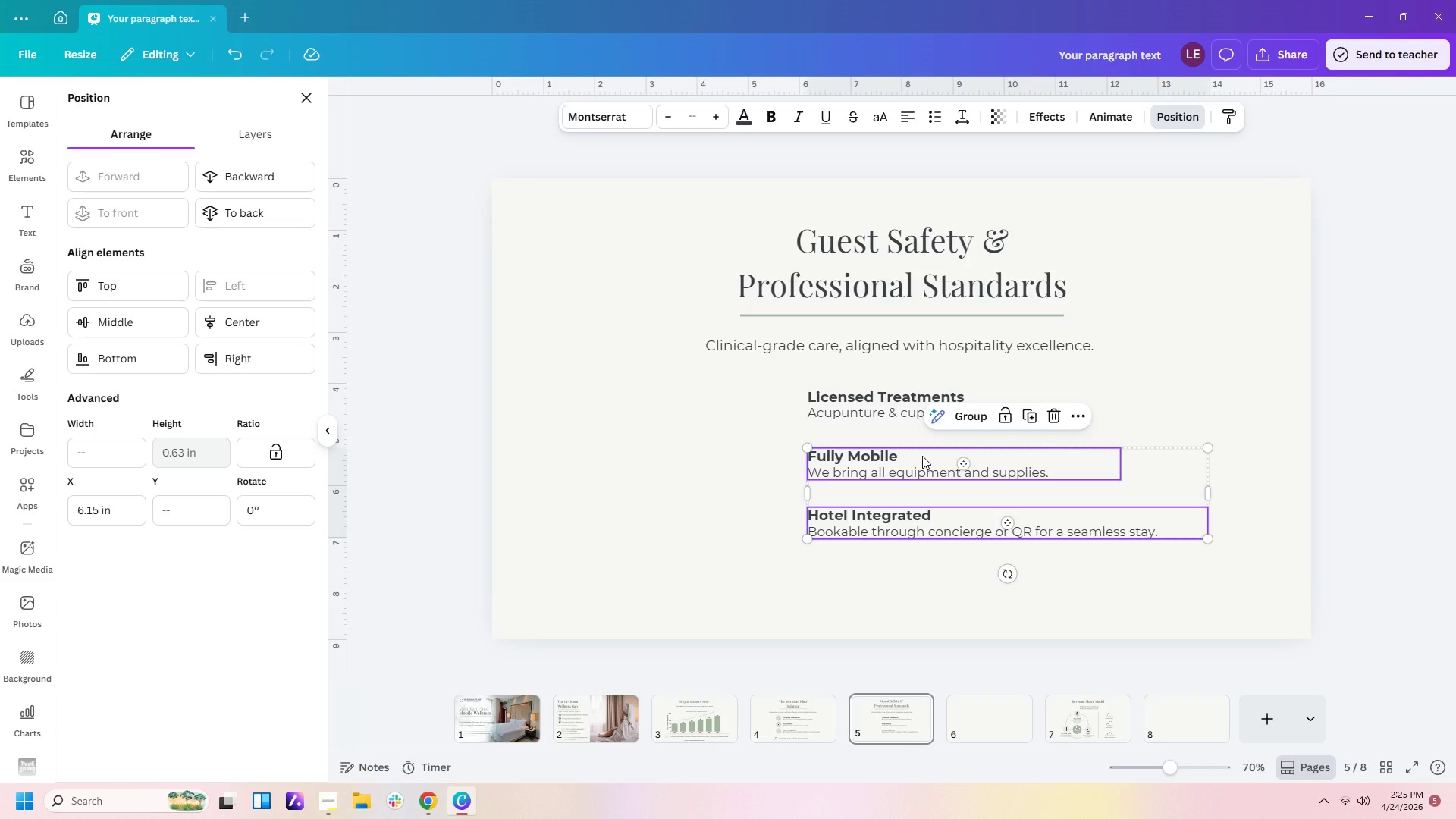 
key(Delete)
 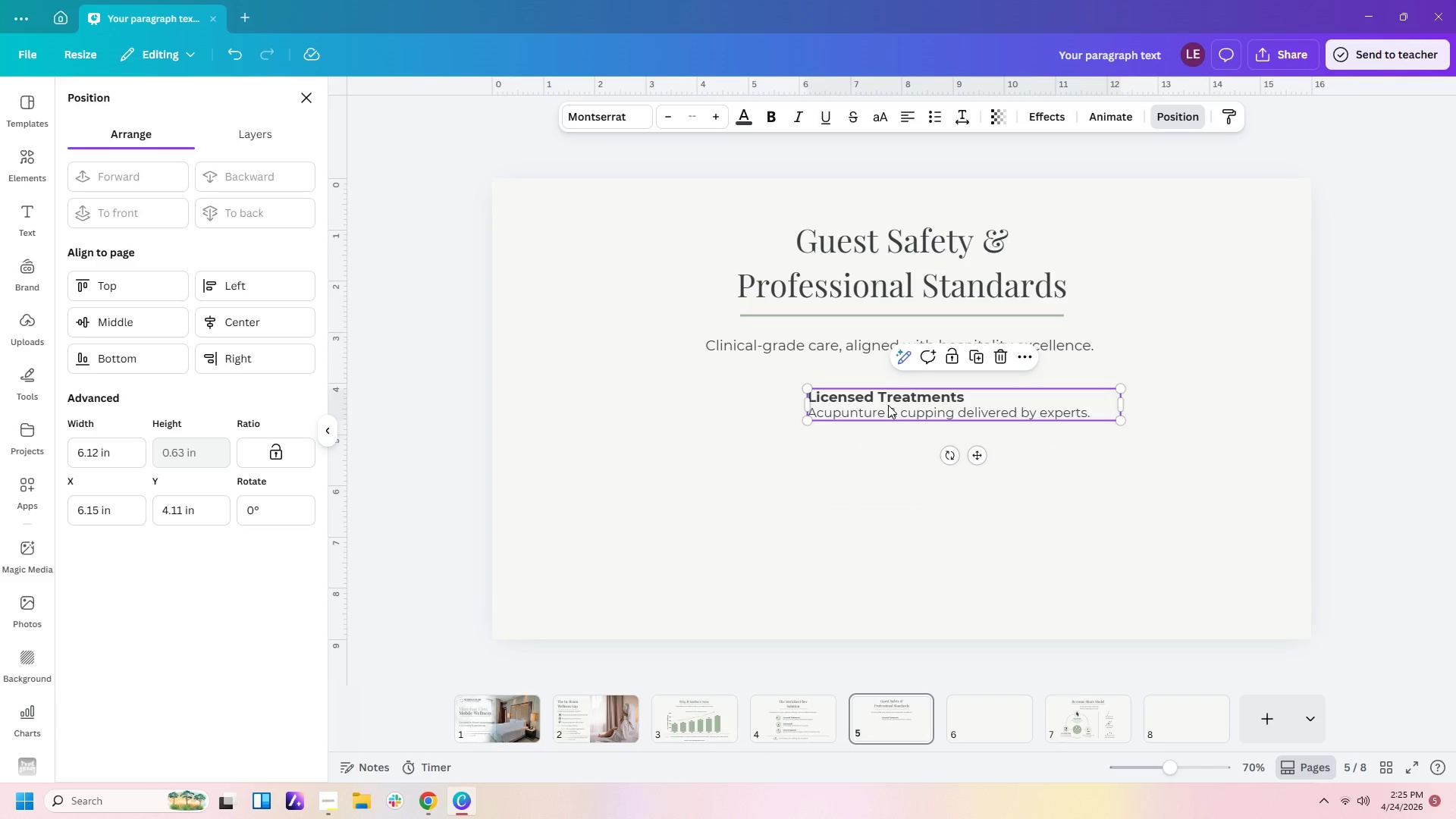 
double_click([888, 405])
 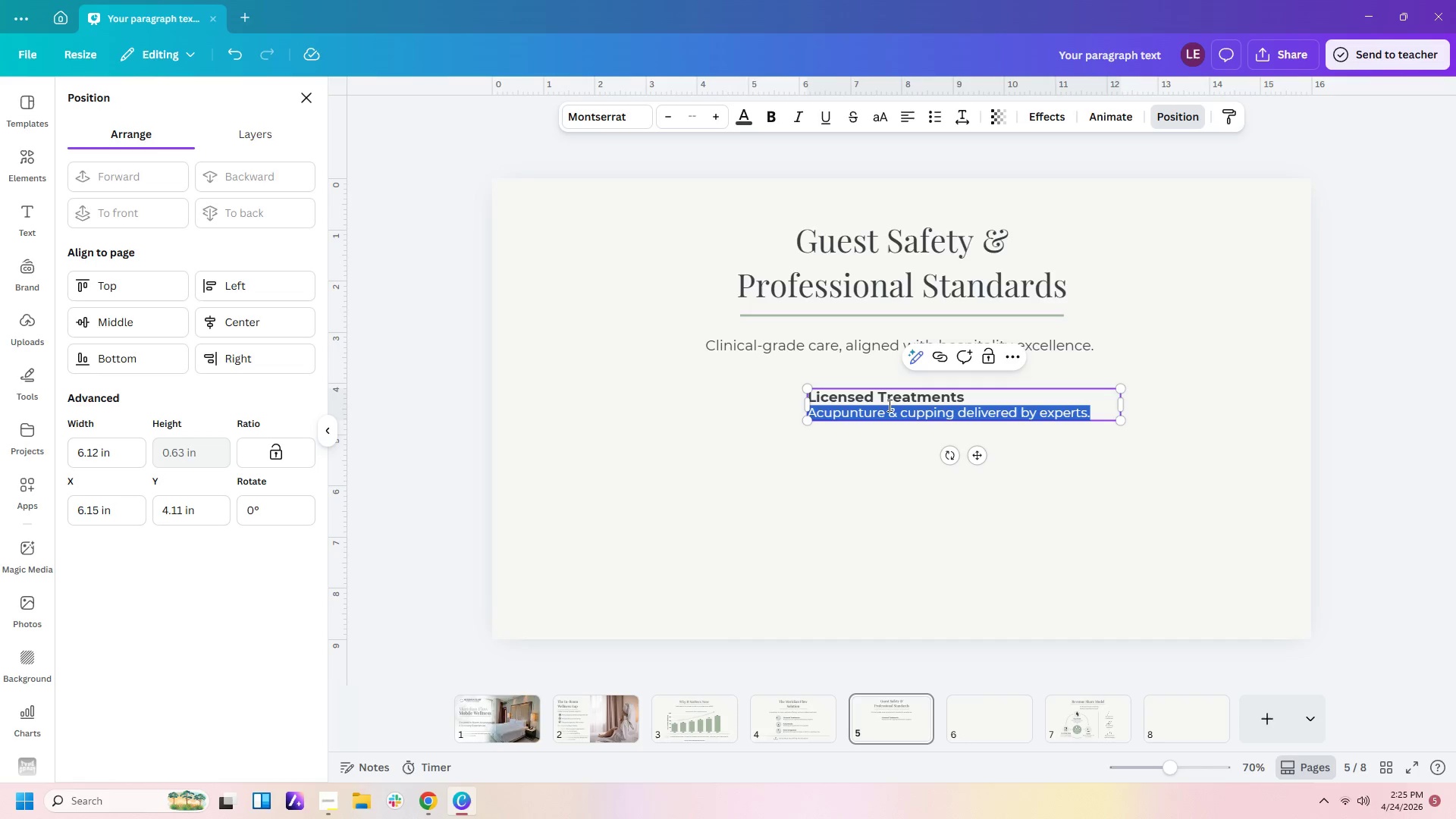 
triple_click([888, 405])
 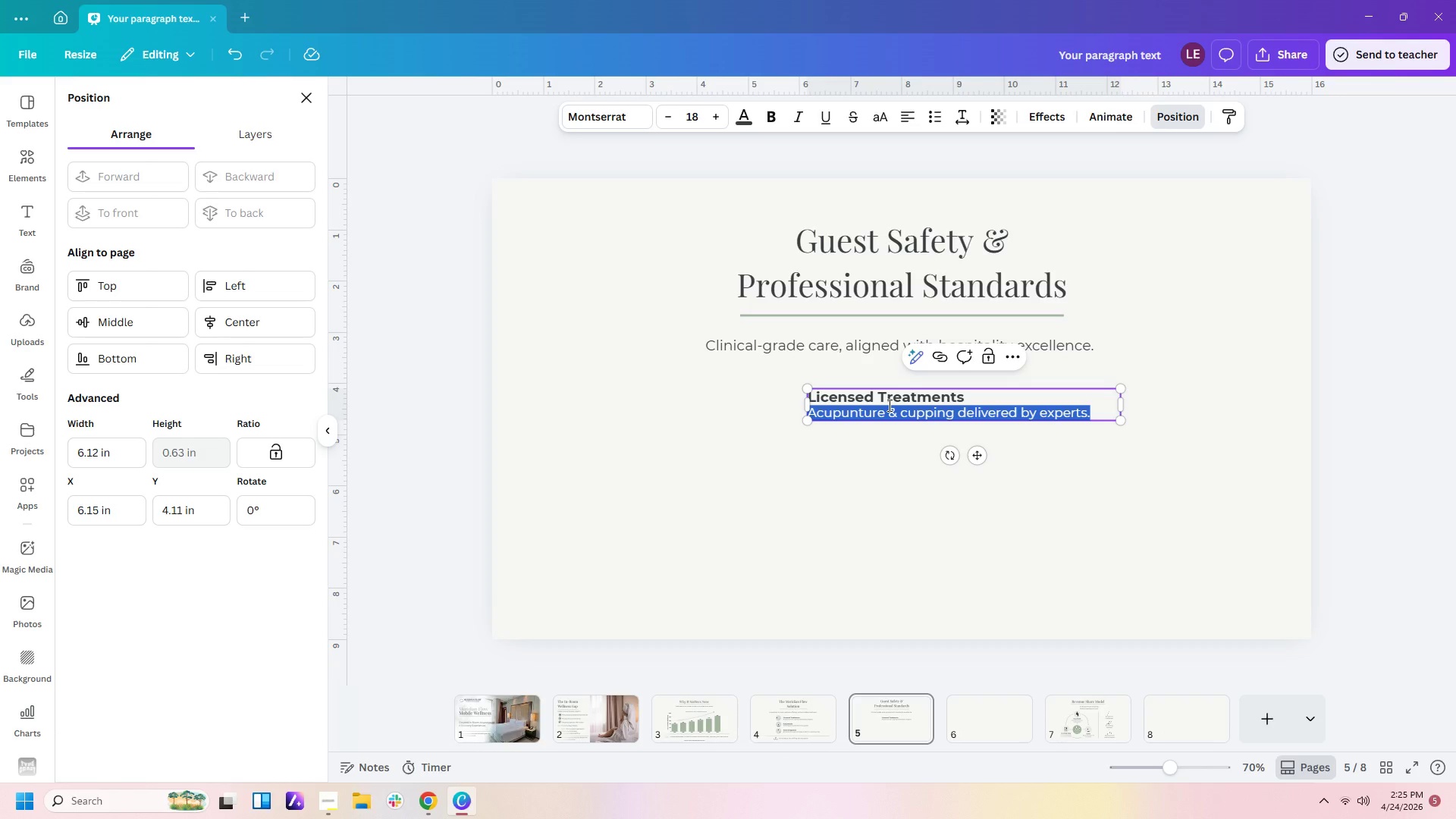 
key(Delete)
 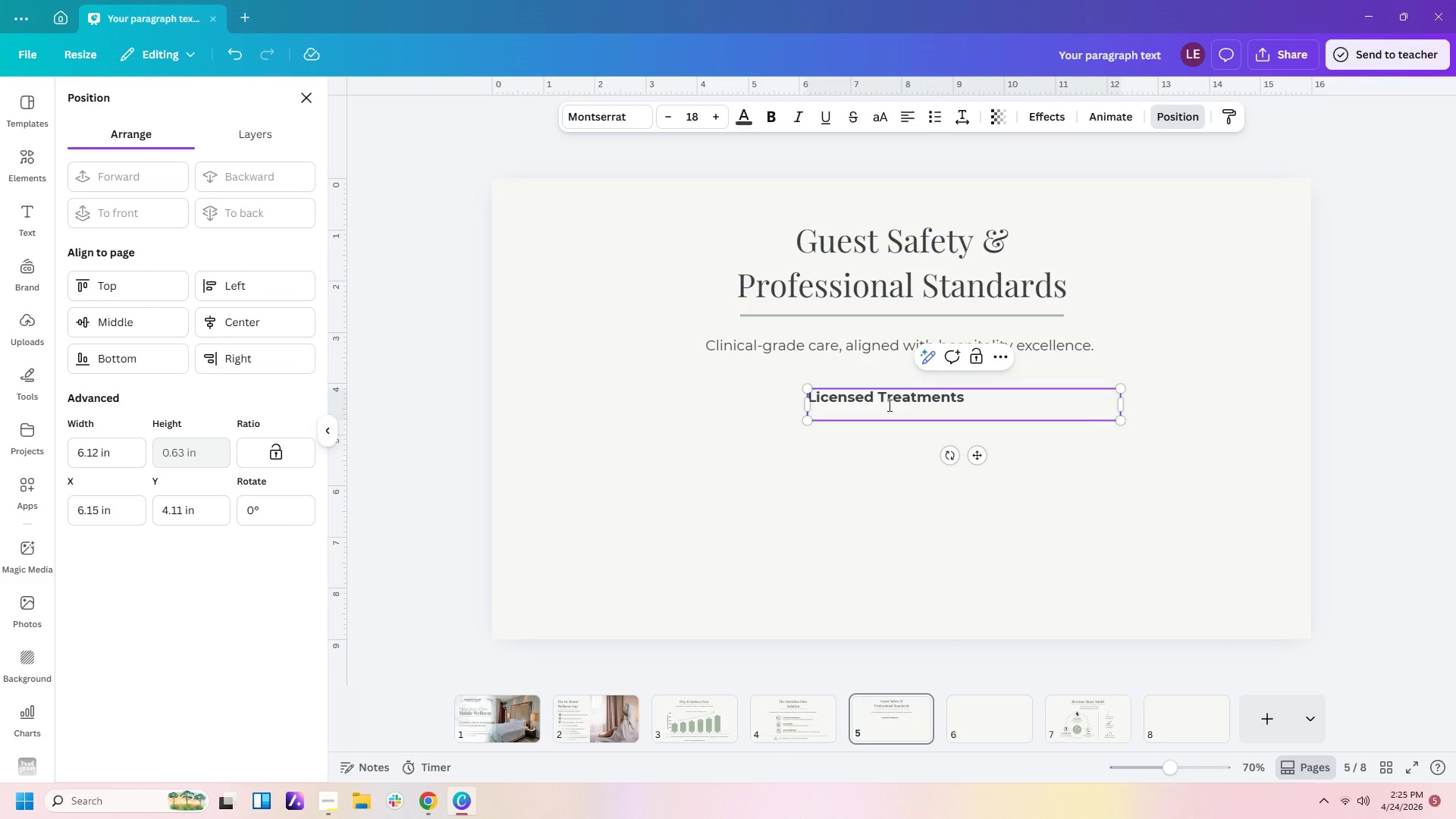 
key(Backspace)
 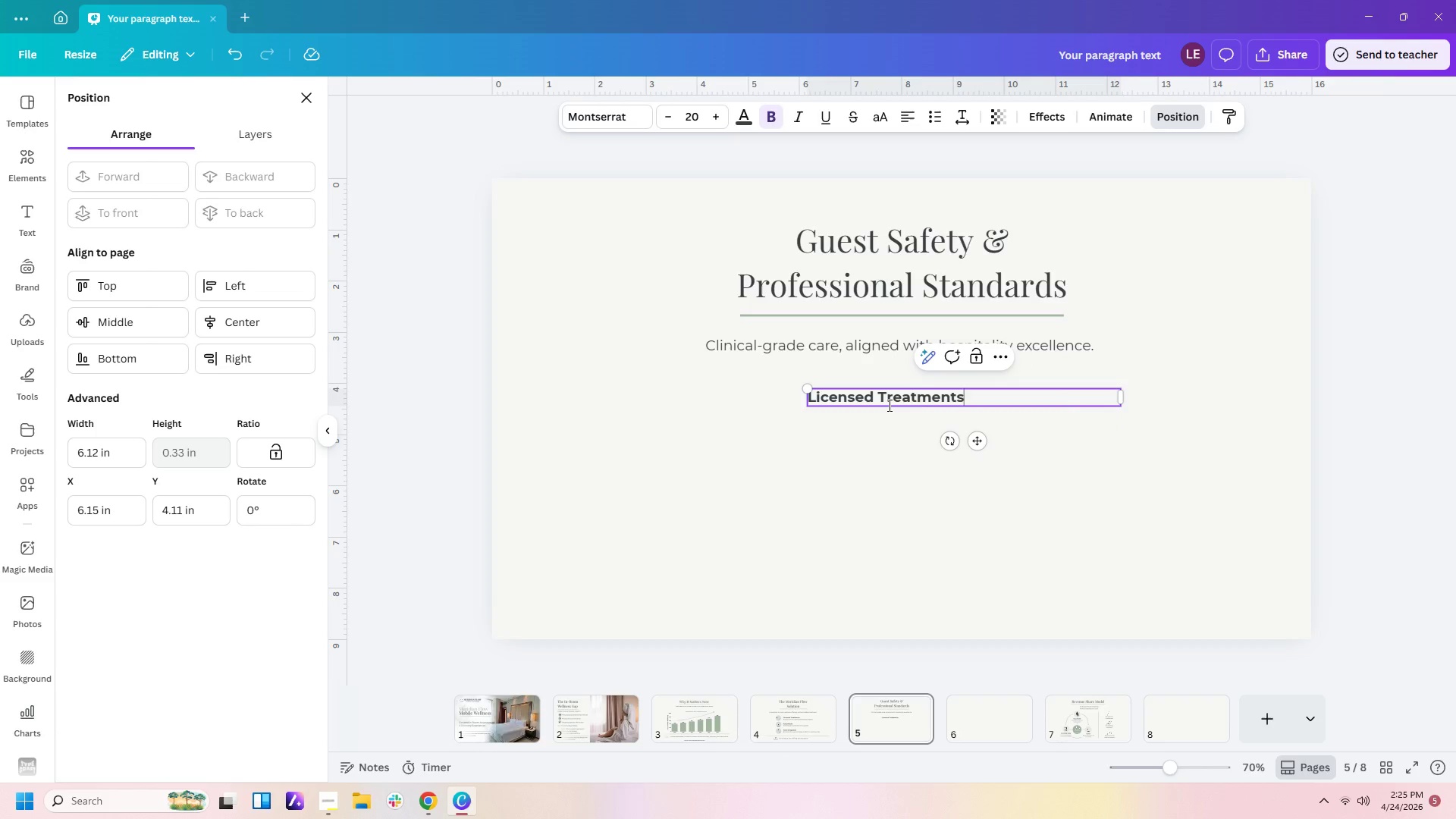 
key(Backspace)
 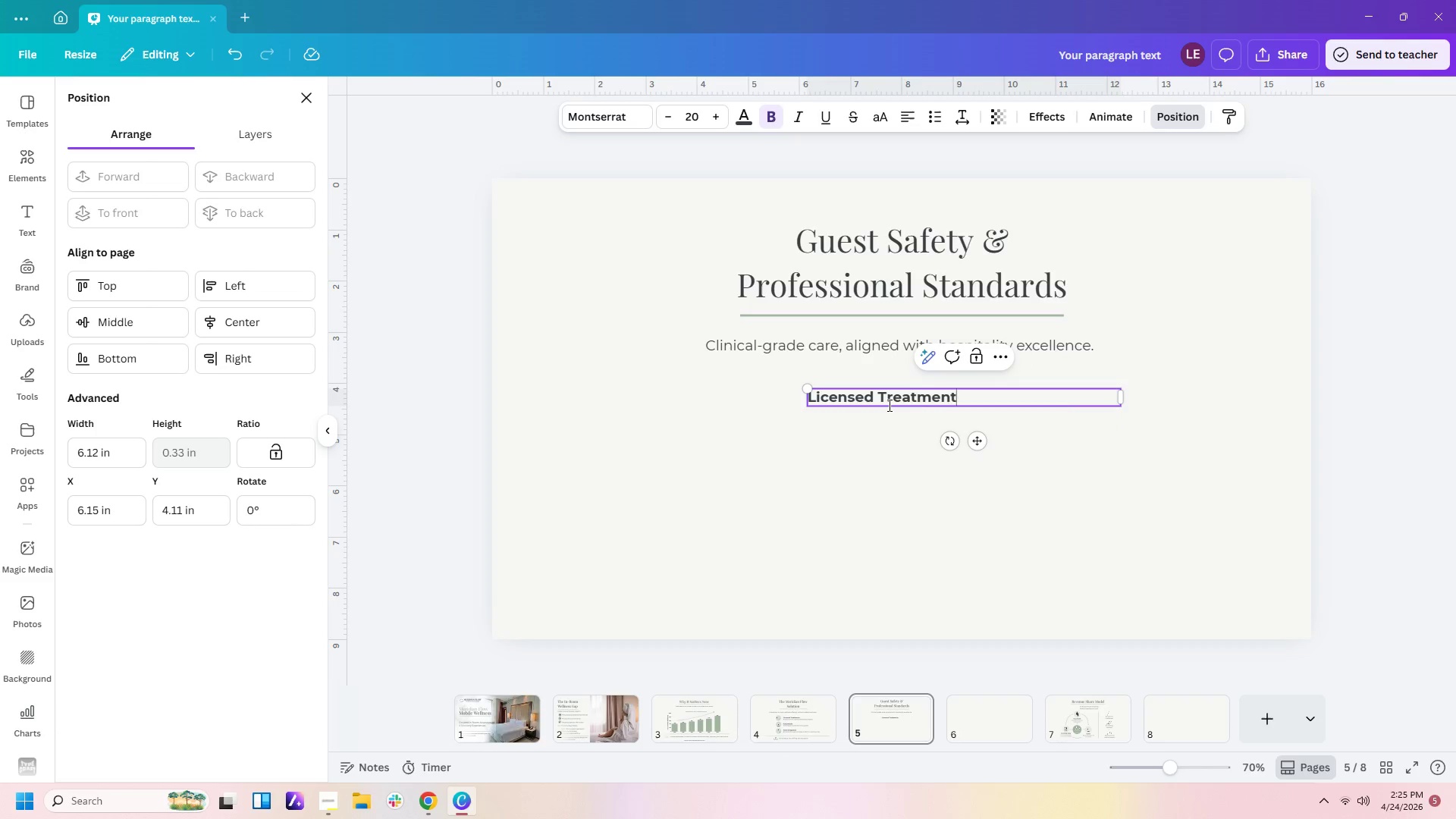 
key(Backspace)
 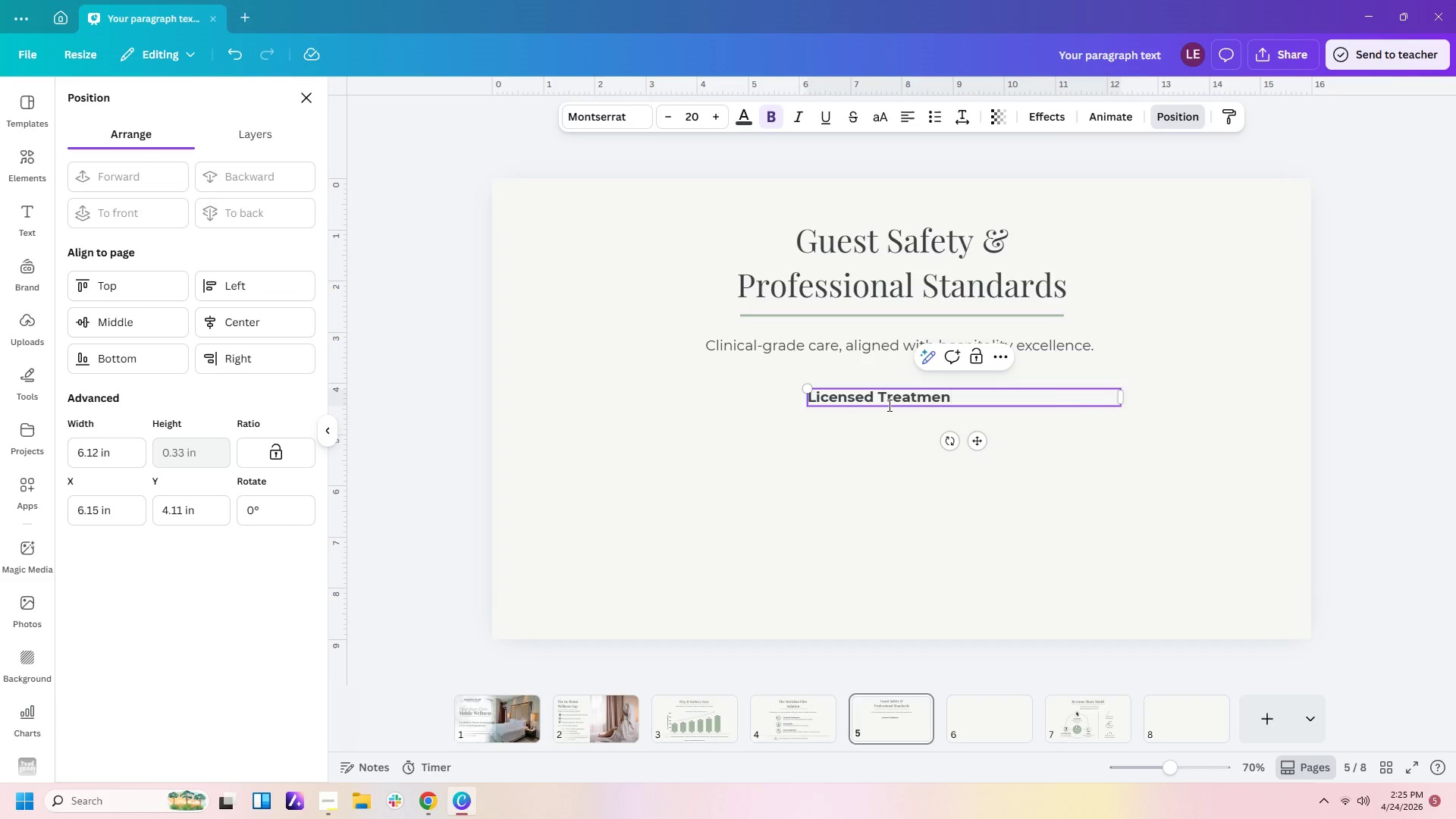 
hold_key(key=Backspace, duration=1.47)
 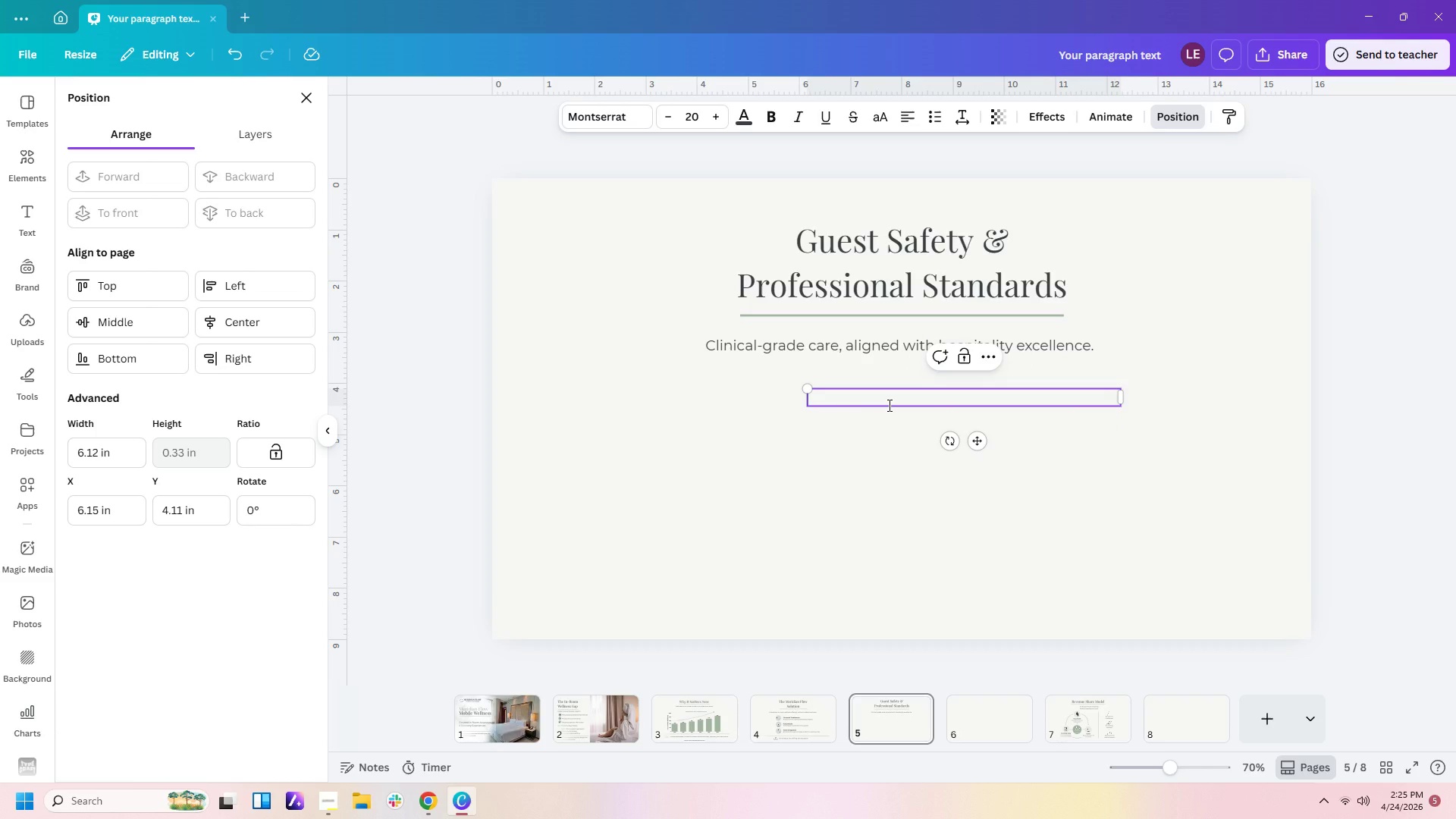 
type(Licensed & certified practitioners)
 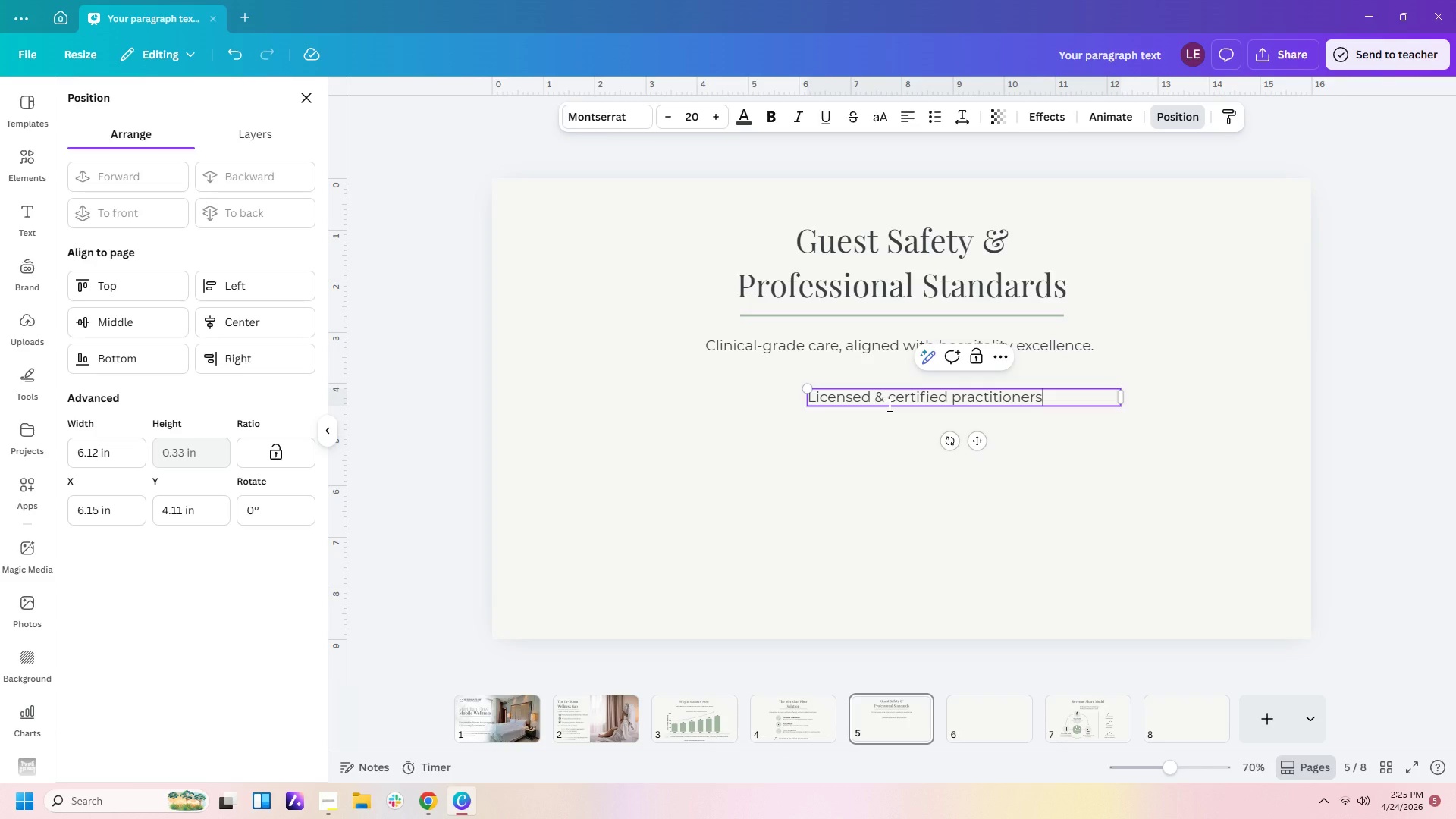 
key(Enter)
 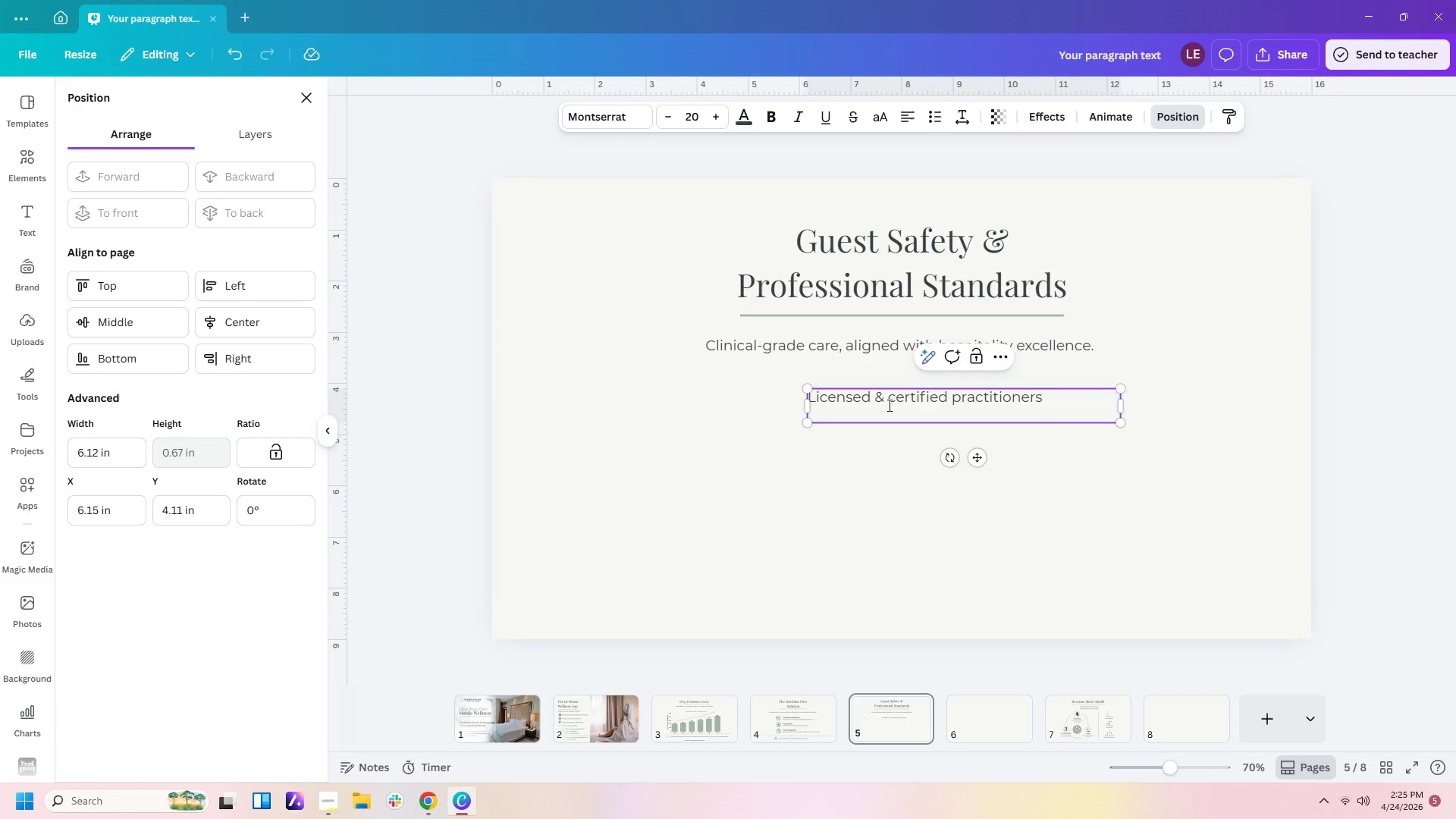 
key(Enter)
 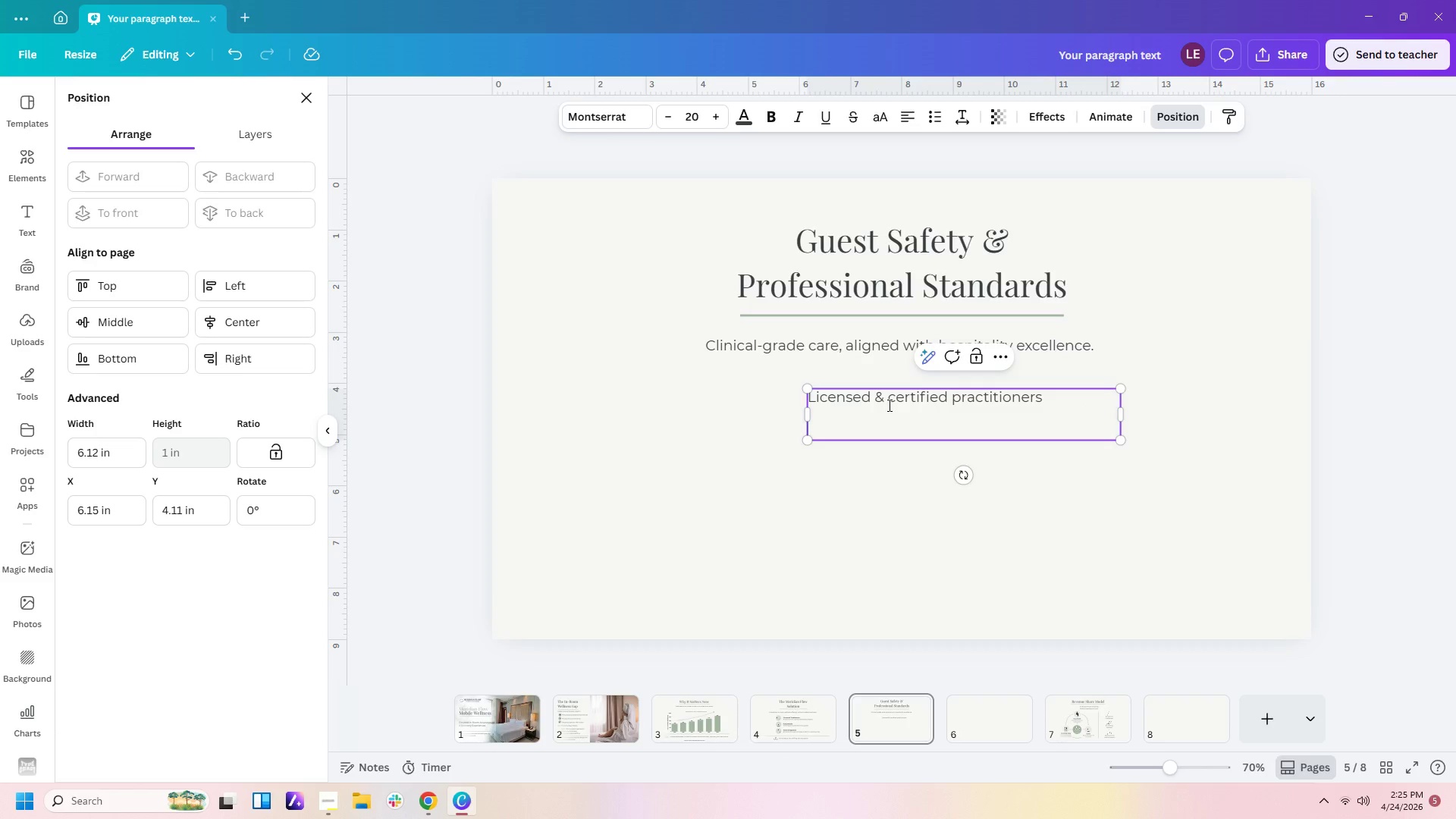 
key(Backspace)
 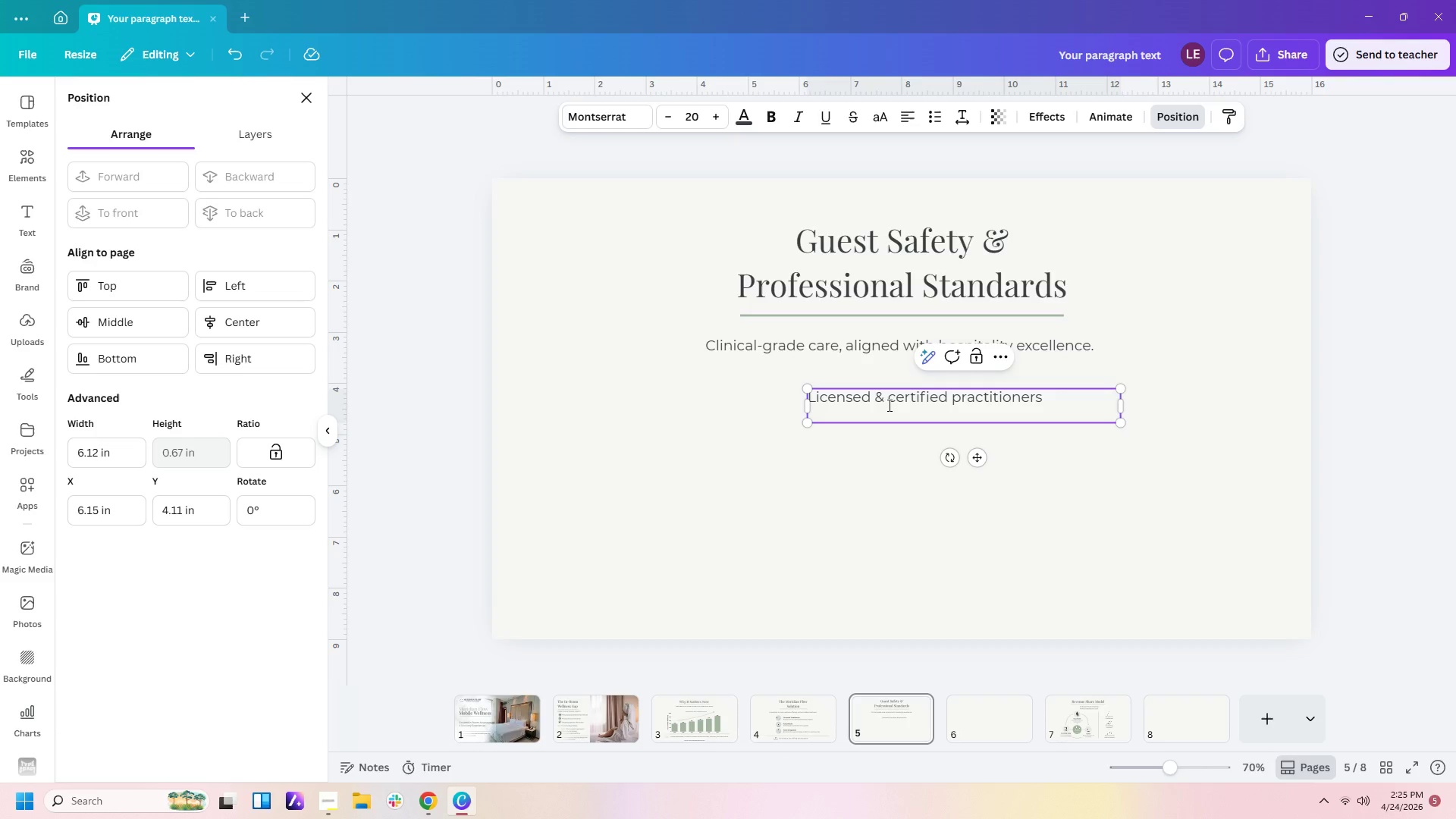 
type(Str)
key(Backspace)
type(erile)
key(Backspace)
type(, single)
key(Backspace)
key(Backspace)
key(Backspace)
key(Backspace)
key(Backspace)
key(Backspace)
key(Backspace)
key(Backspace)
type(e, single-use needles)
 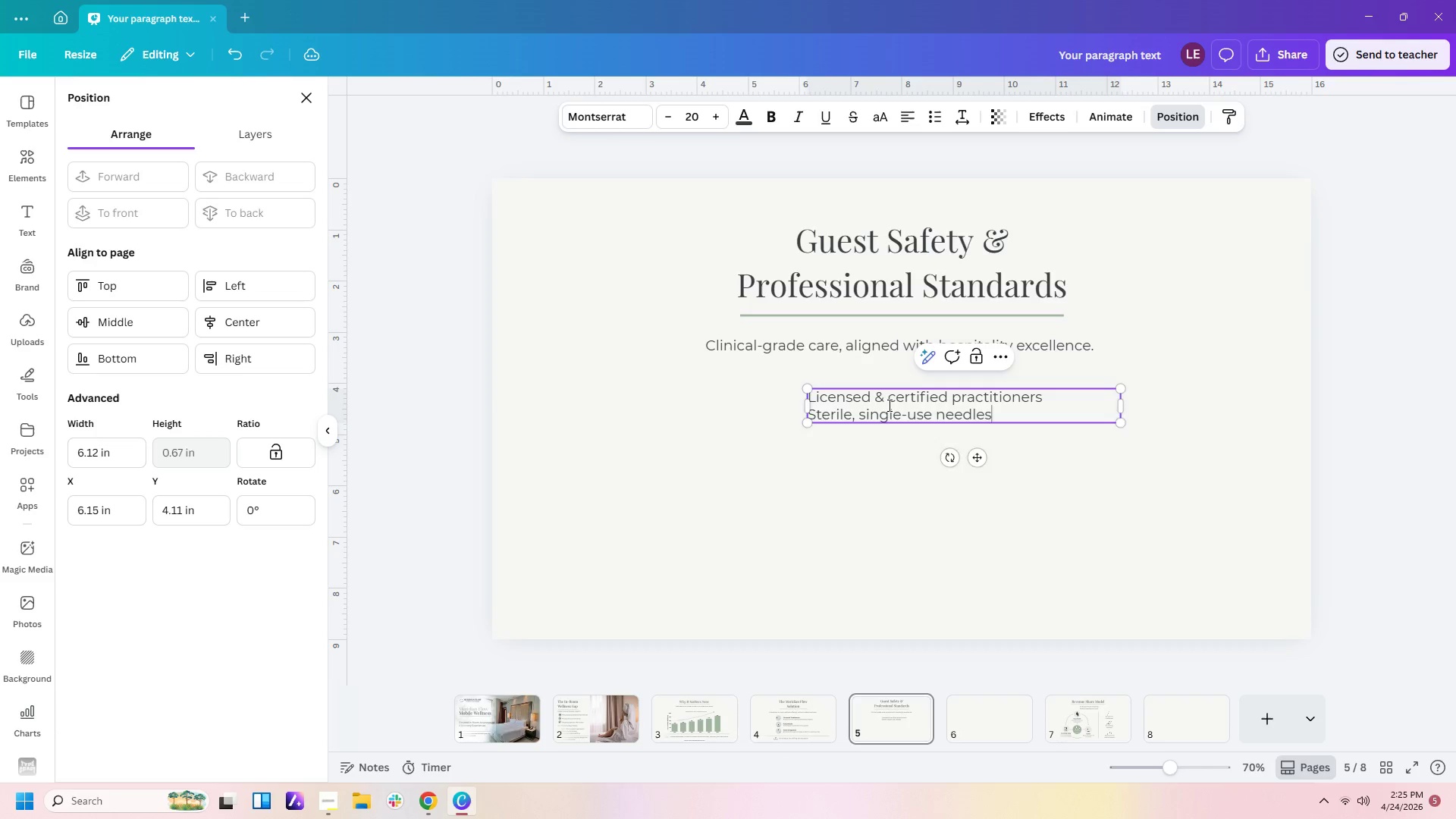 
key(Enter)
 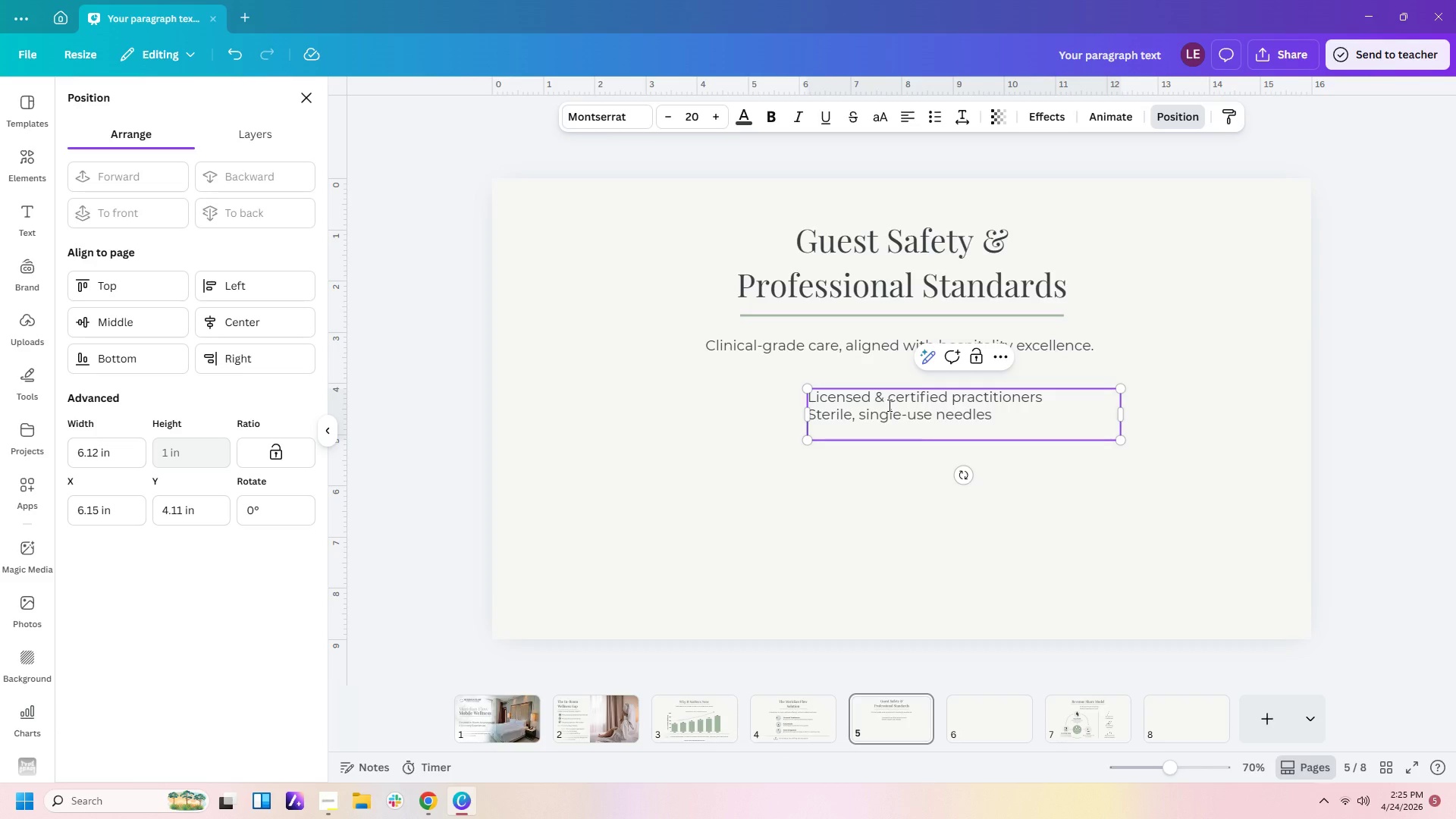 
type(Fully insured & vetted )
 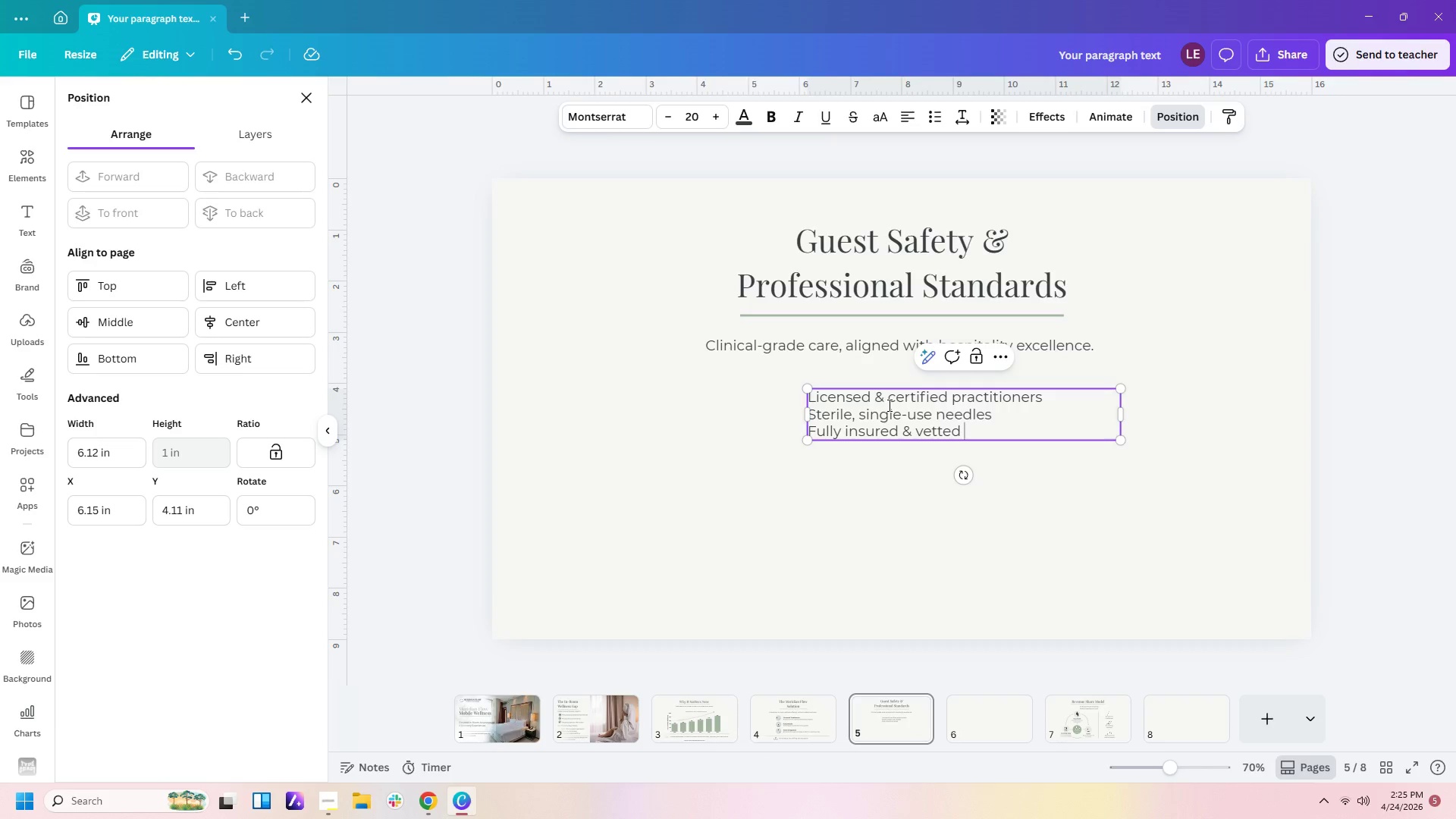 
key(Enter)
 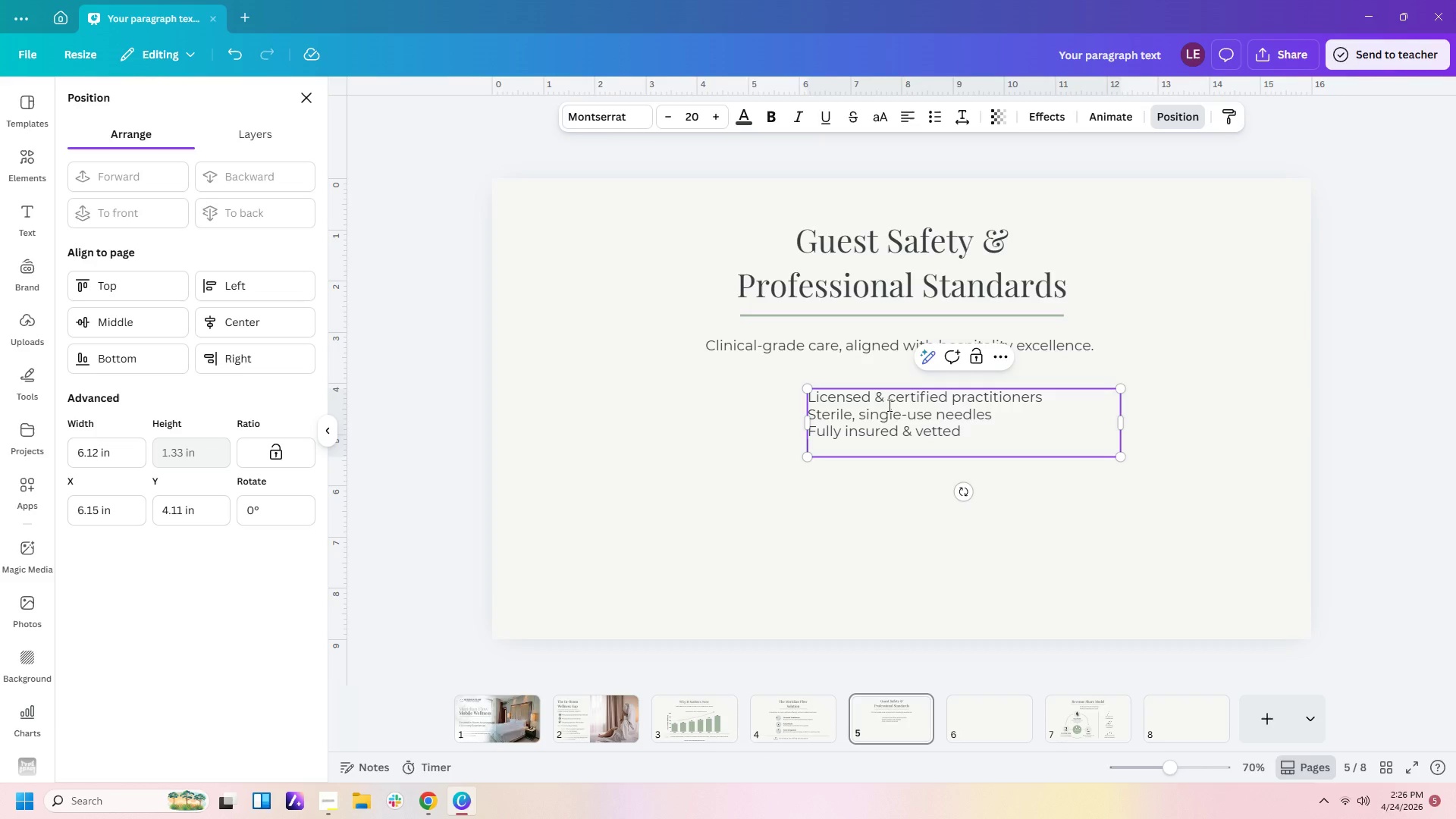 
type(Hygieme)
key(Backspace)
key(Backspace)
type(ne & in-t)
key(Backspace)
type(room protocols)
 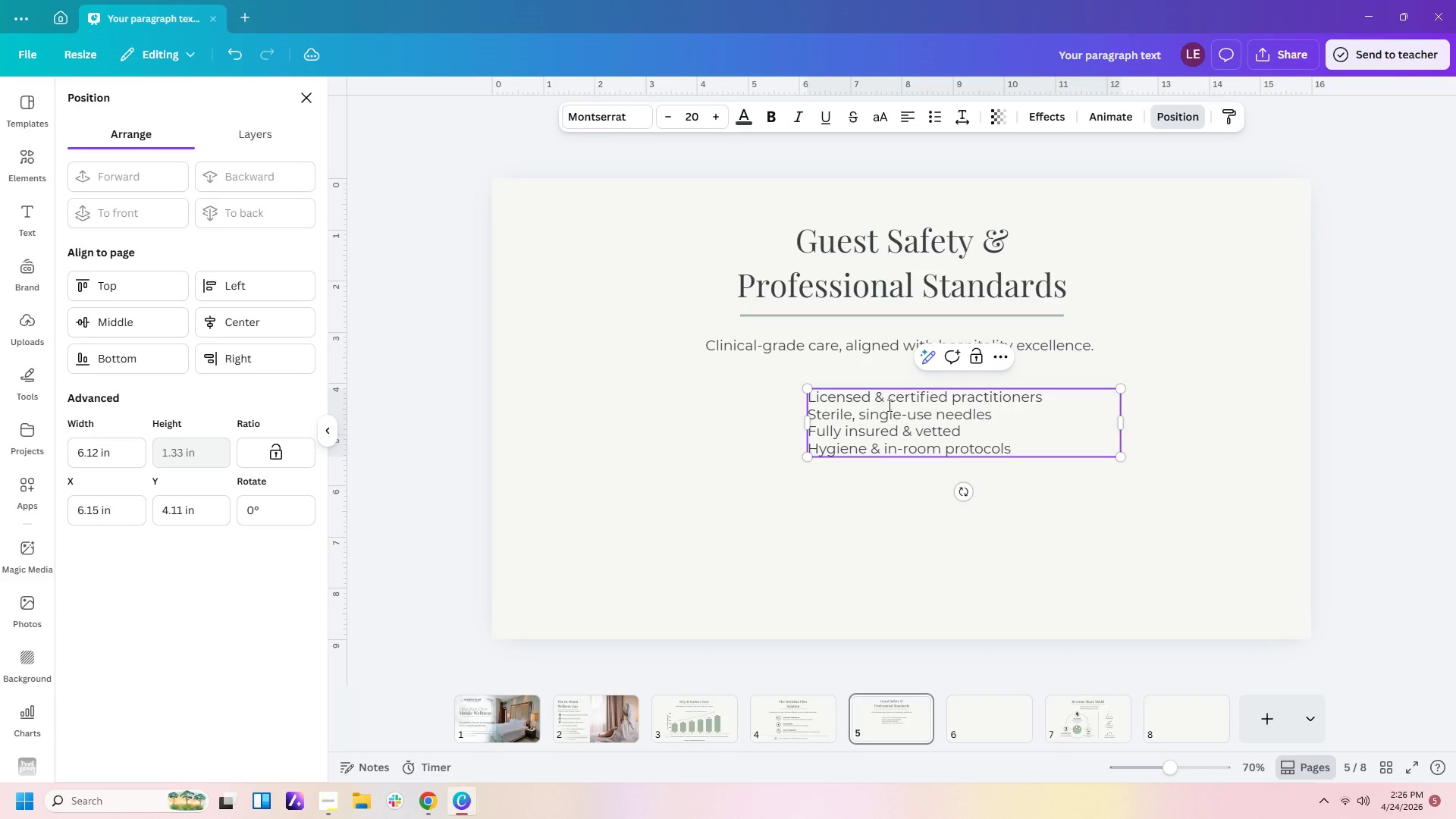 
key(Enter)
 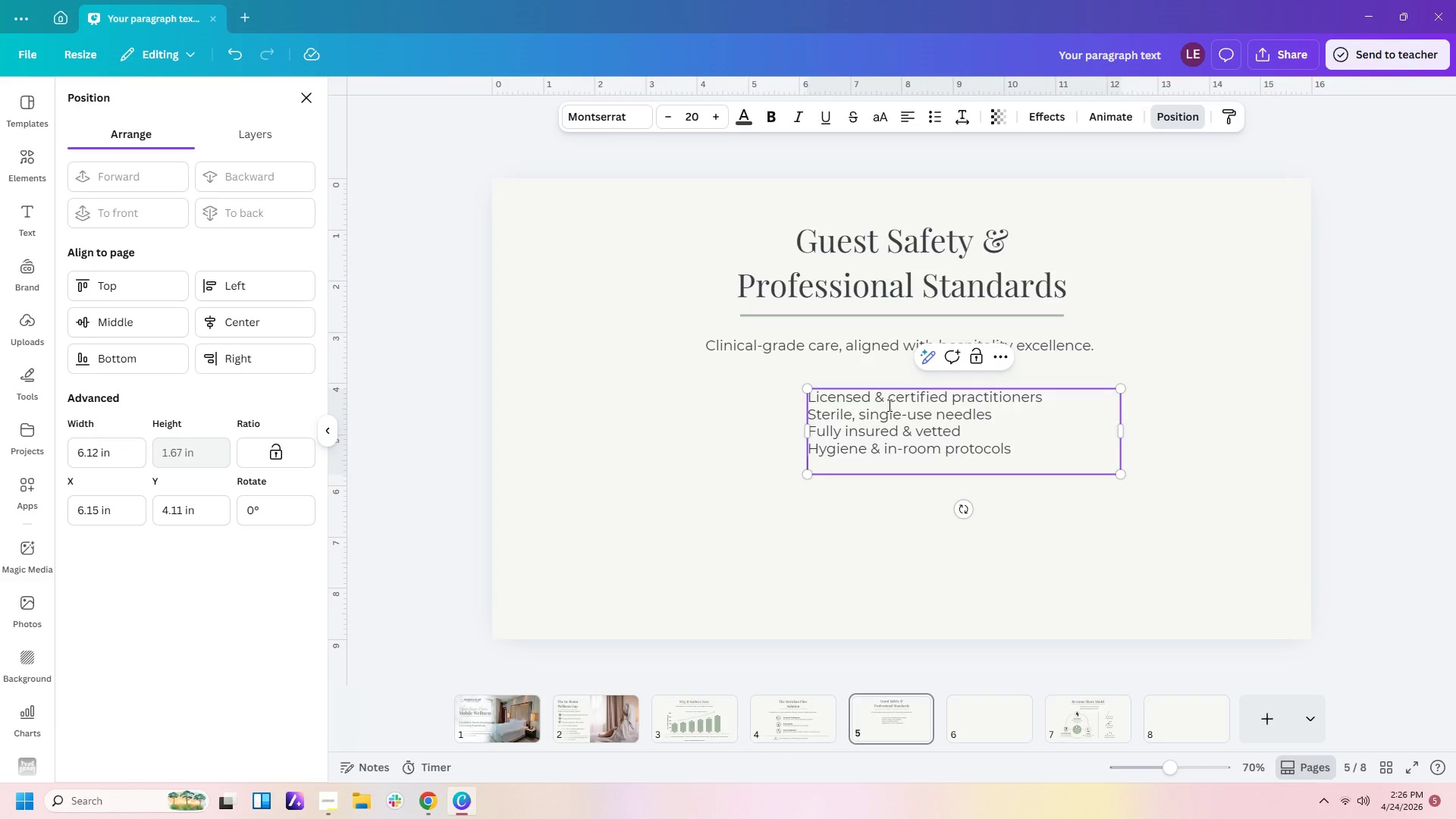 
type(Privacy-focused service)
 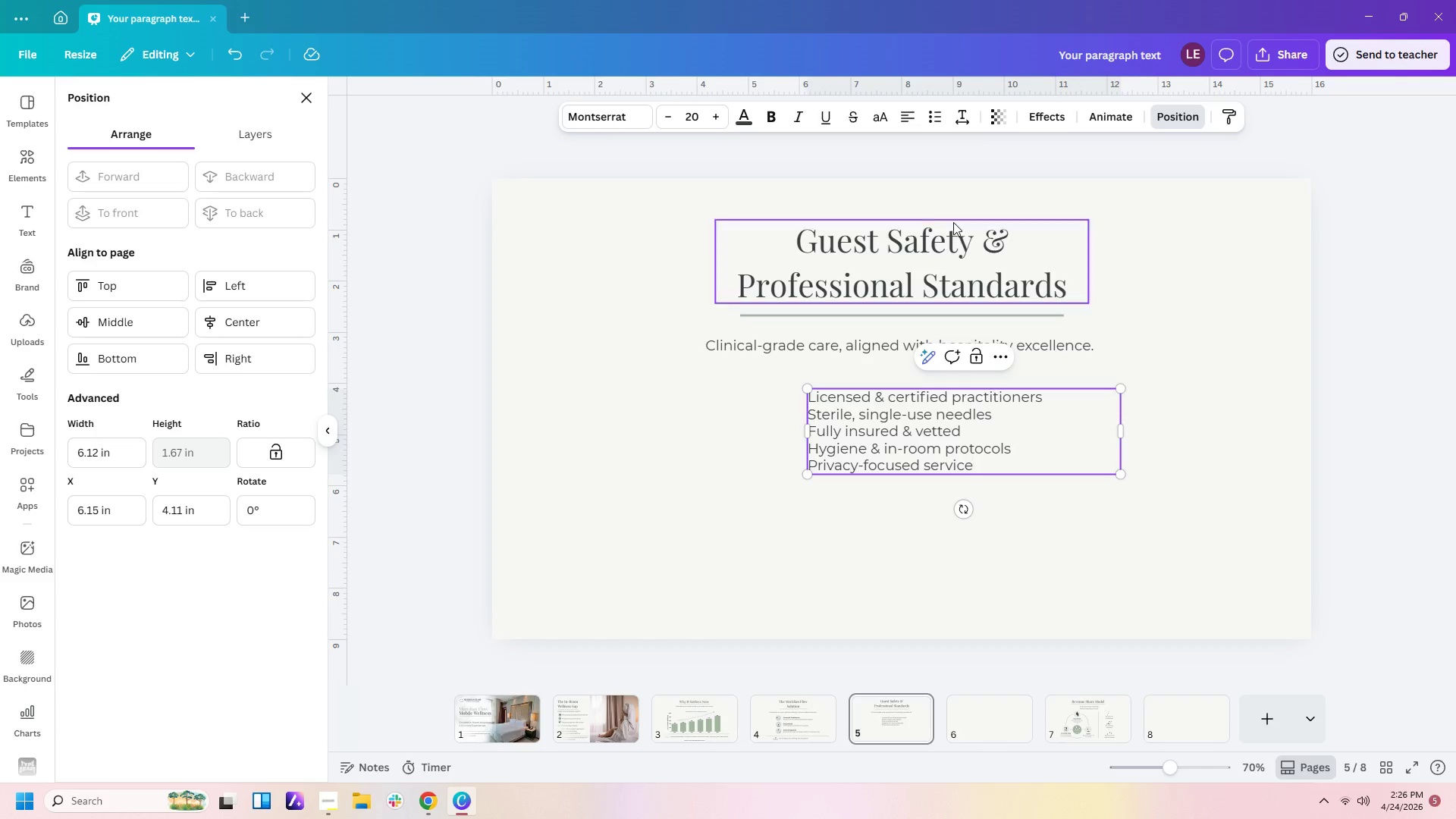 
left_click([971, 116])
 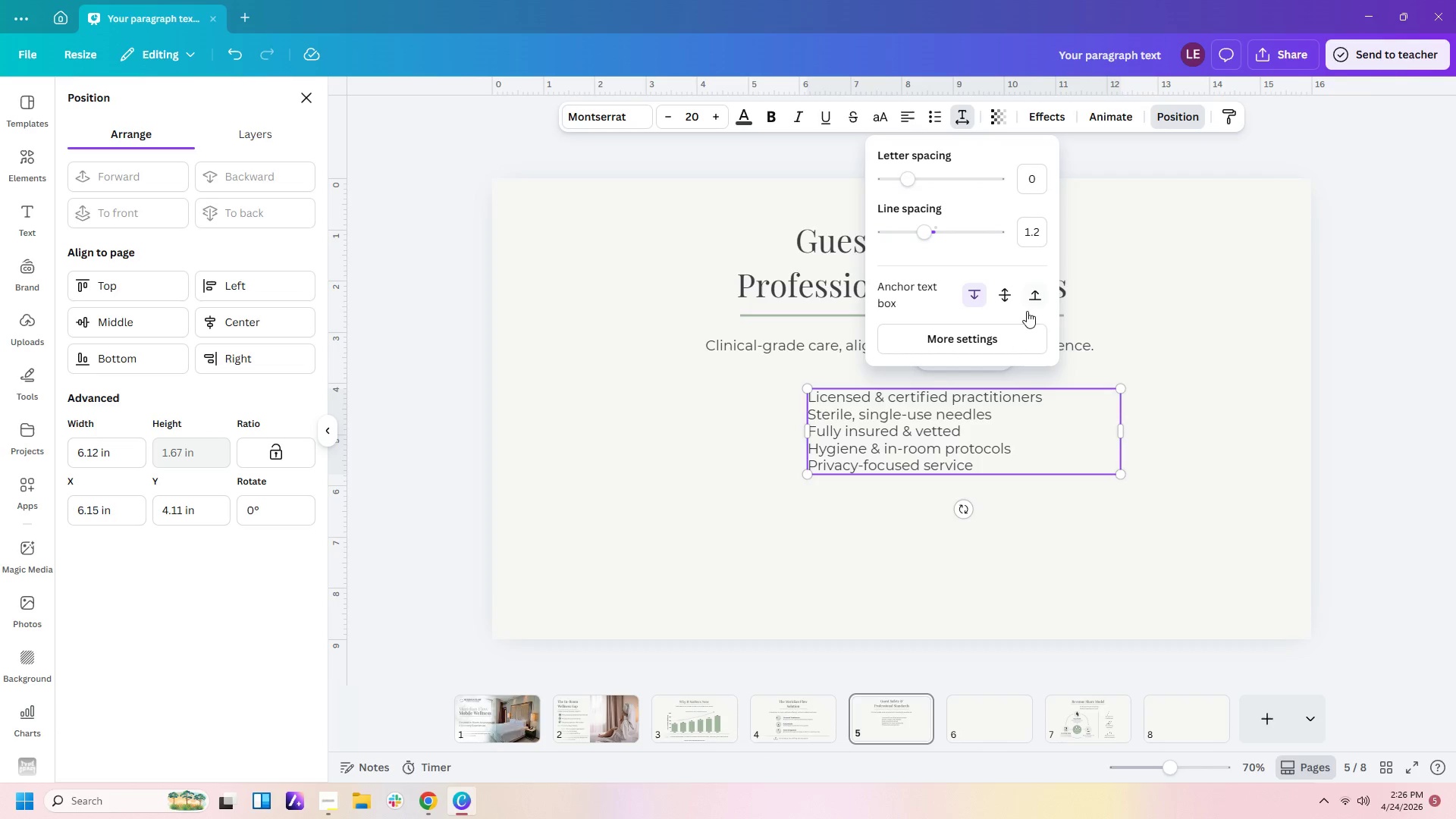 
left_click([1038, 231])
 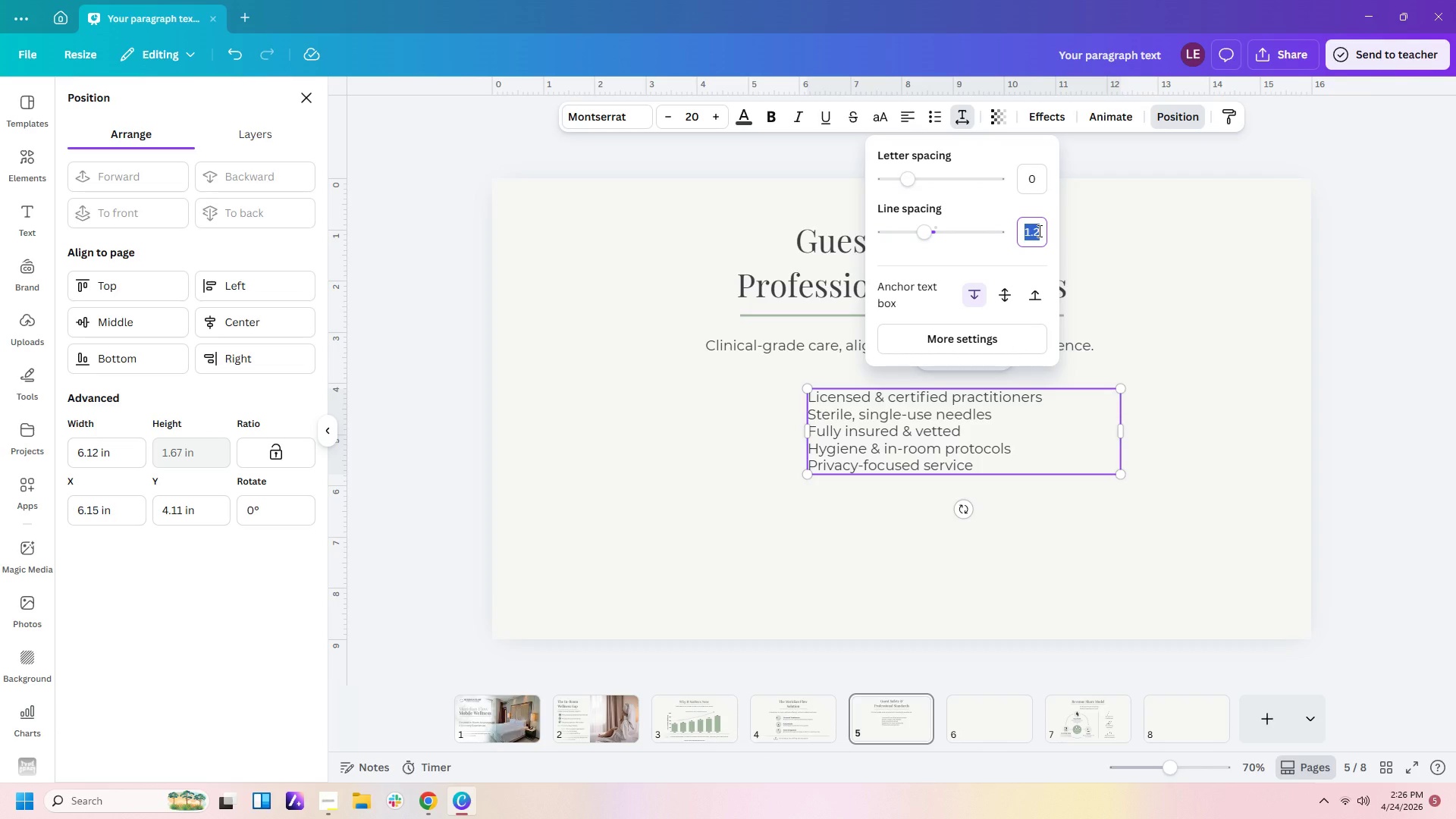 
key(Numpad2)
 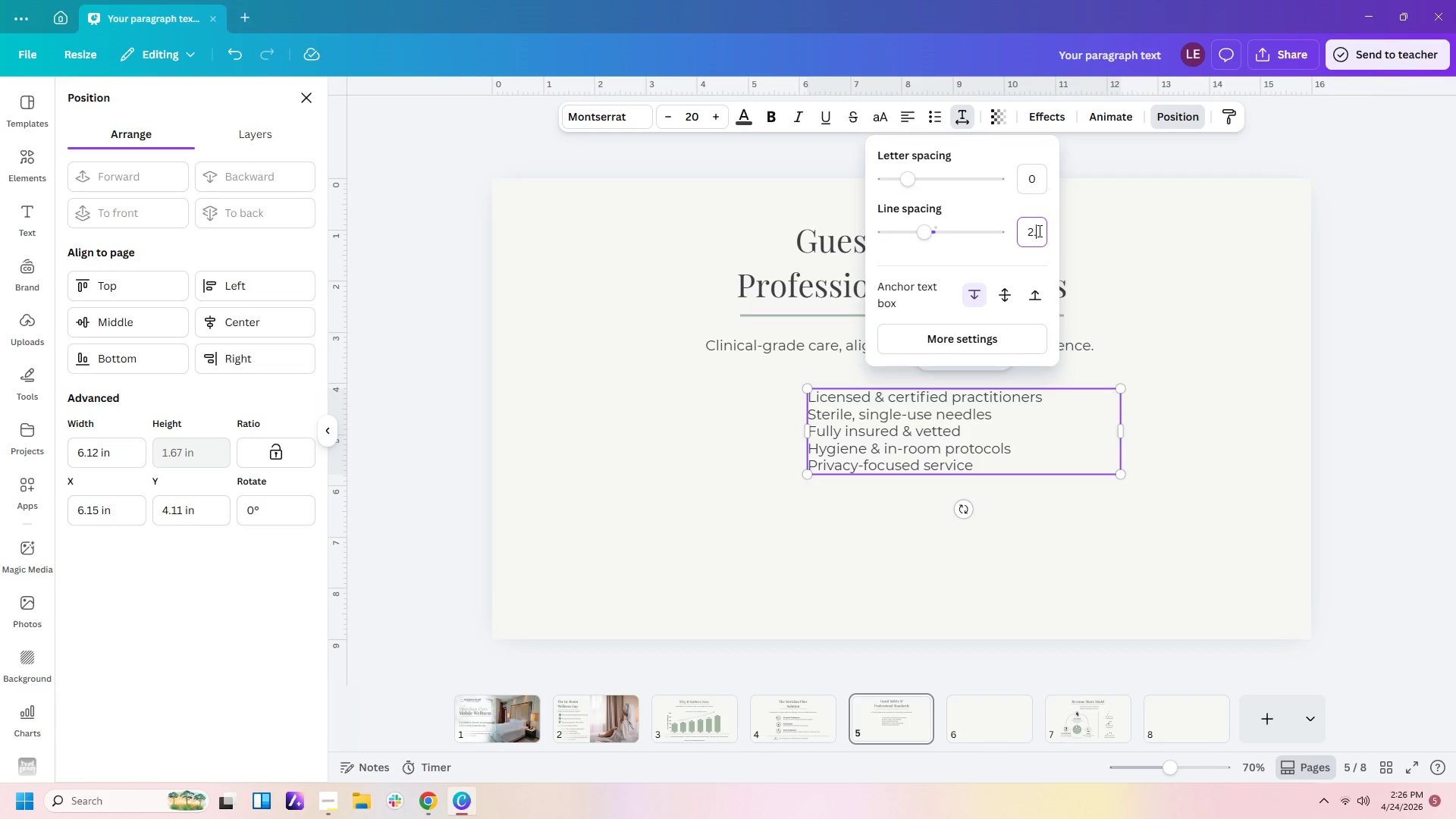 
key(NumpadDecimal)
 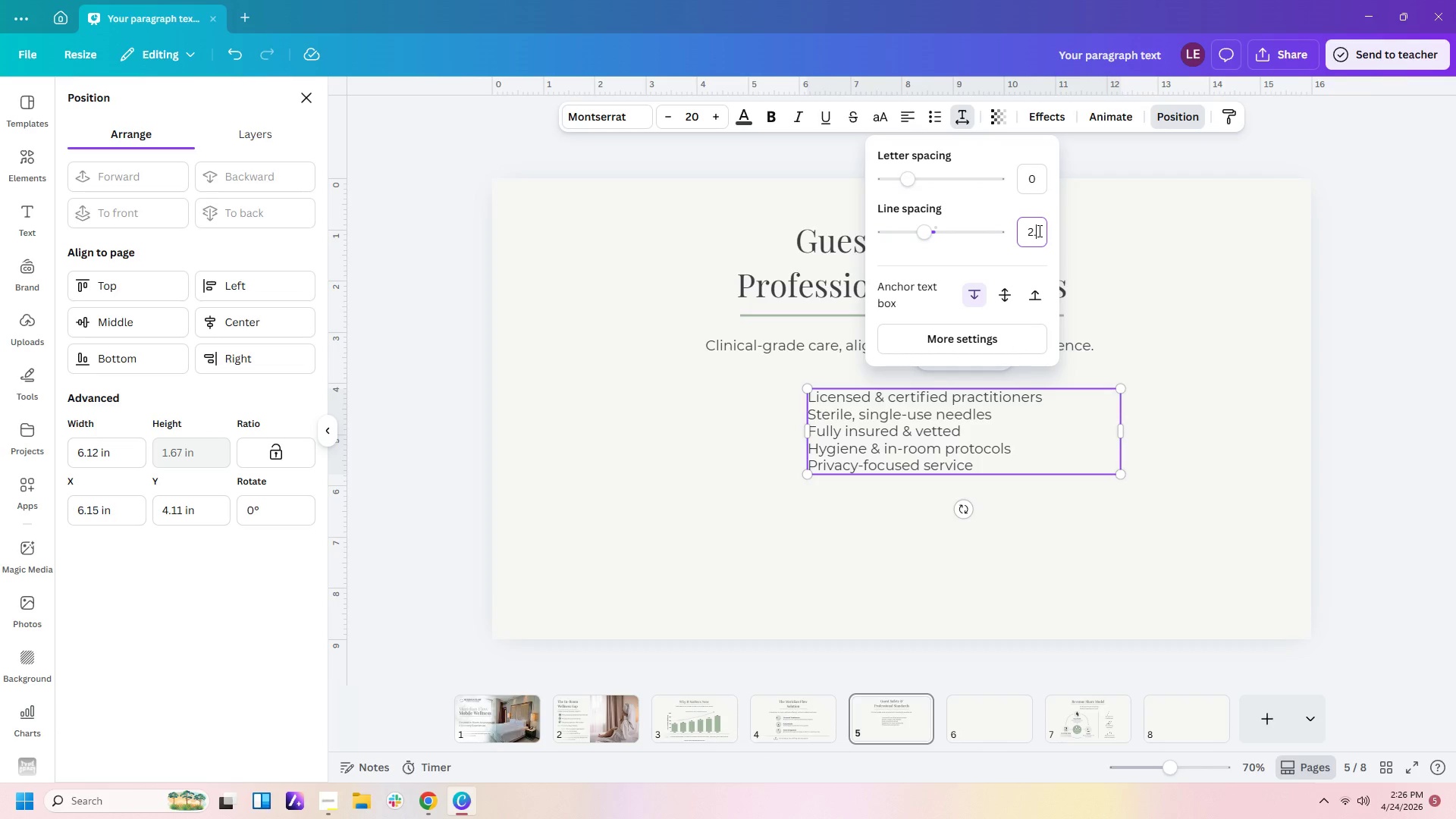 
key(Numpad5)
 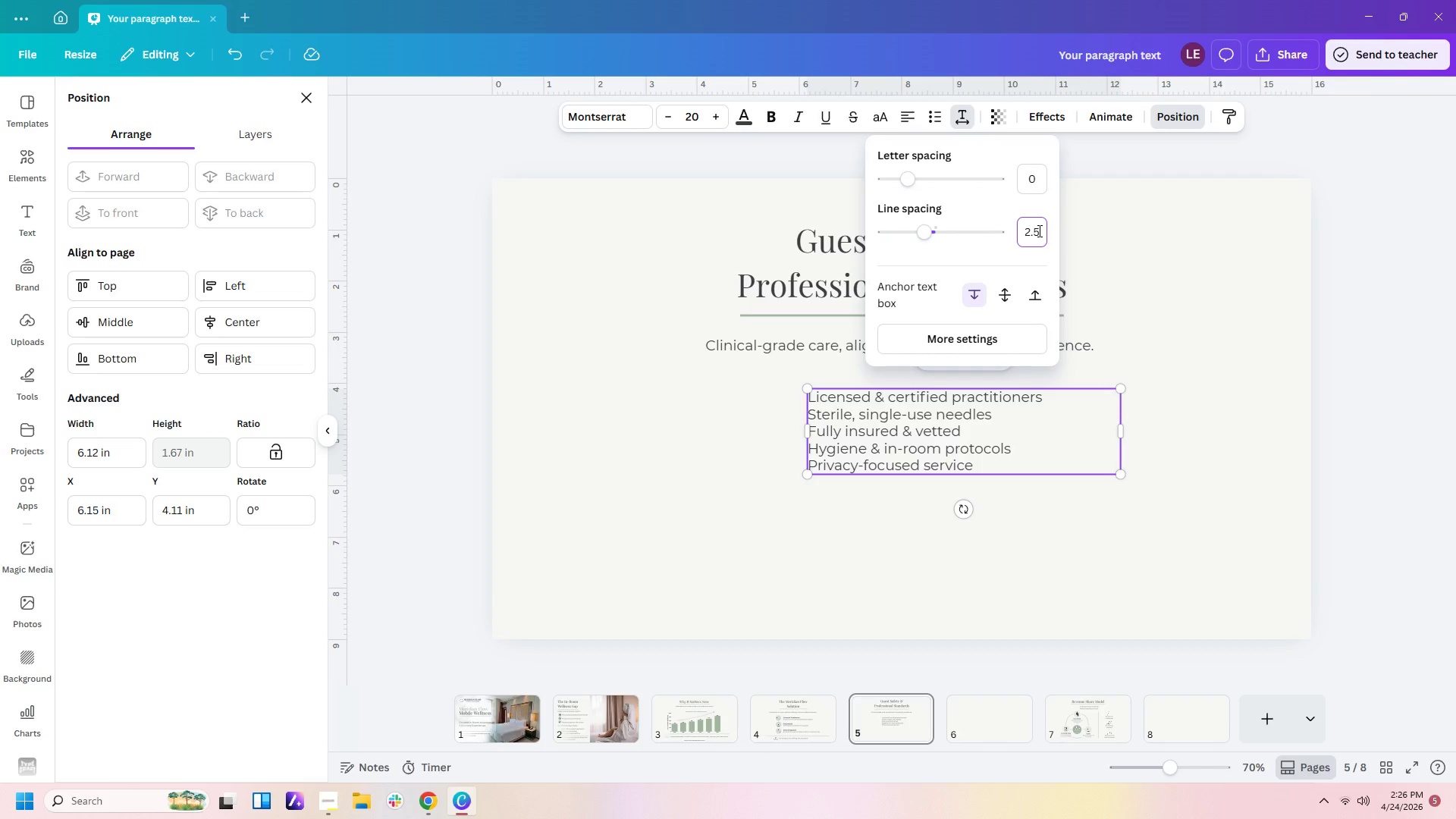 
key(Enter)
 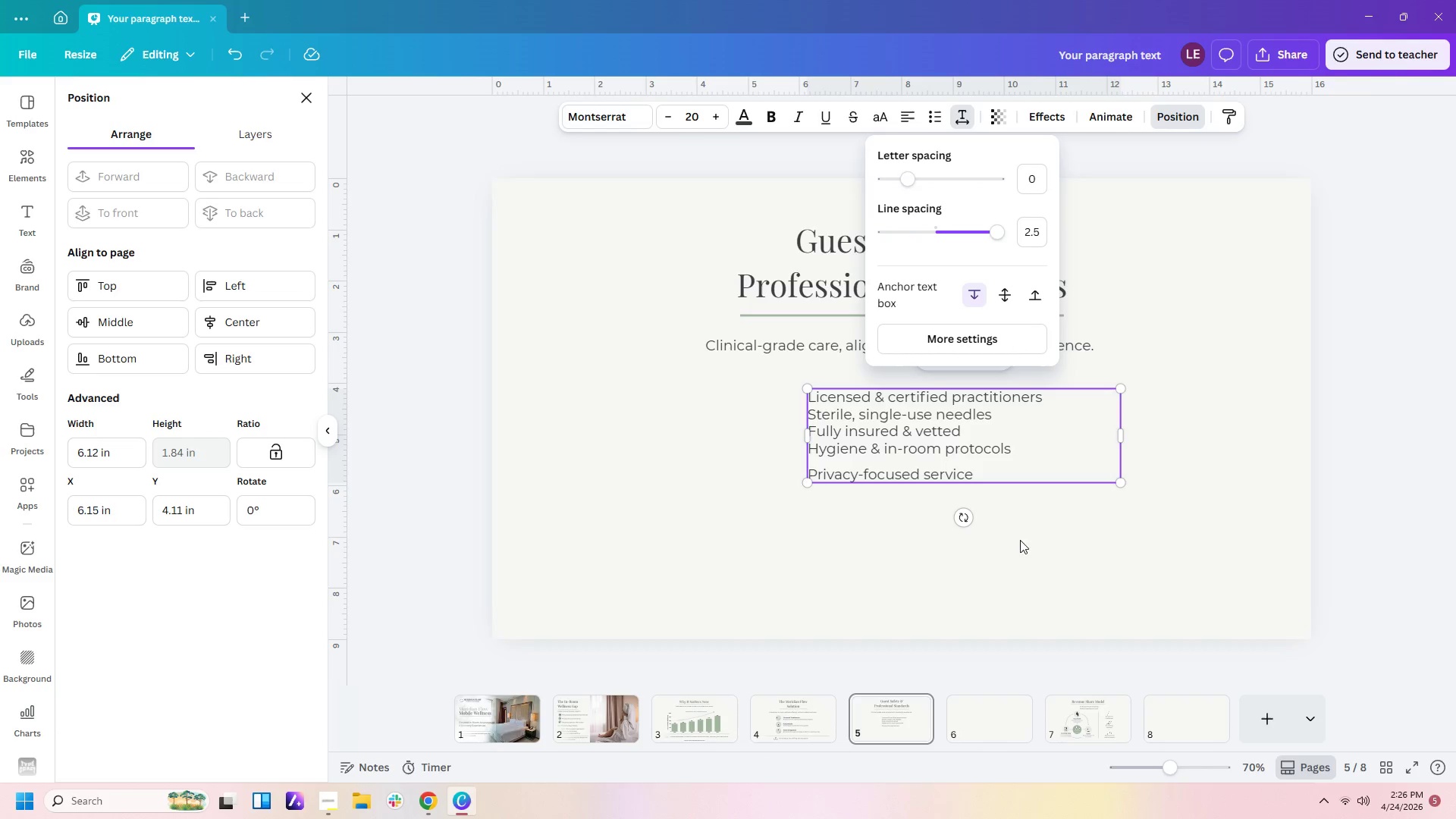 
left_click([1016, 554])
 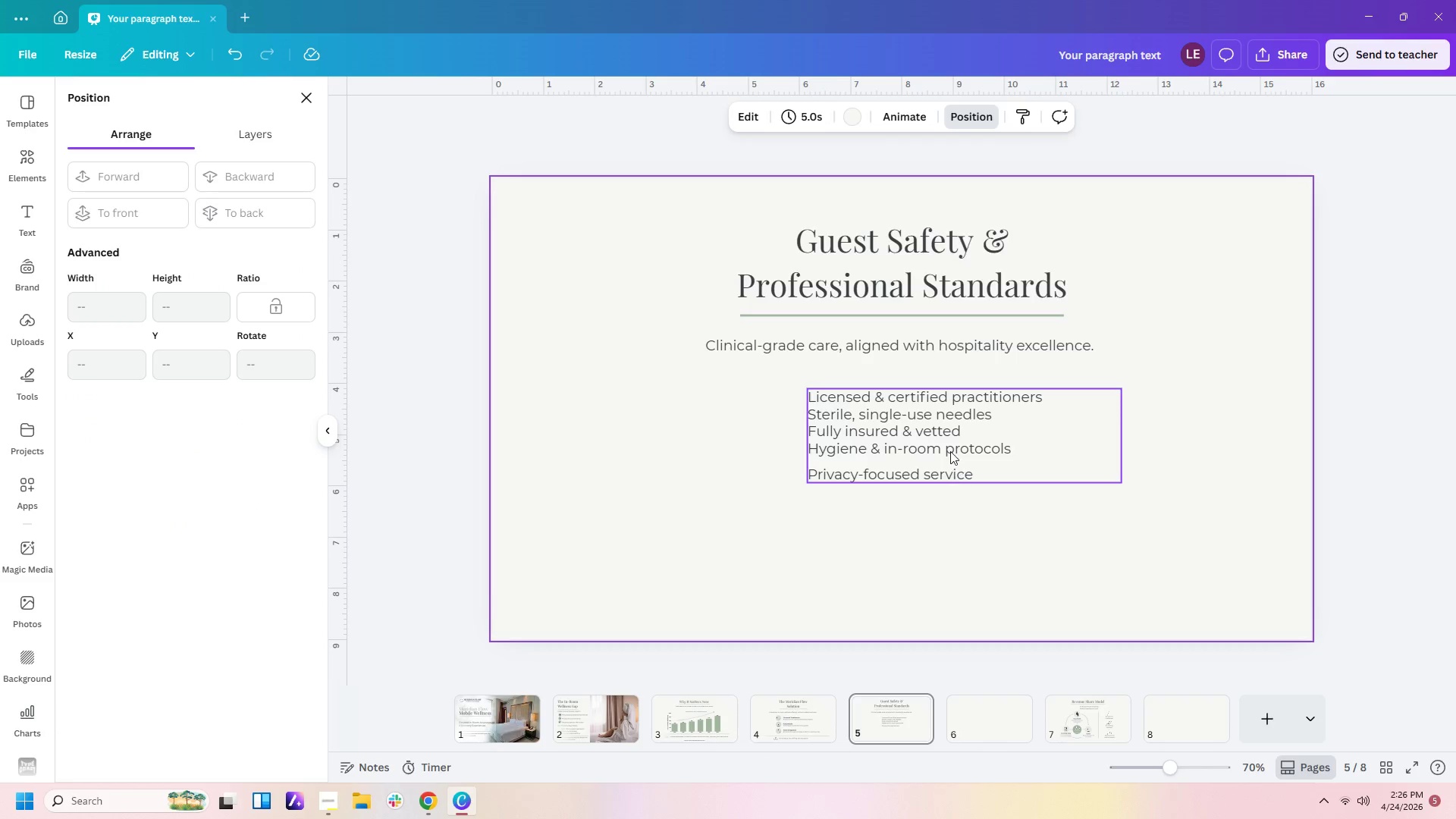 
left_click([950, 451])
 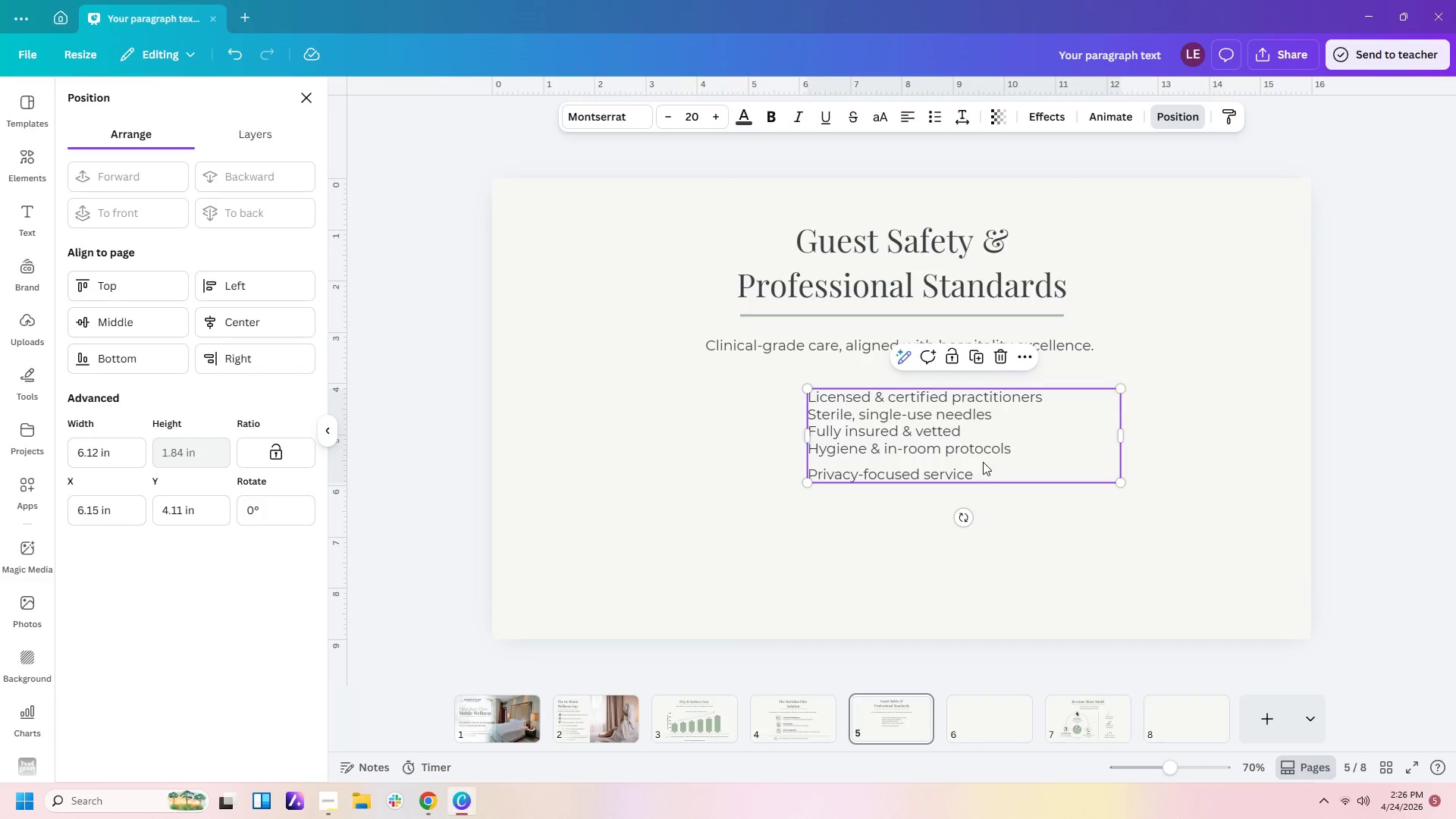 
left_click([978, 472])
 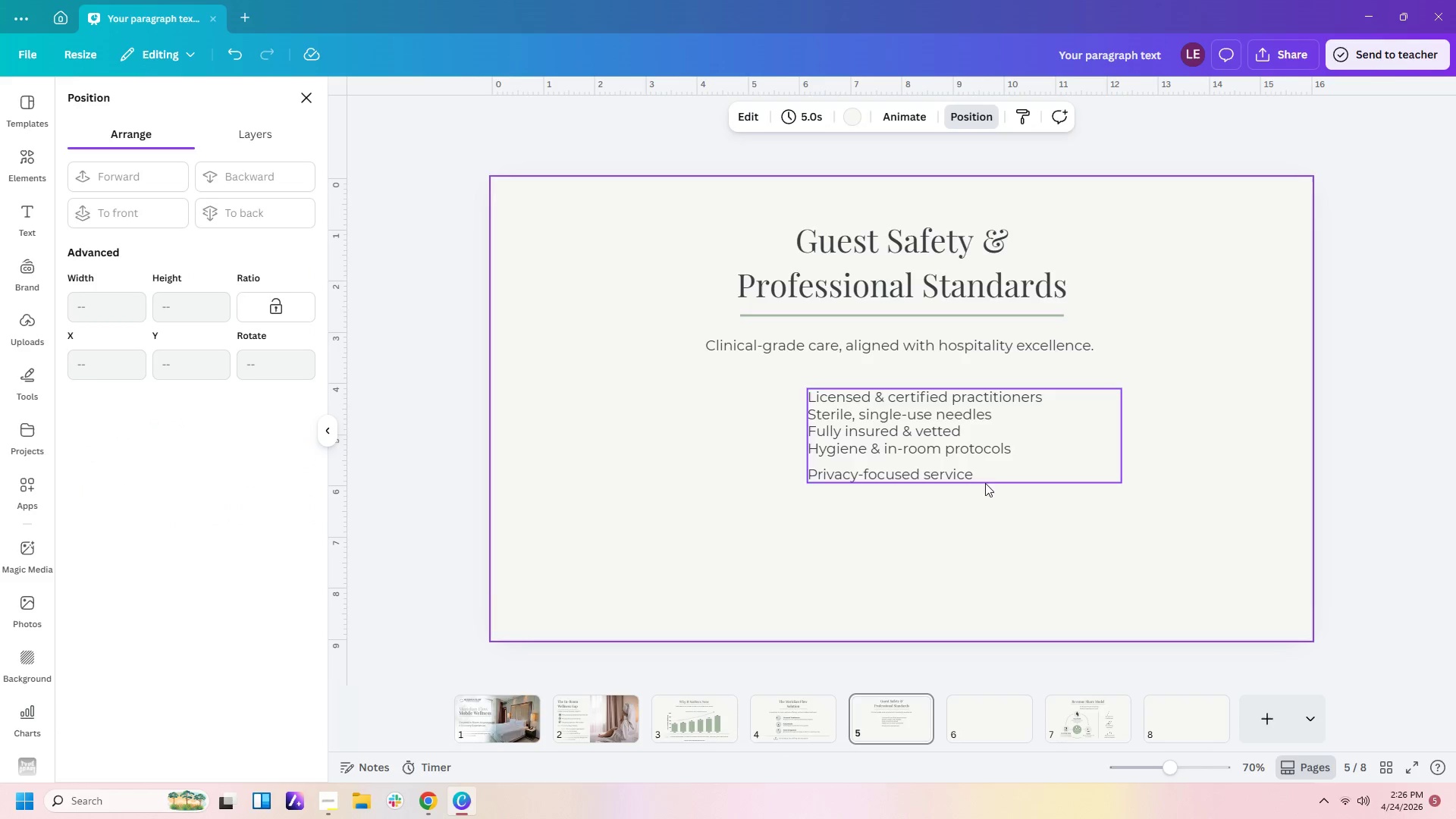 
left_click([1025, 523])
 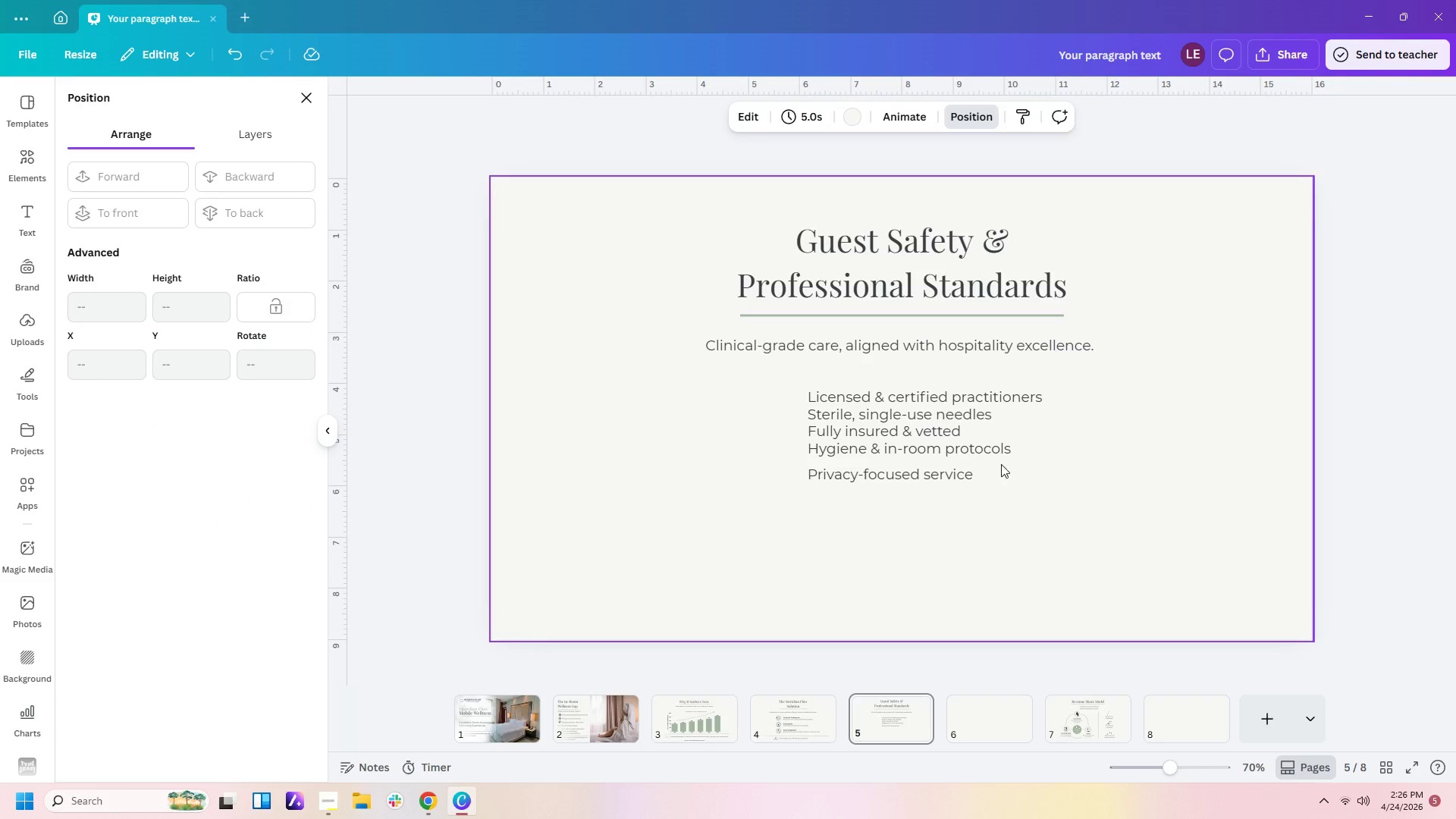 
double_click([925, 378])
 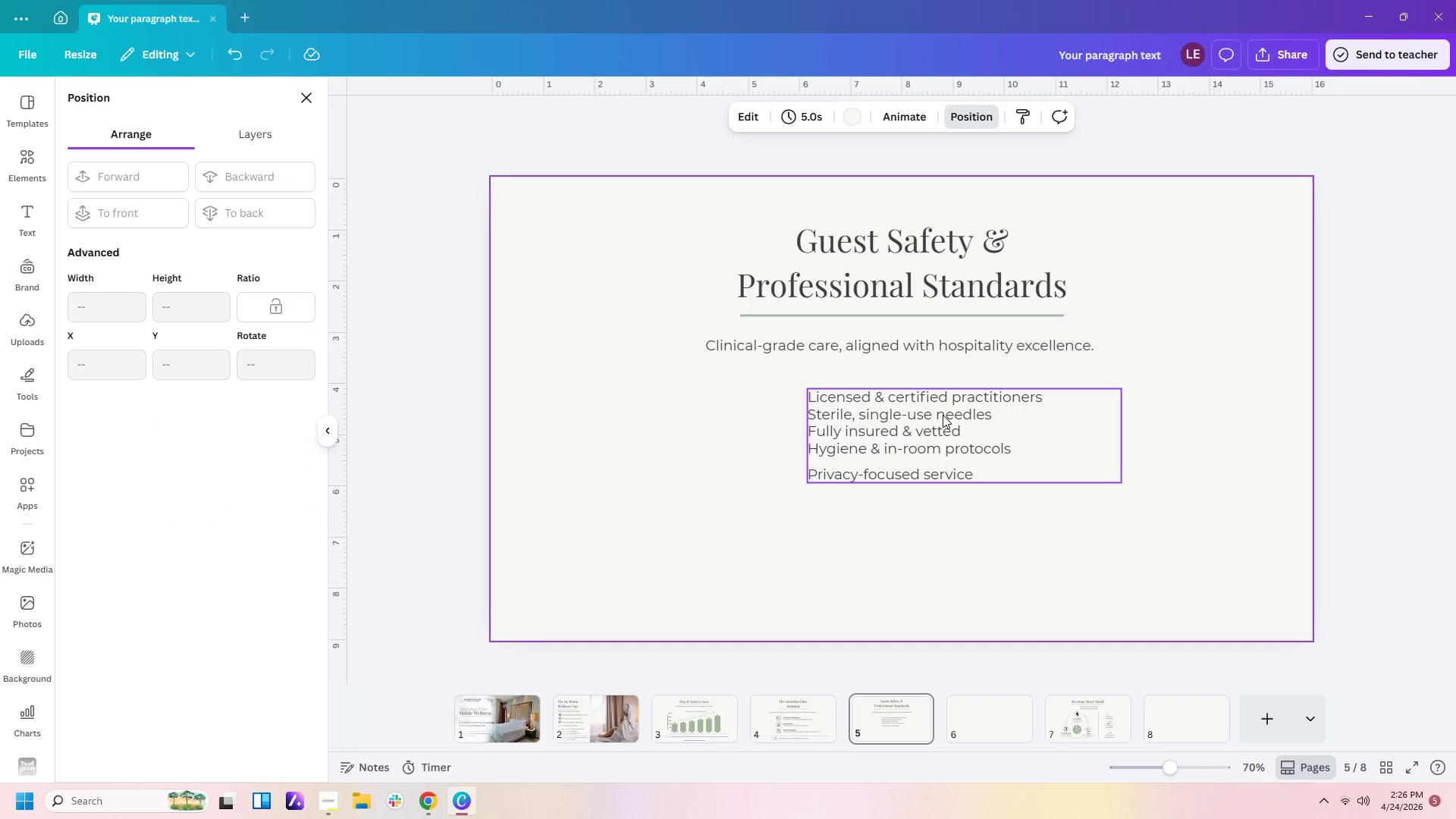 
triple_click([944, 421])
 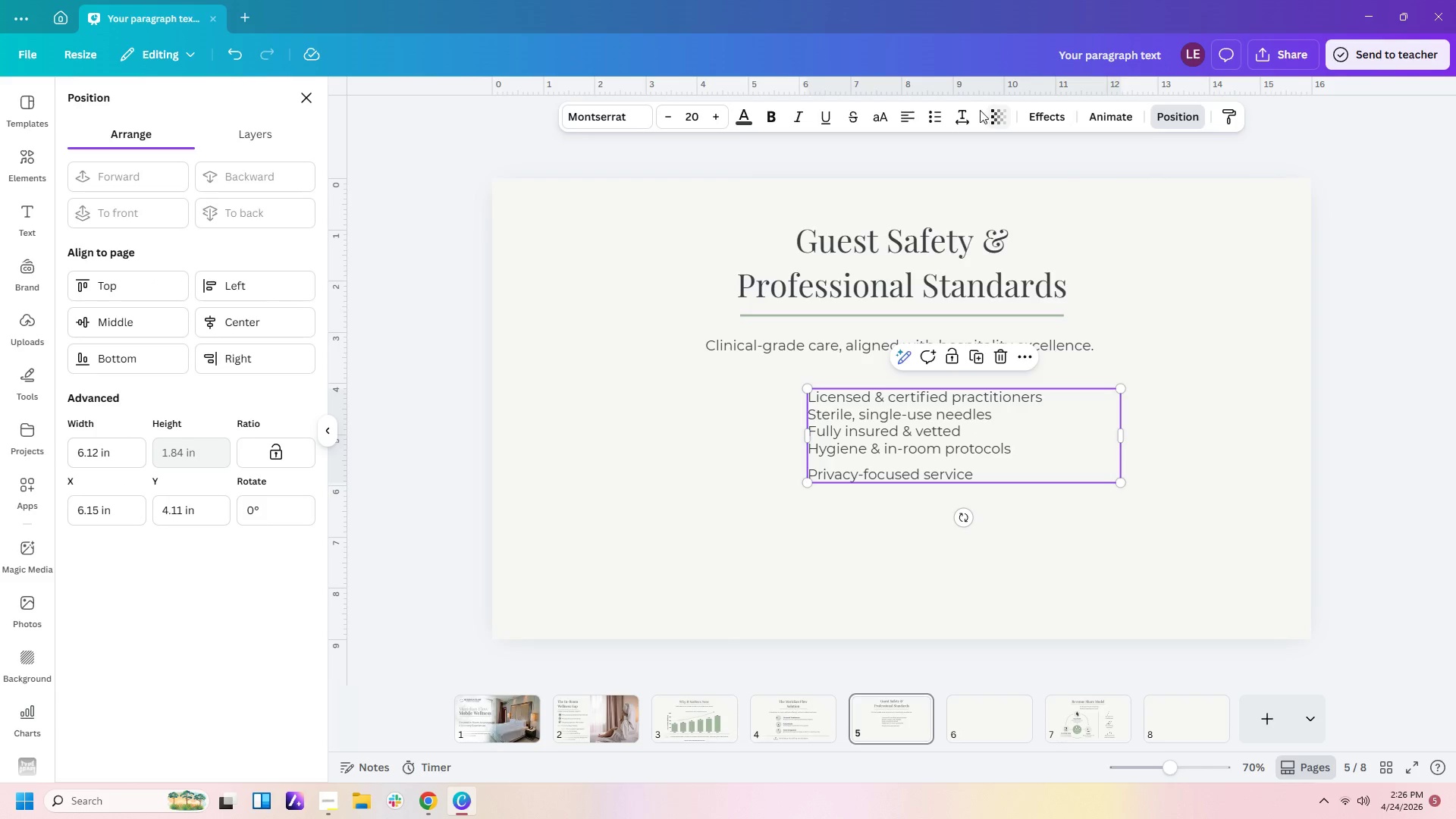 
left_click_drag(start_coordinate=[974, 113], to_coordinate=[958, 123])
 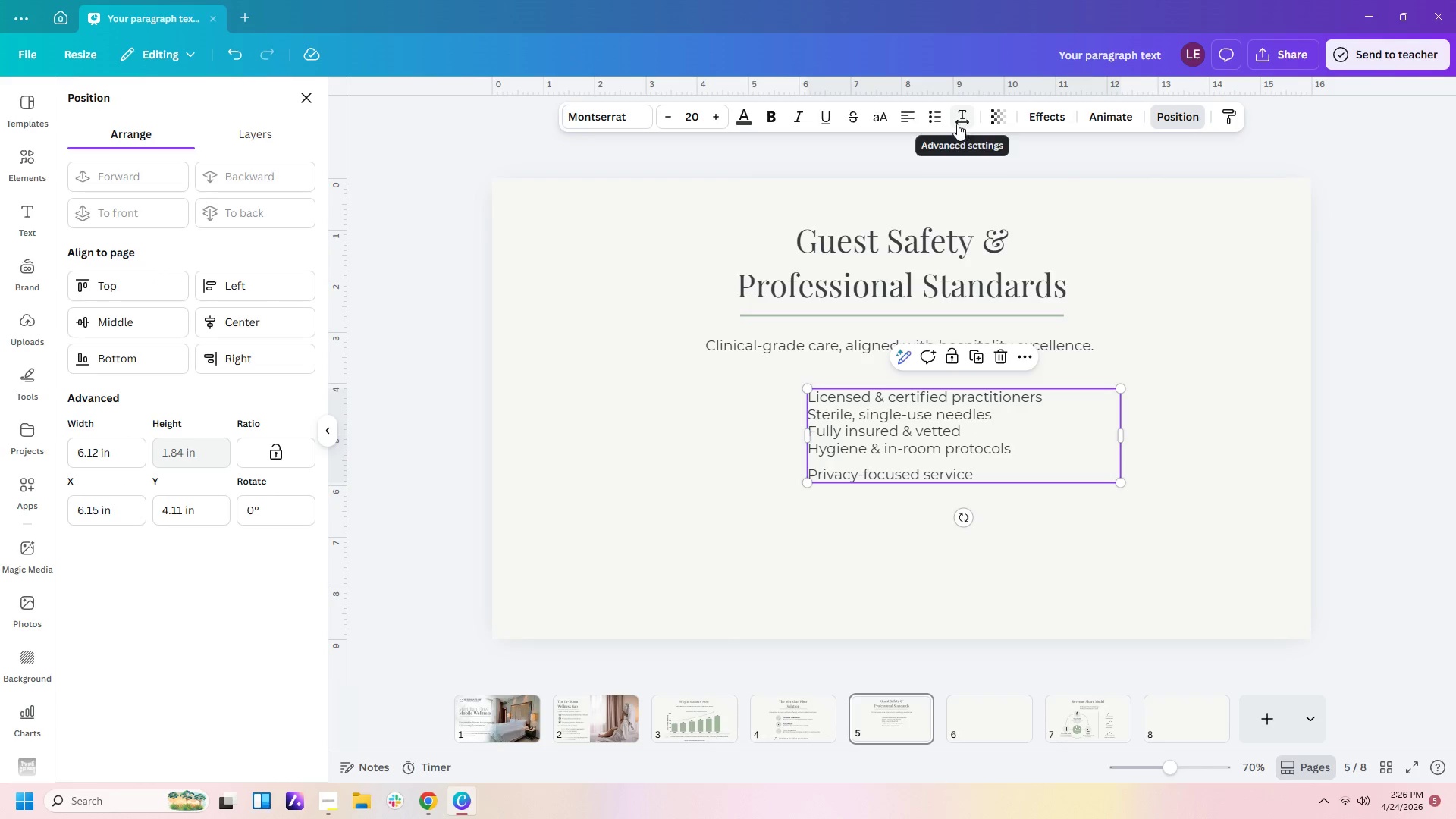 
left_click([957, 124])
 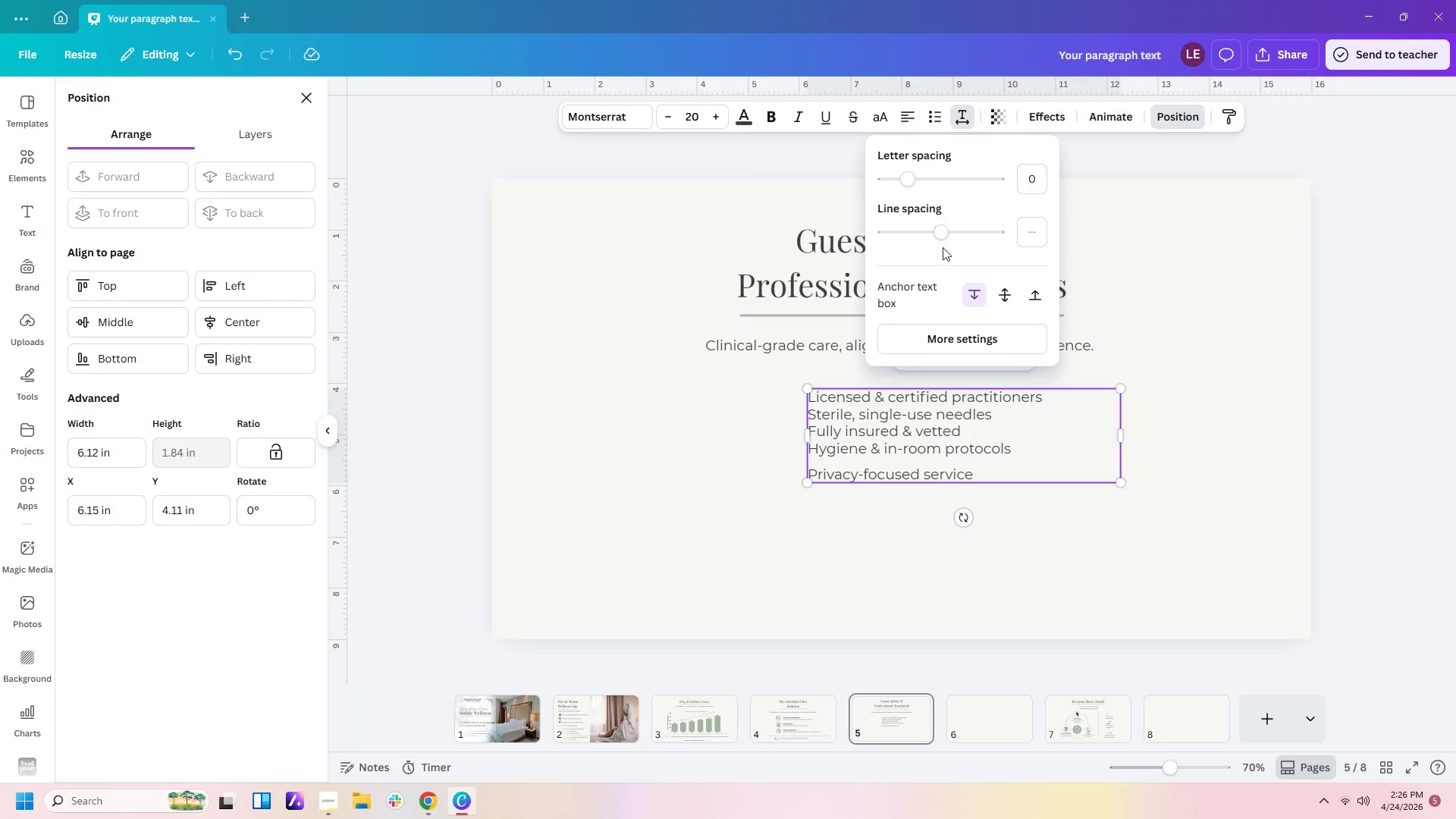 
left_click_drag(start_coordinate=[943, 231], to_coordinate=[1031, 233])
 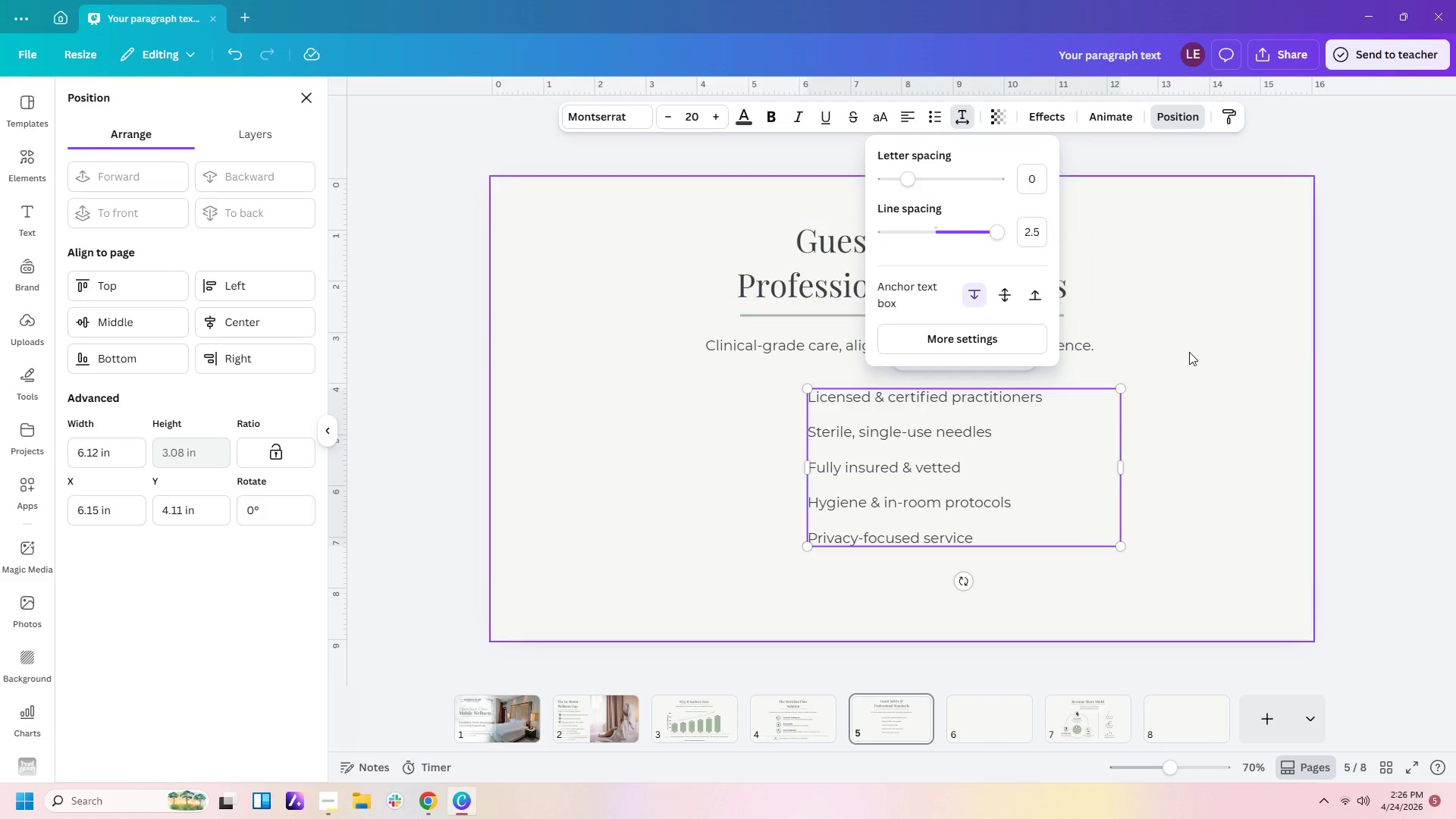 
left_click([1189, 352])
 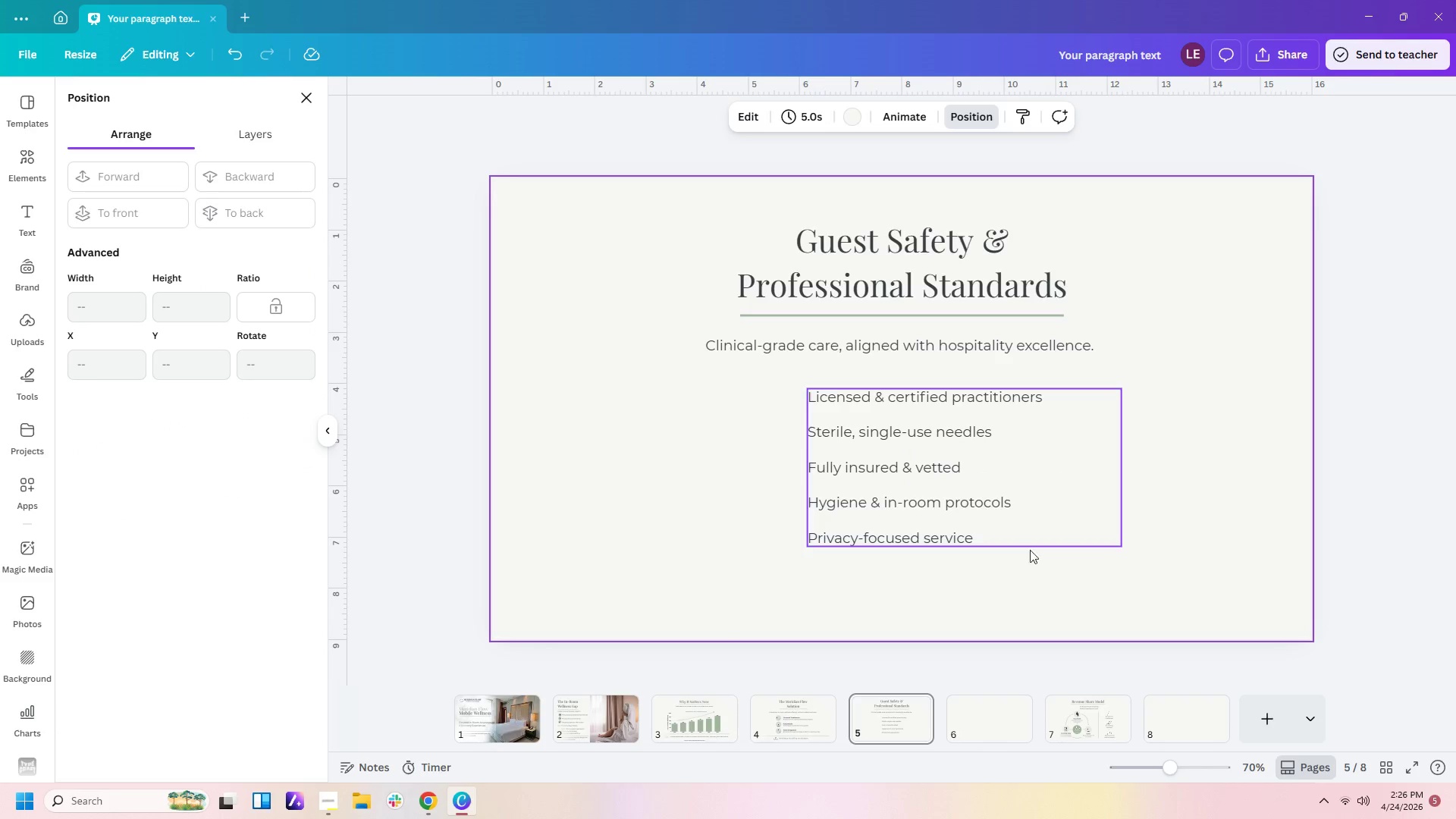 
left_click([974, 617])
 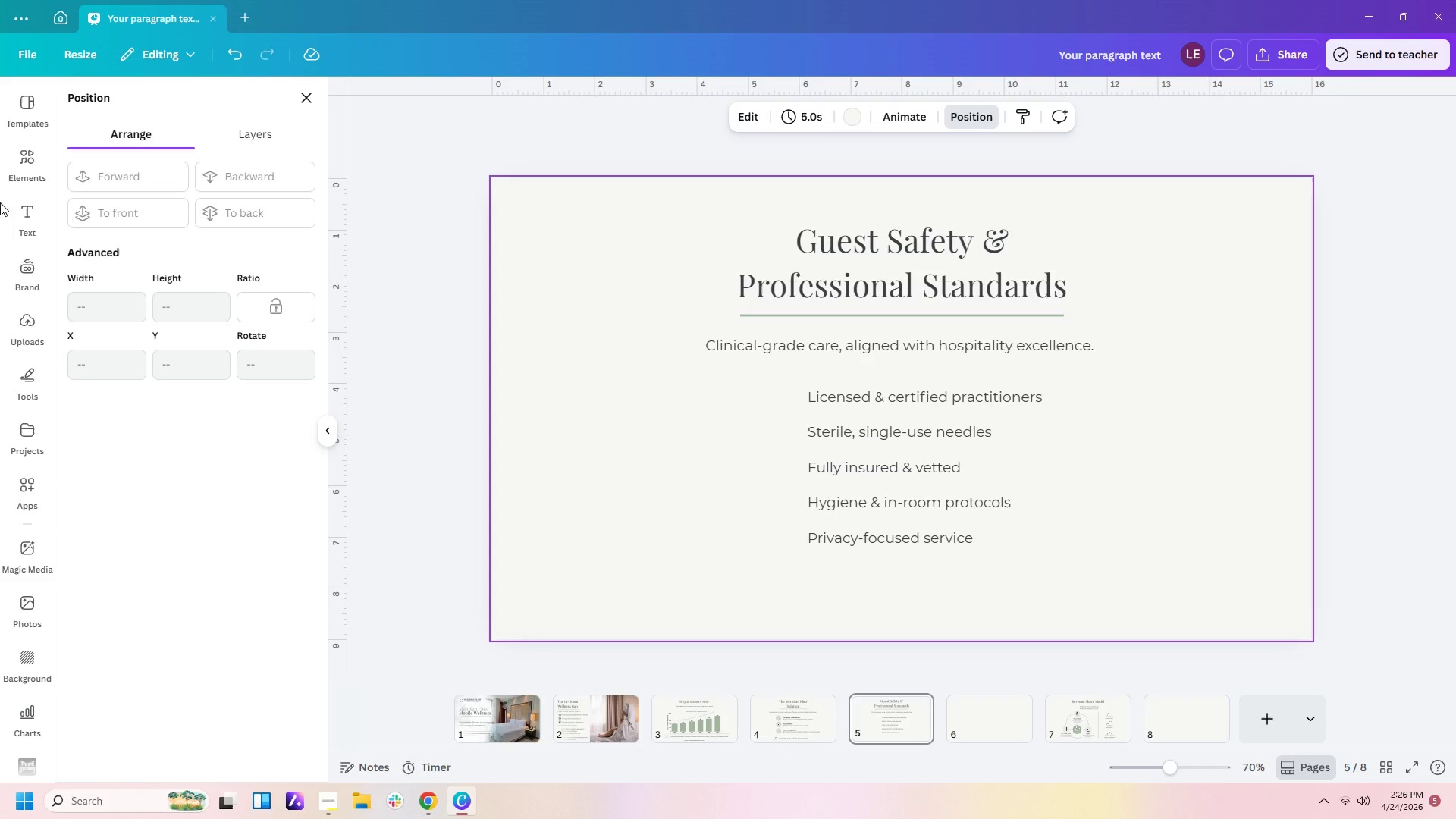 
left_click([20, 172])
 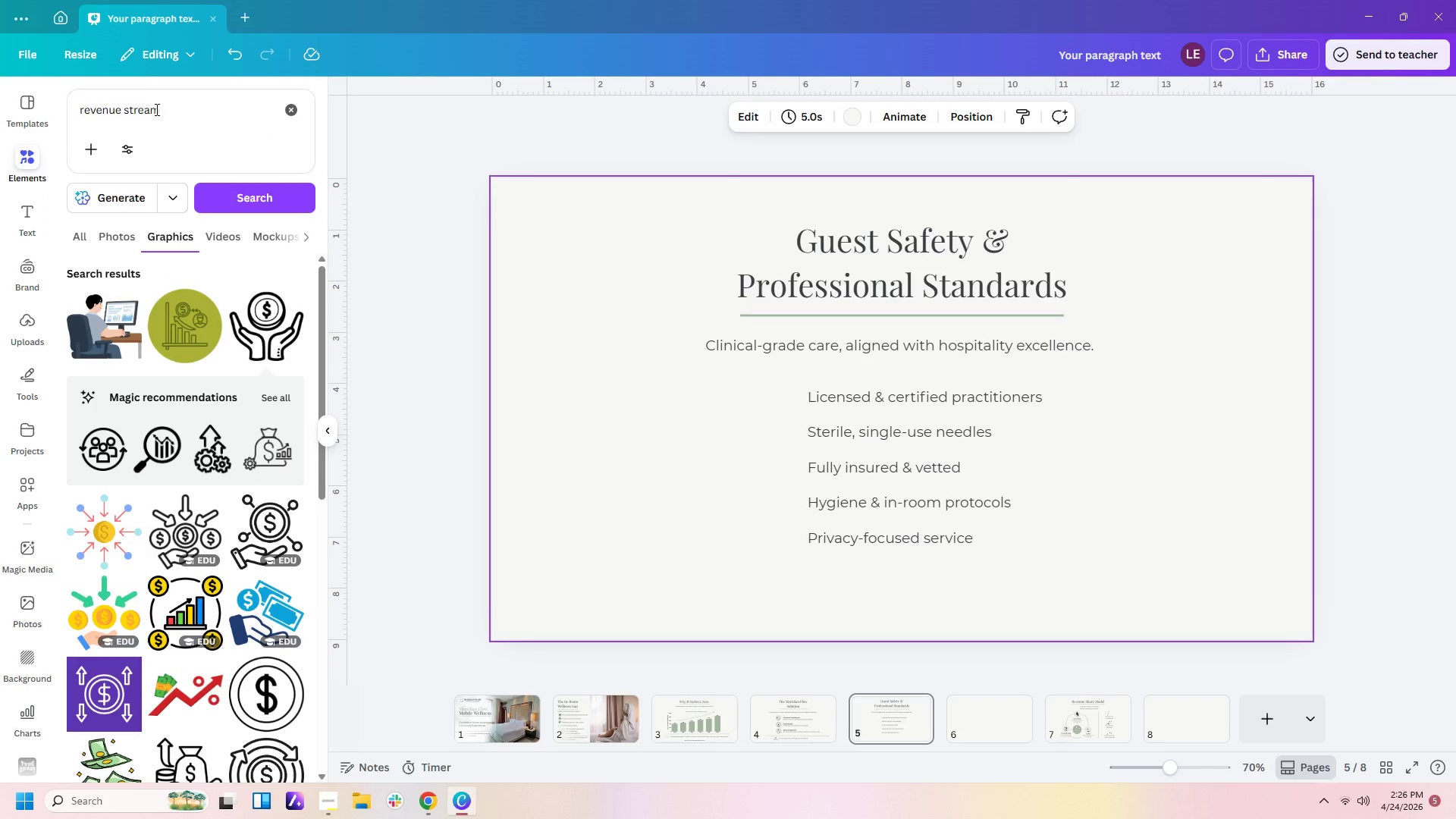 
left_click_drag(start_coordinate=[174, 110], to_coordinate=[32, 130])
 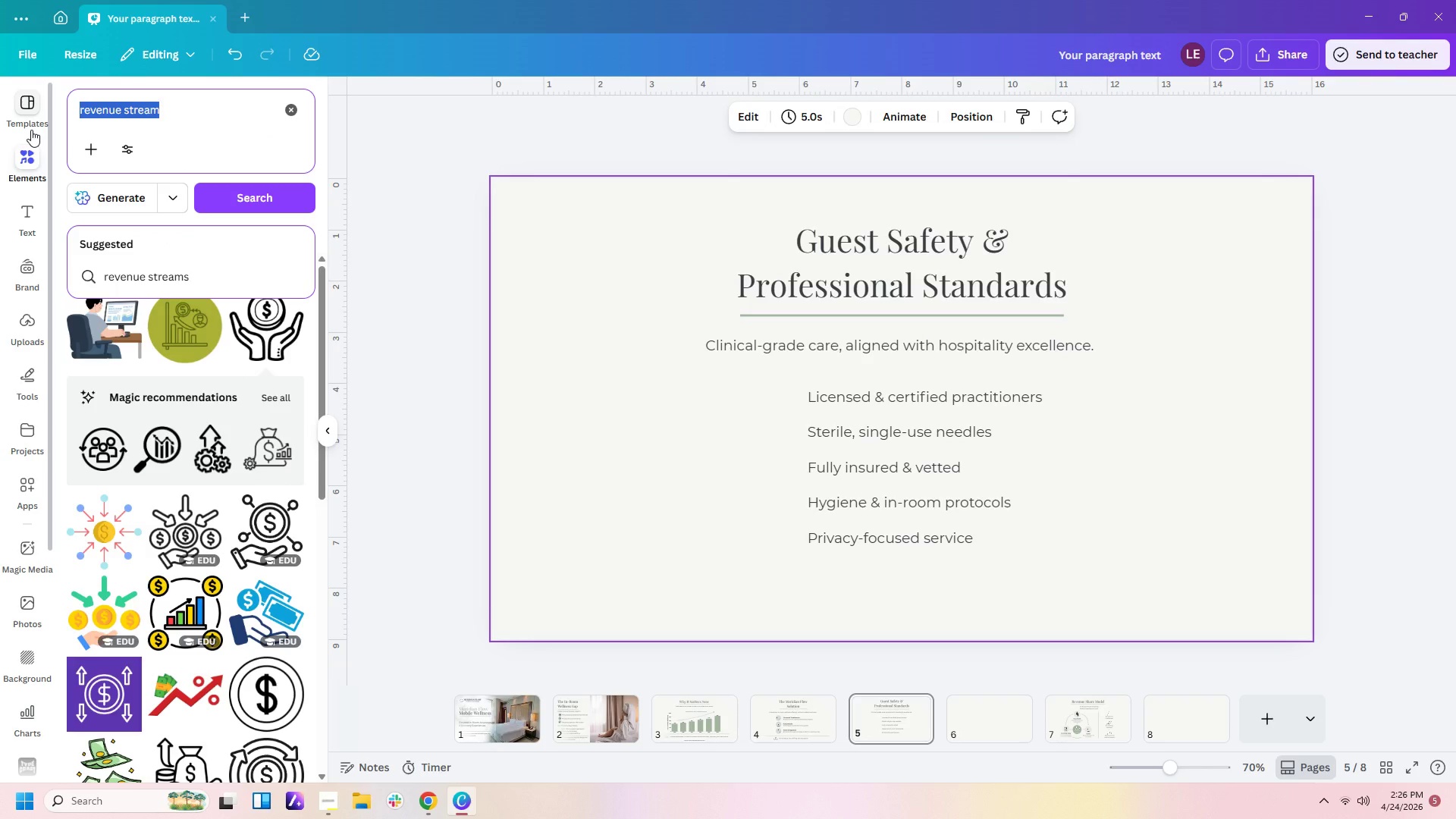 
type(check icon)
 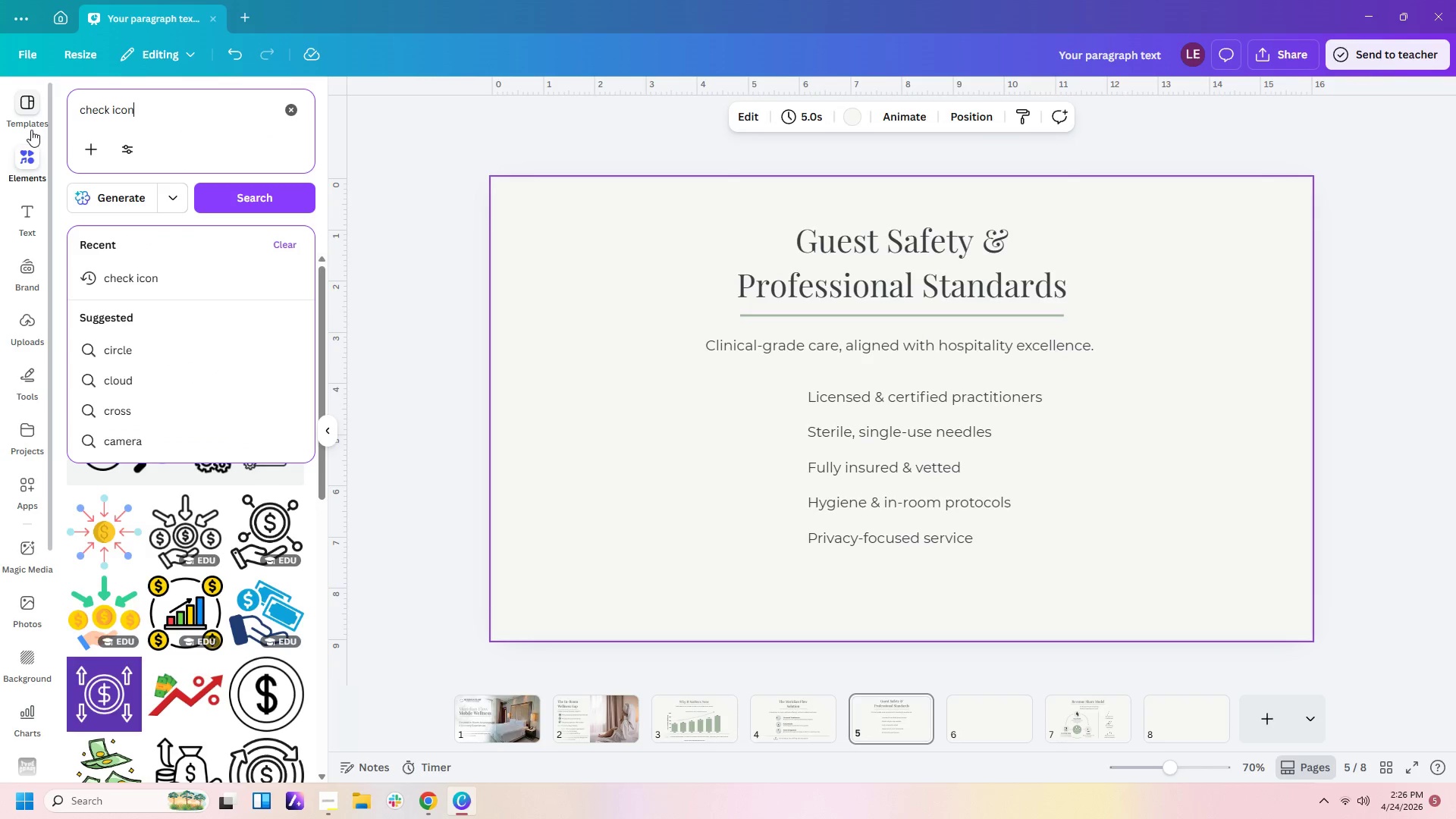 
key(Enter)
 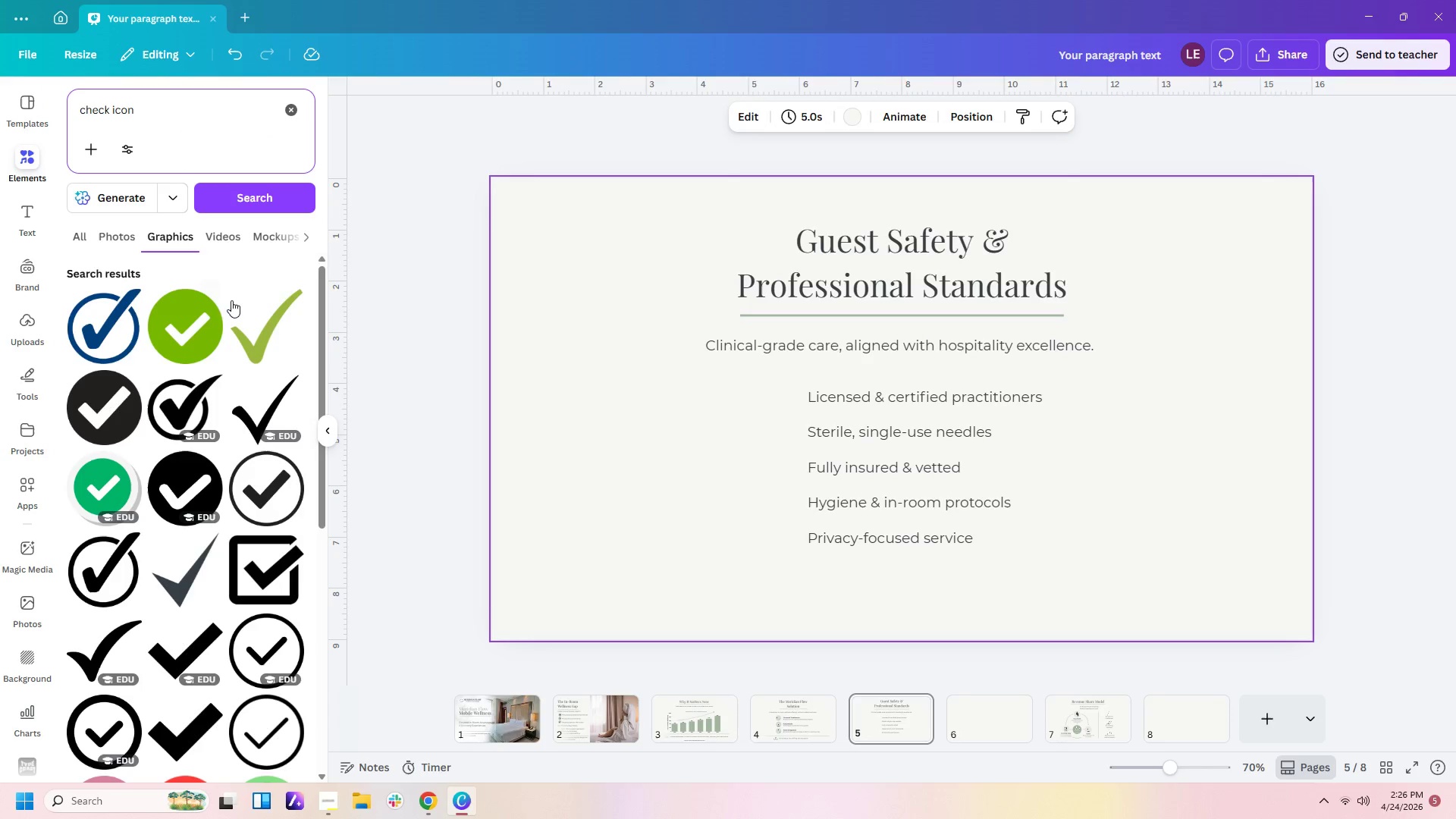 
left_click([199, 328])
 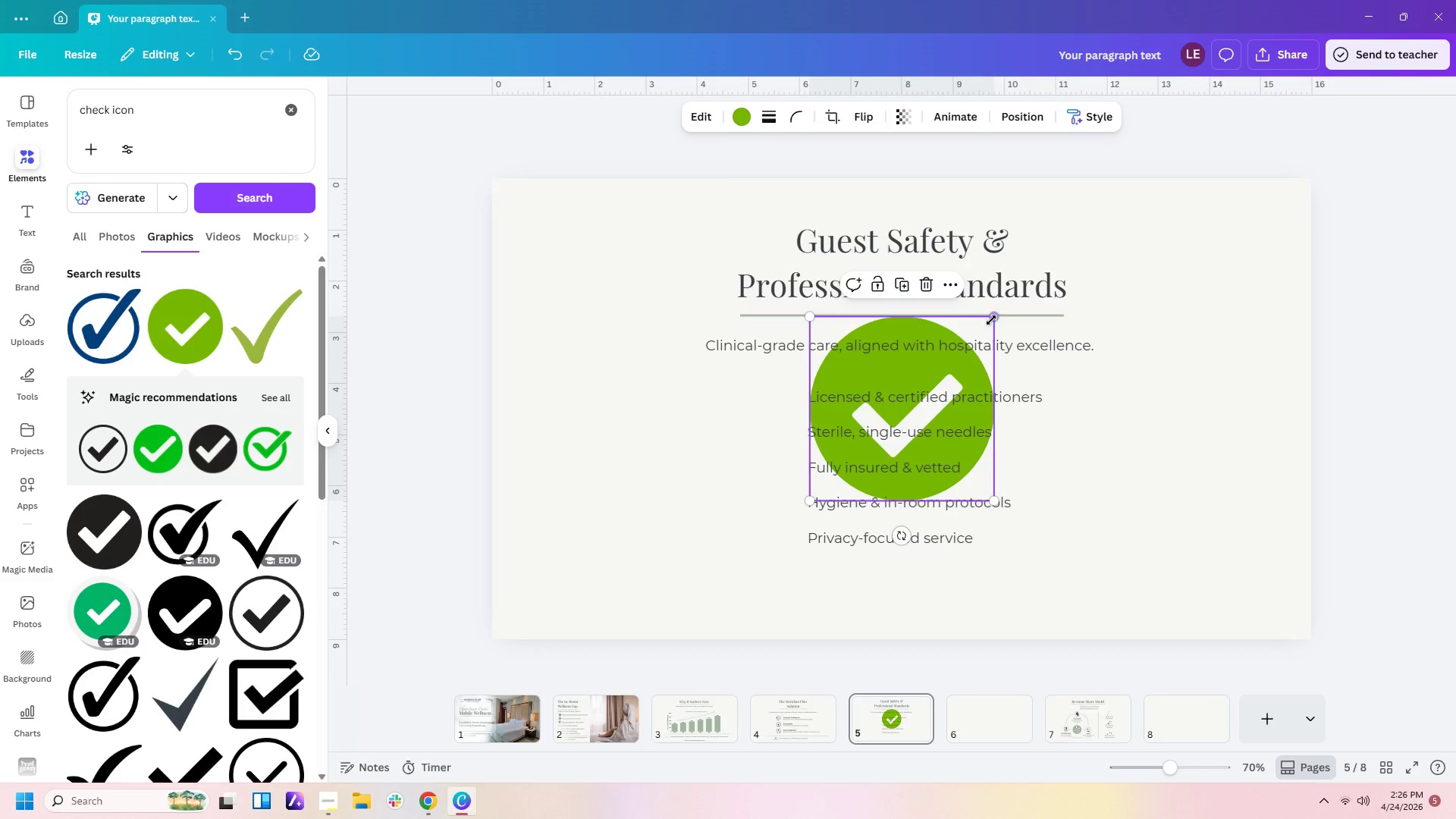 
left_click_drag(start_coordinate=[991, 320], to_coordinate=[852, 447])
 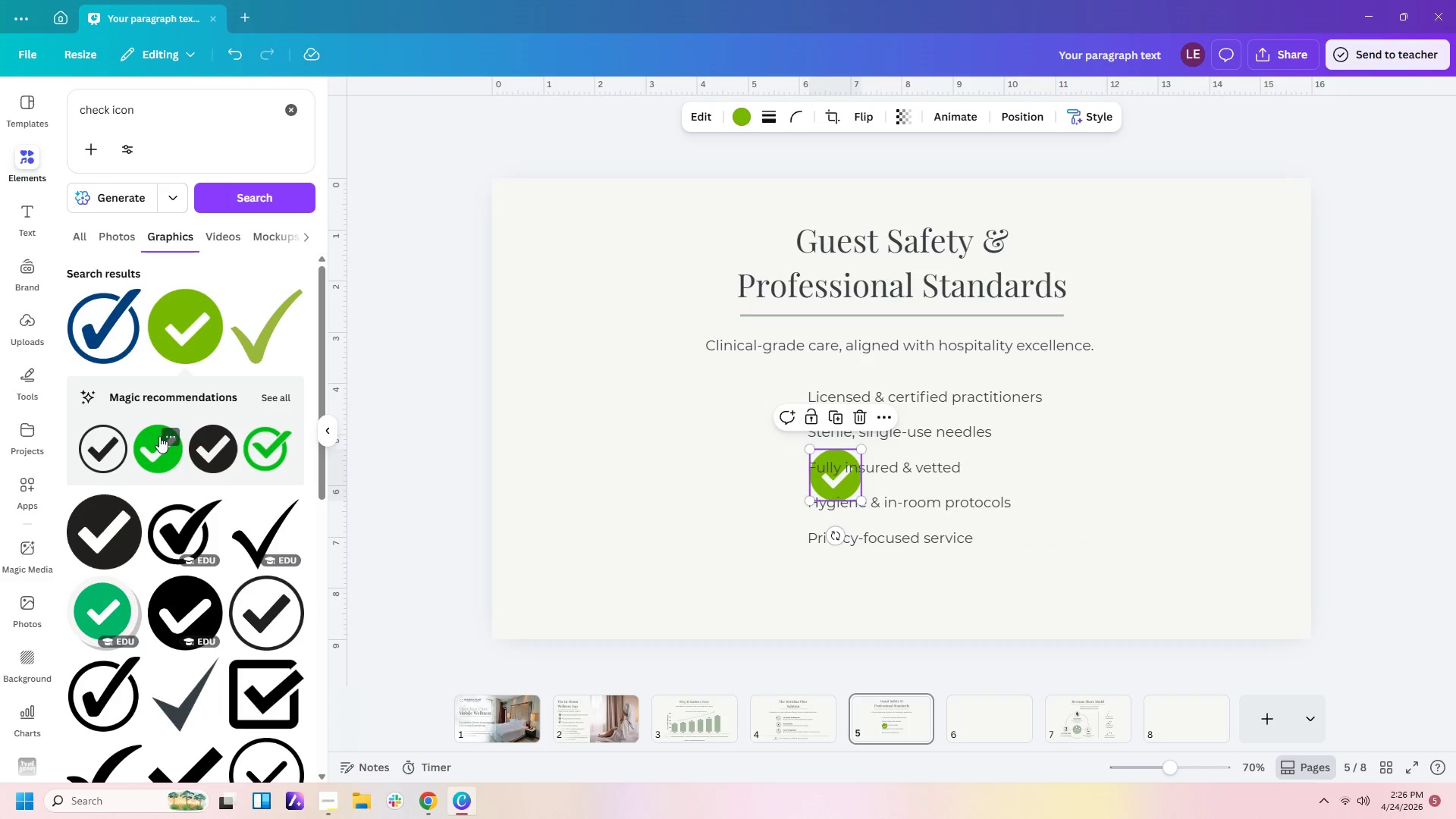 
left_click([159, 437])
 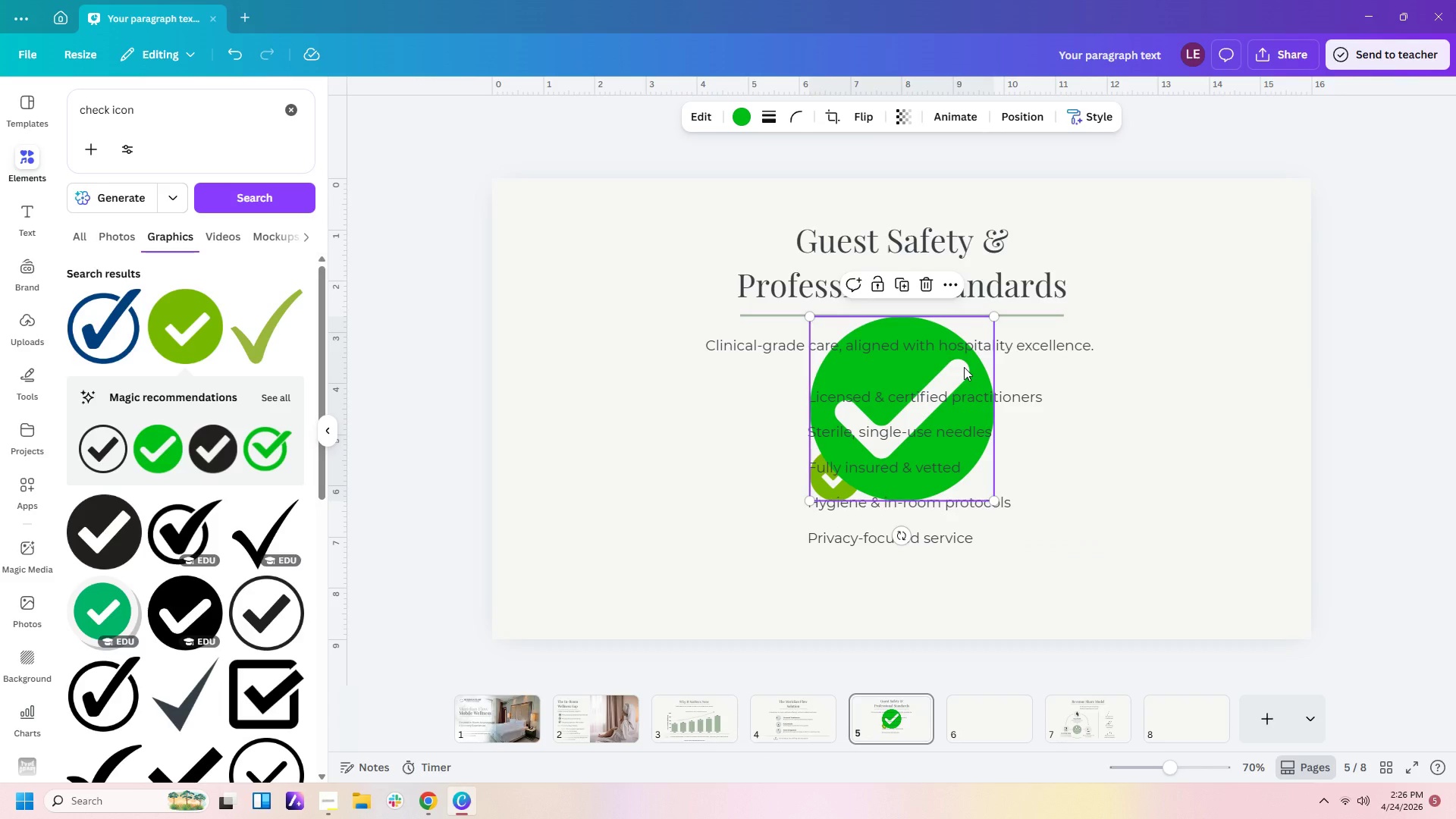 
key(Delete)
 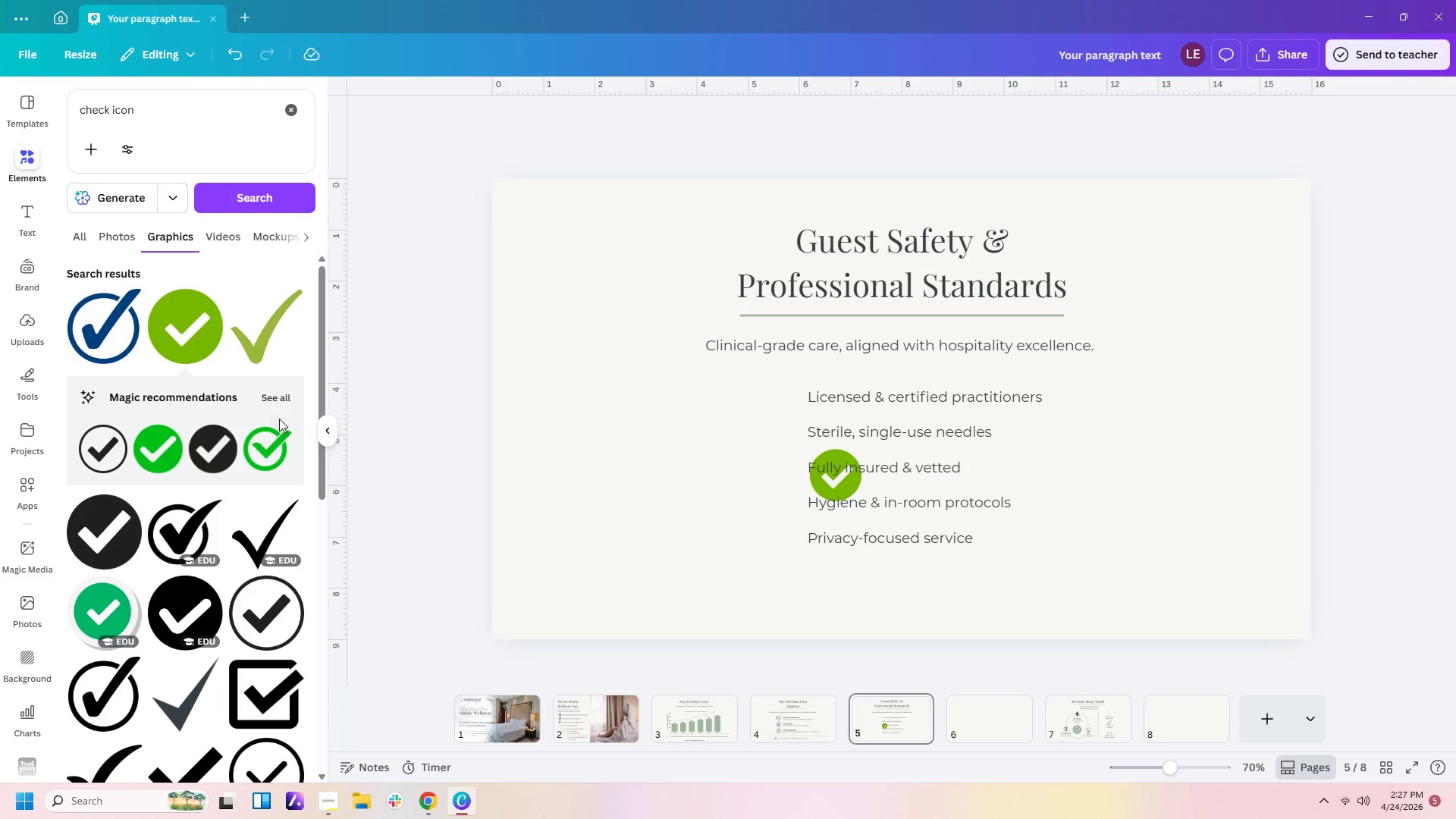 
mouse_move([134, 433])
 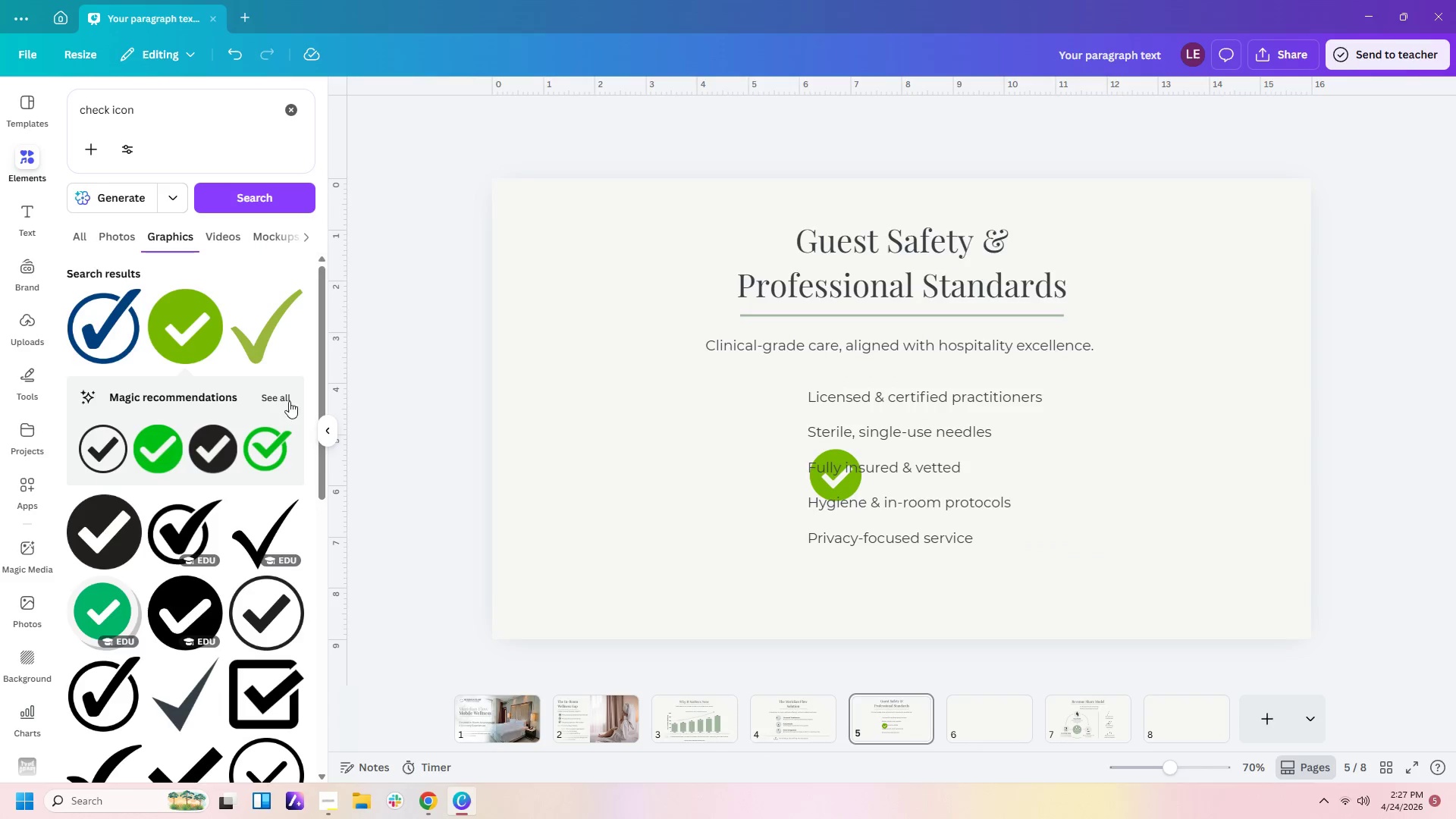 
left_click([289, 394])
 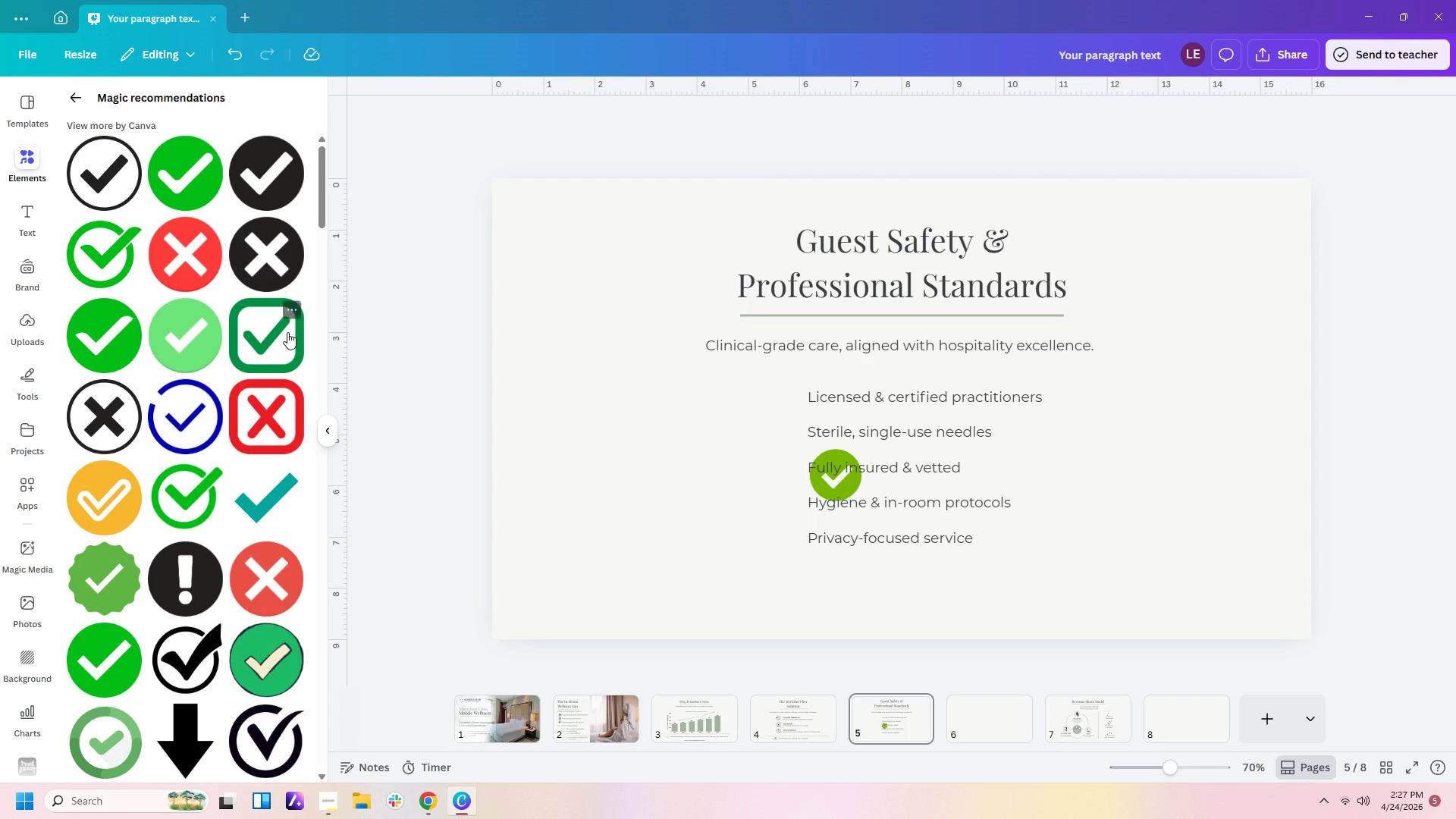 
left_click([209, 330])
 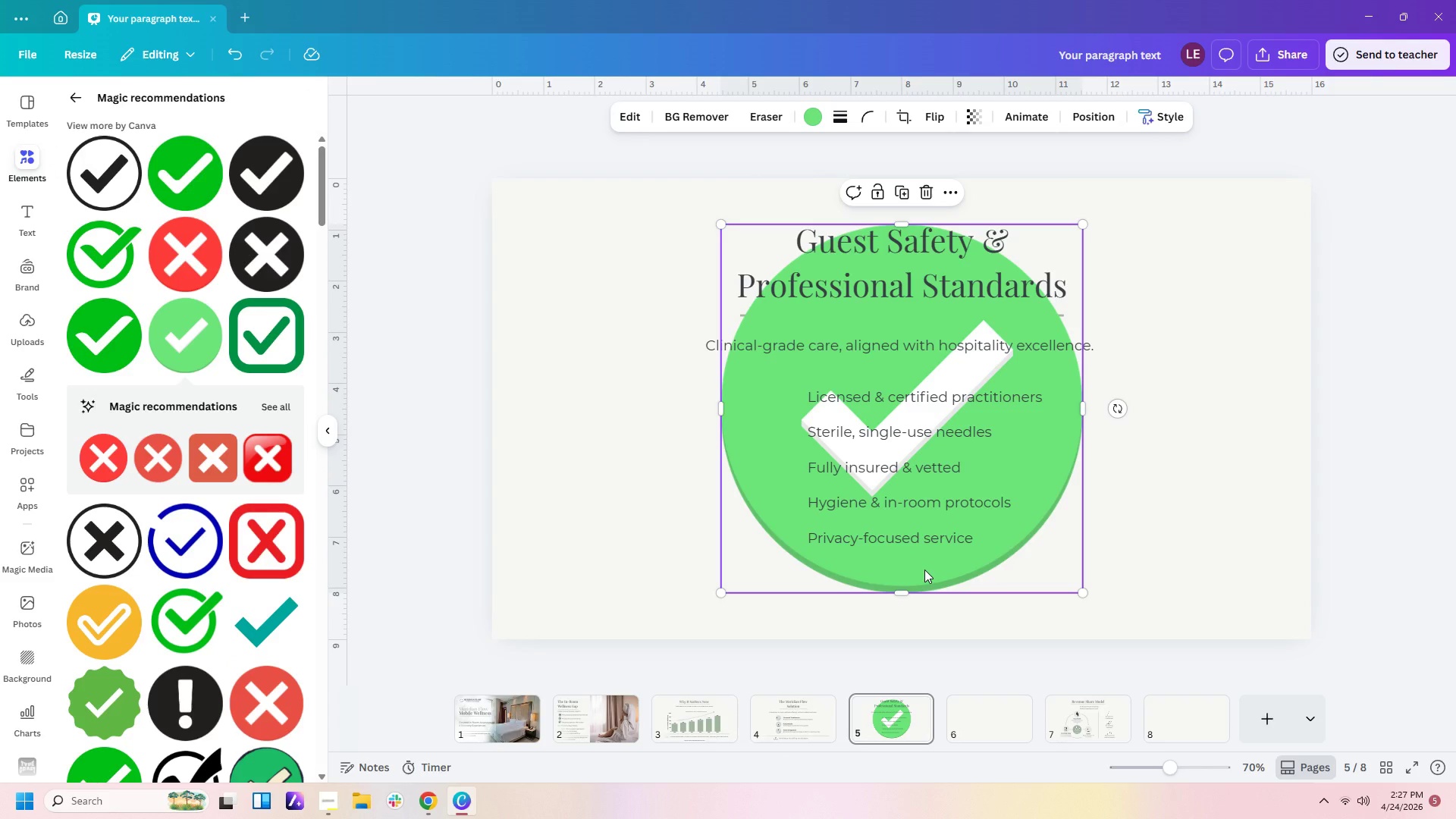 
left_click_drag(start_coordinate=[924, 572], to_coordinate=[636, 573])
 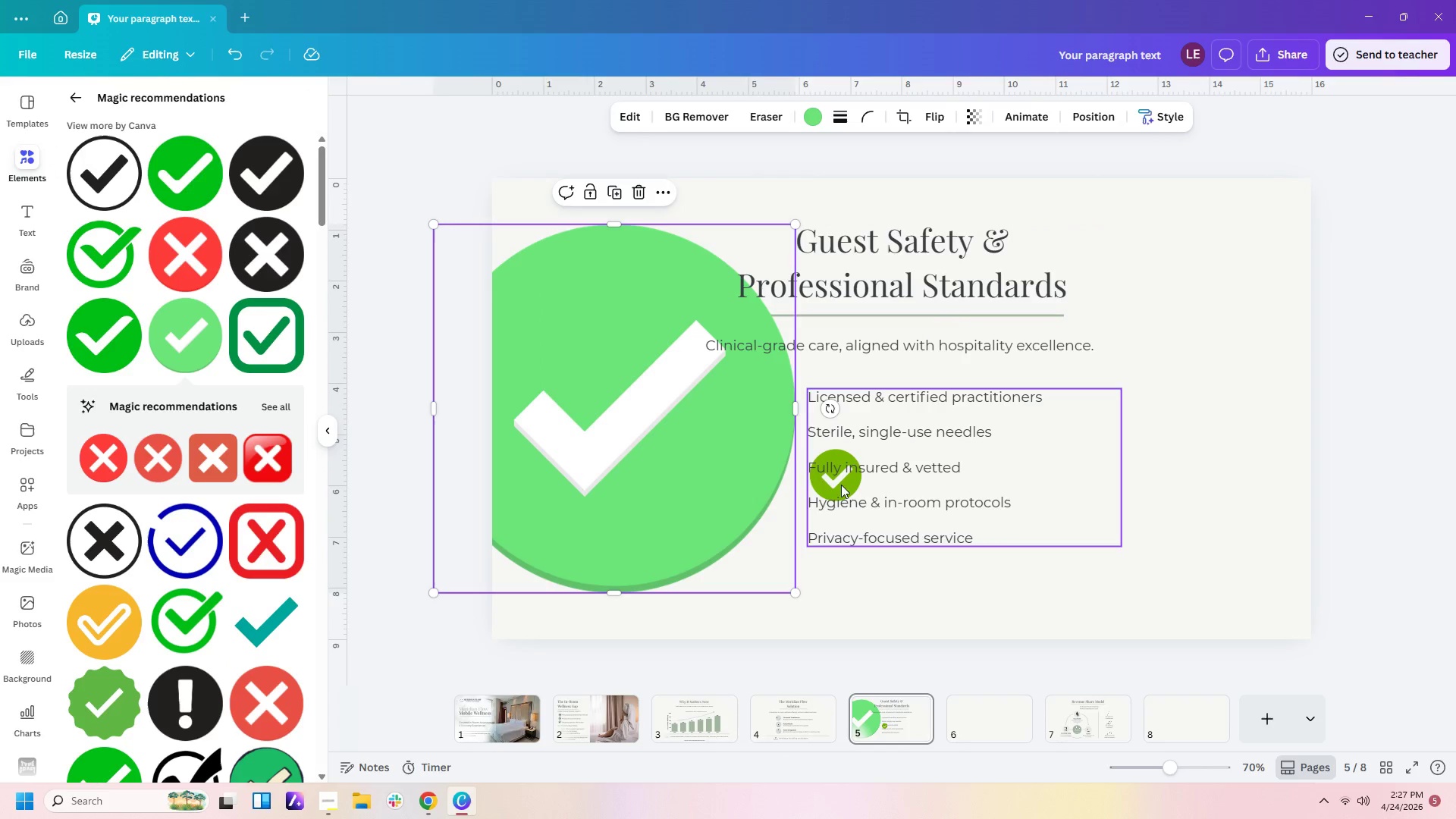 
left_click([694, 391])
 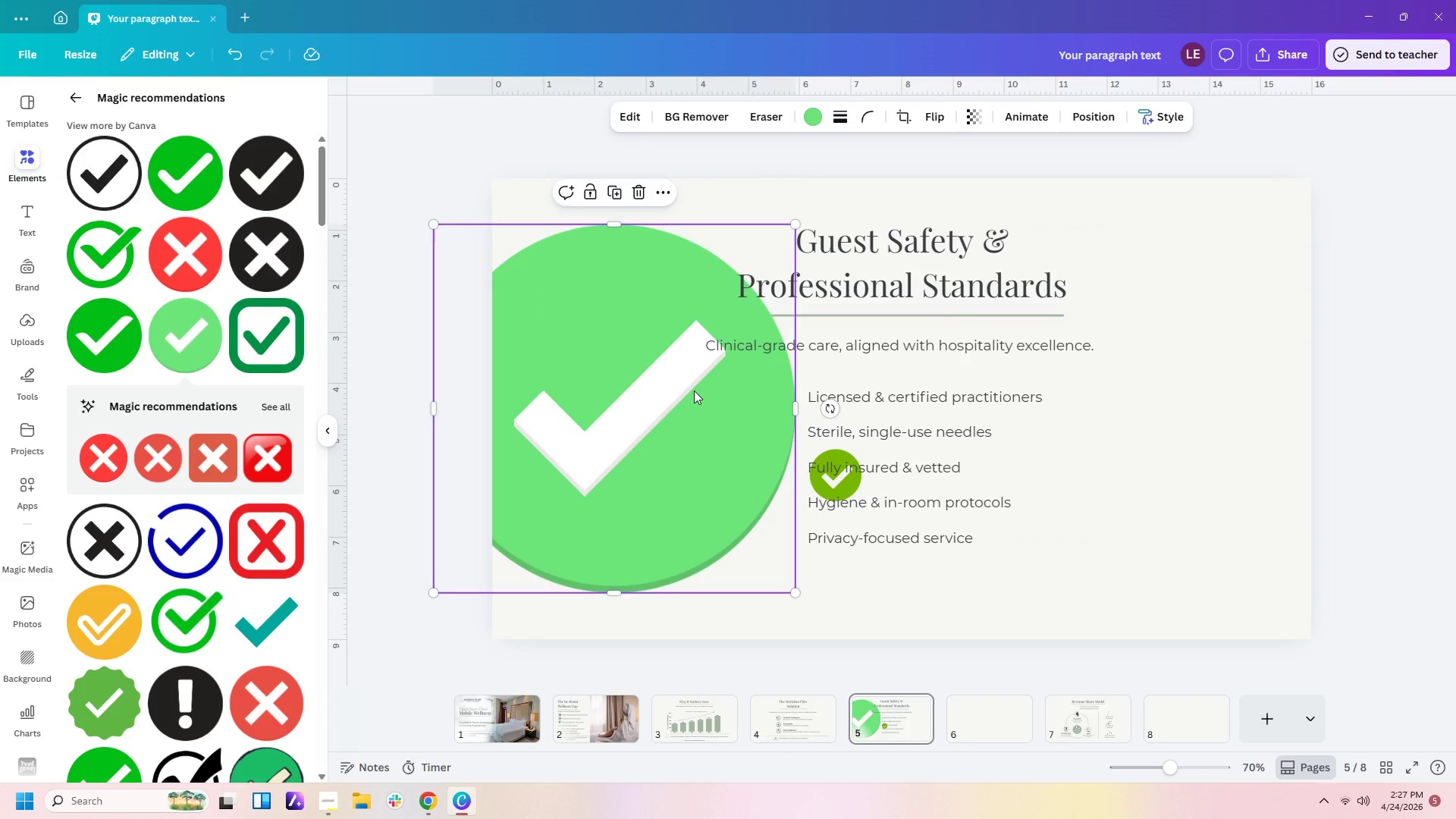 
key(Delete)
 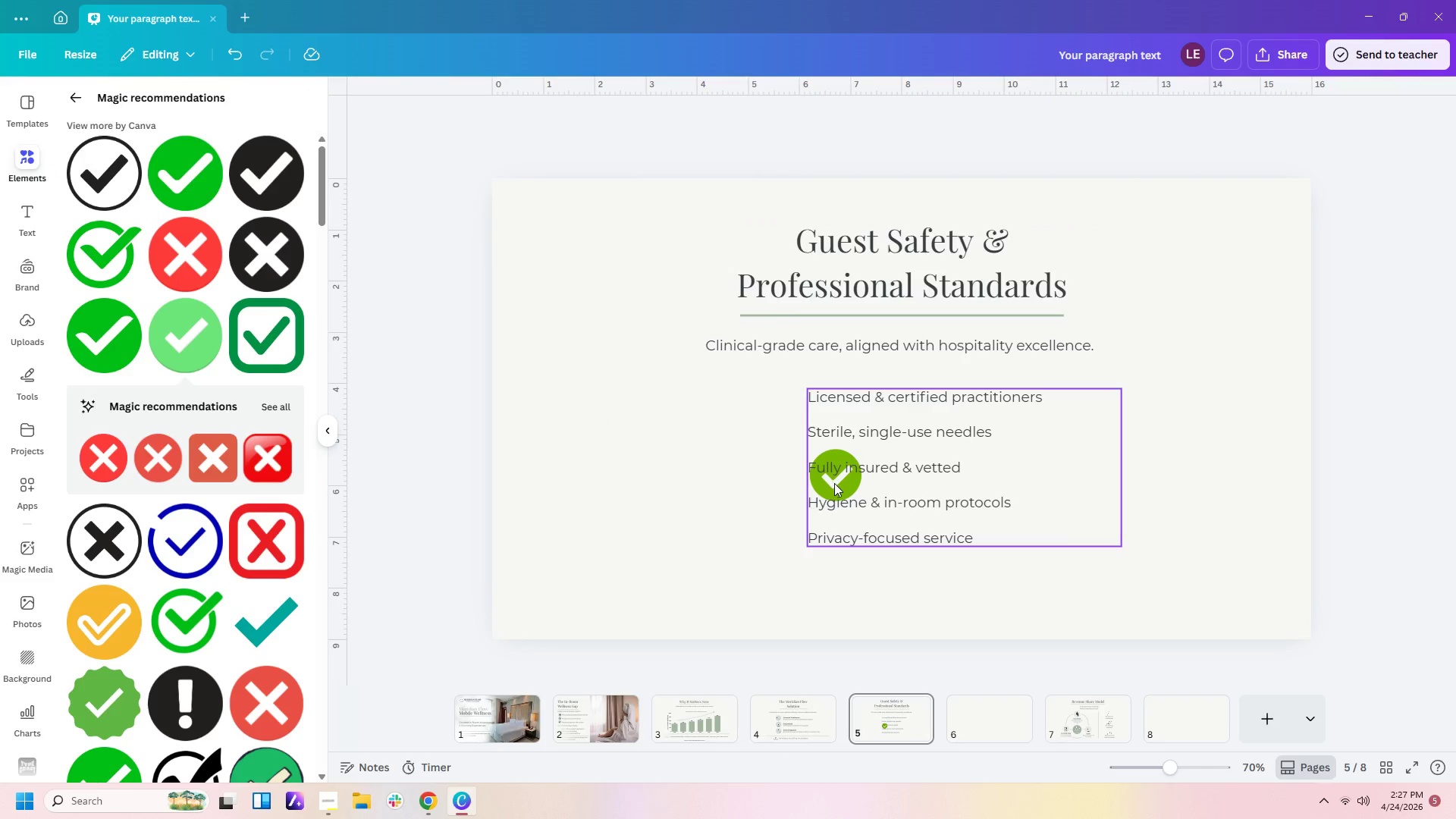 
left_click([834, 483])
 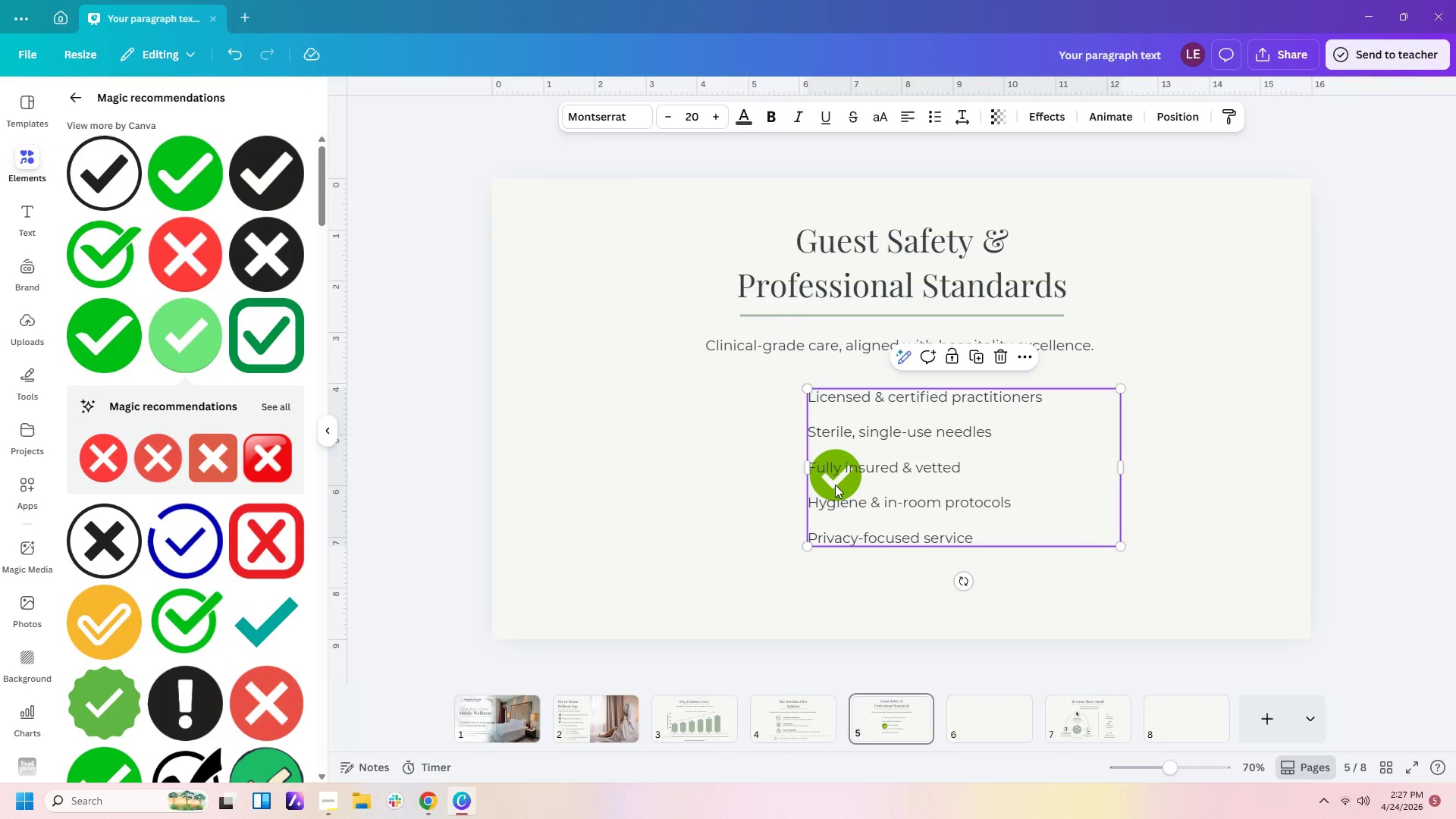 
left_click([835, 485])
 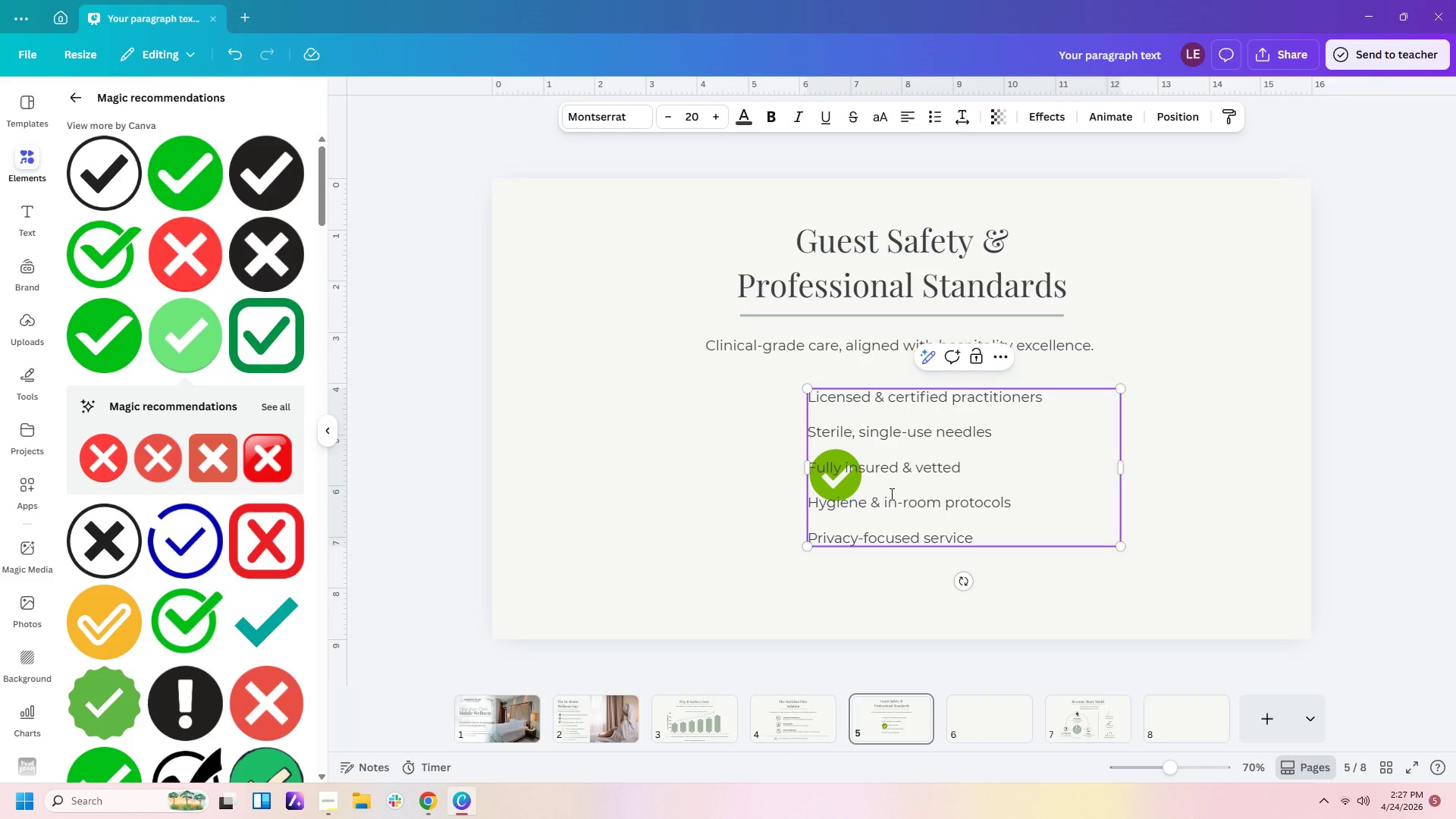 
left_click([890, 494])
 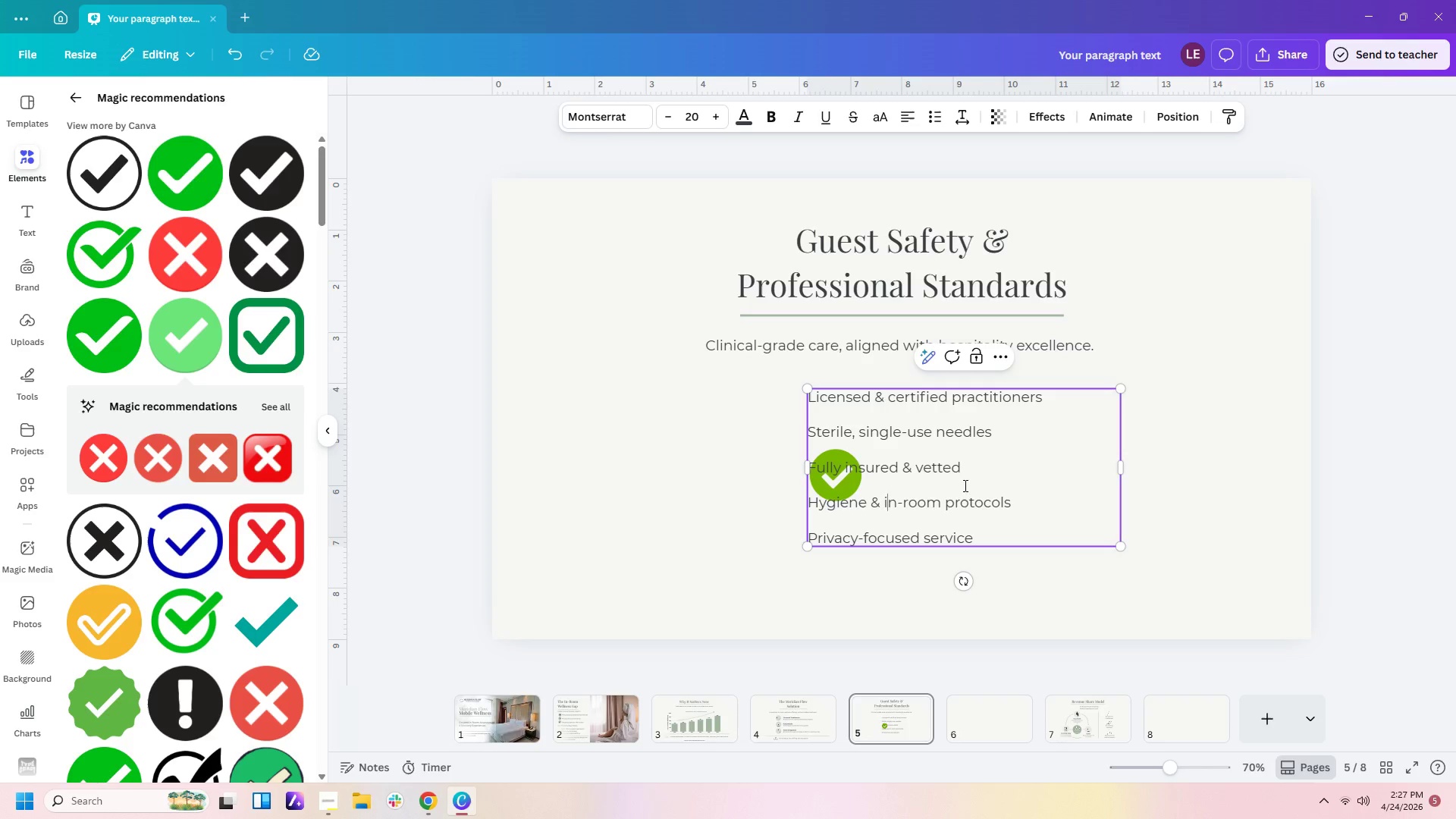 
left_click([1071, 484])
 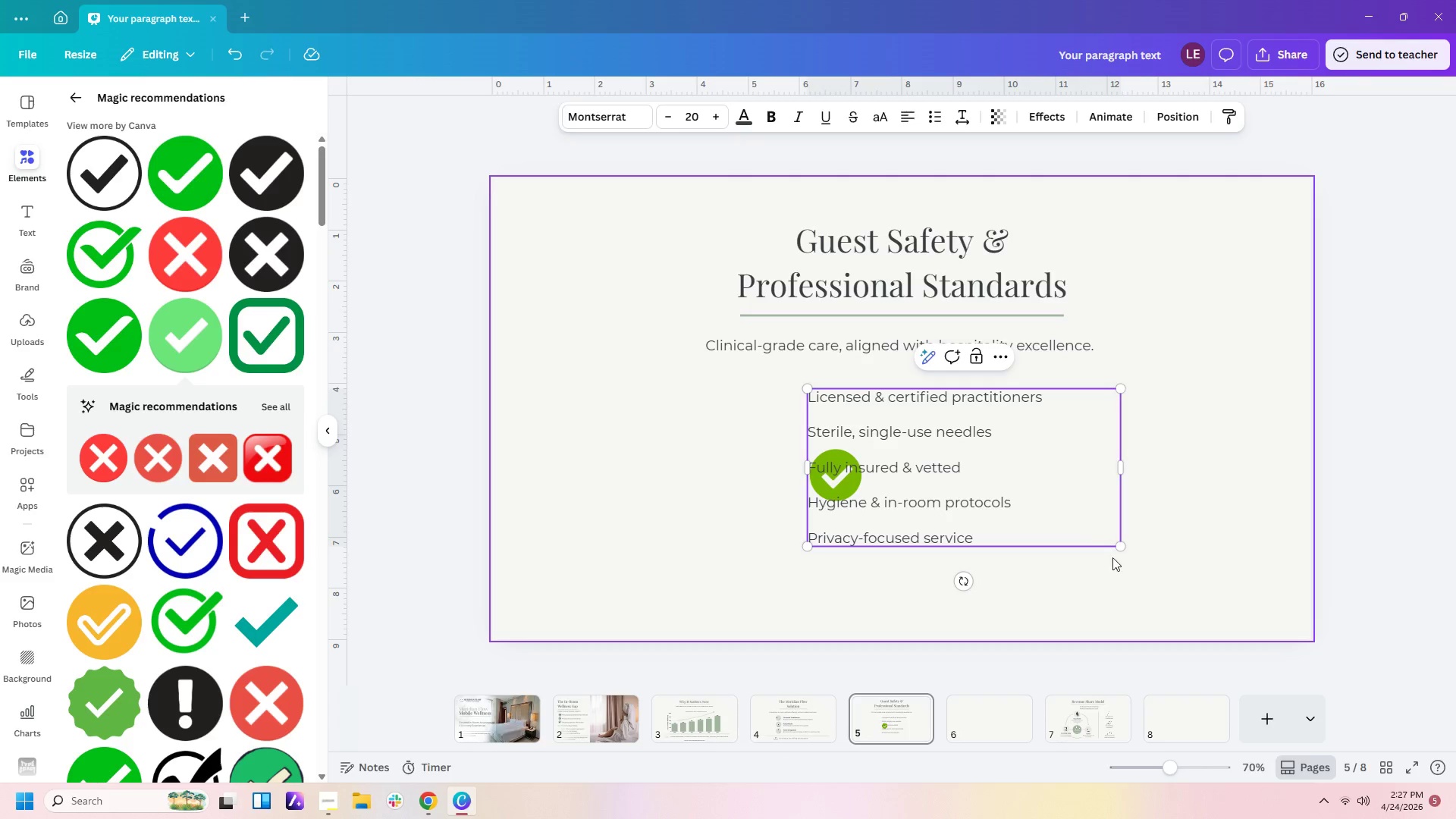 
left_click_drag(start_coordinate=[1078, 510], to_coordinate=[1125, 513])
 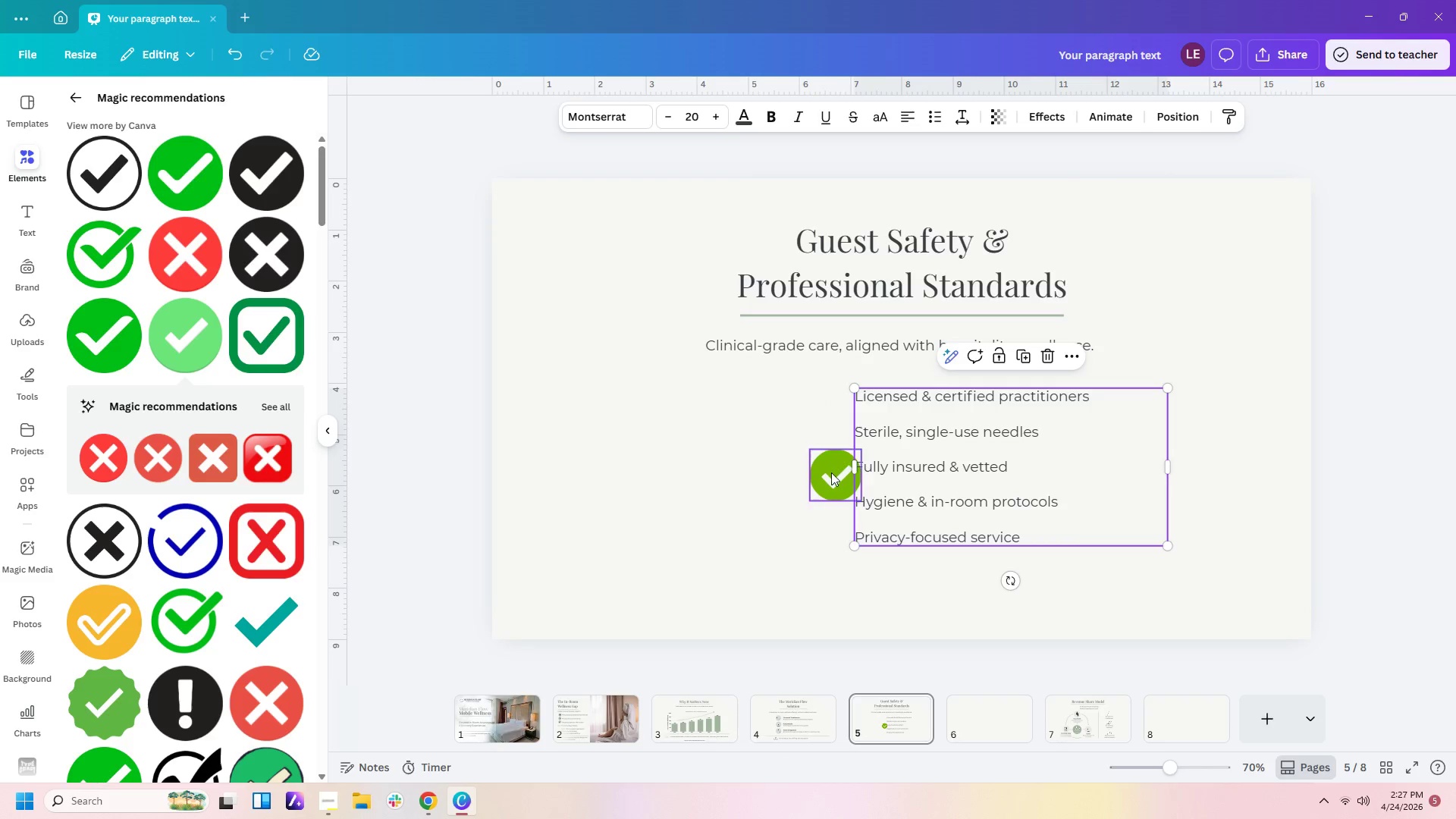 
left_click_drag(start_coordinate=[831, 472], to_coordinate=[750, 381])
 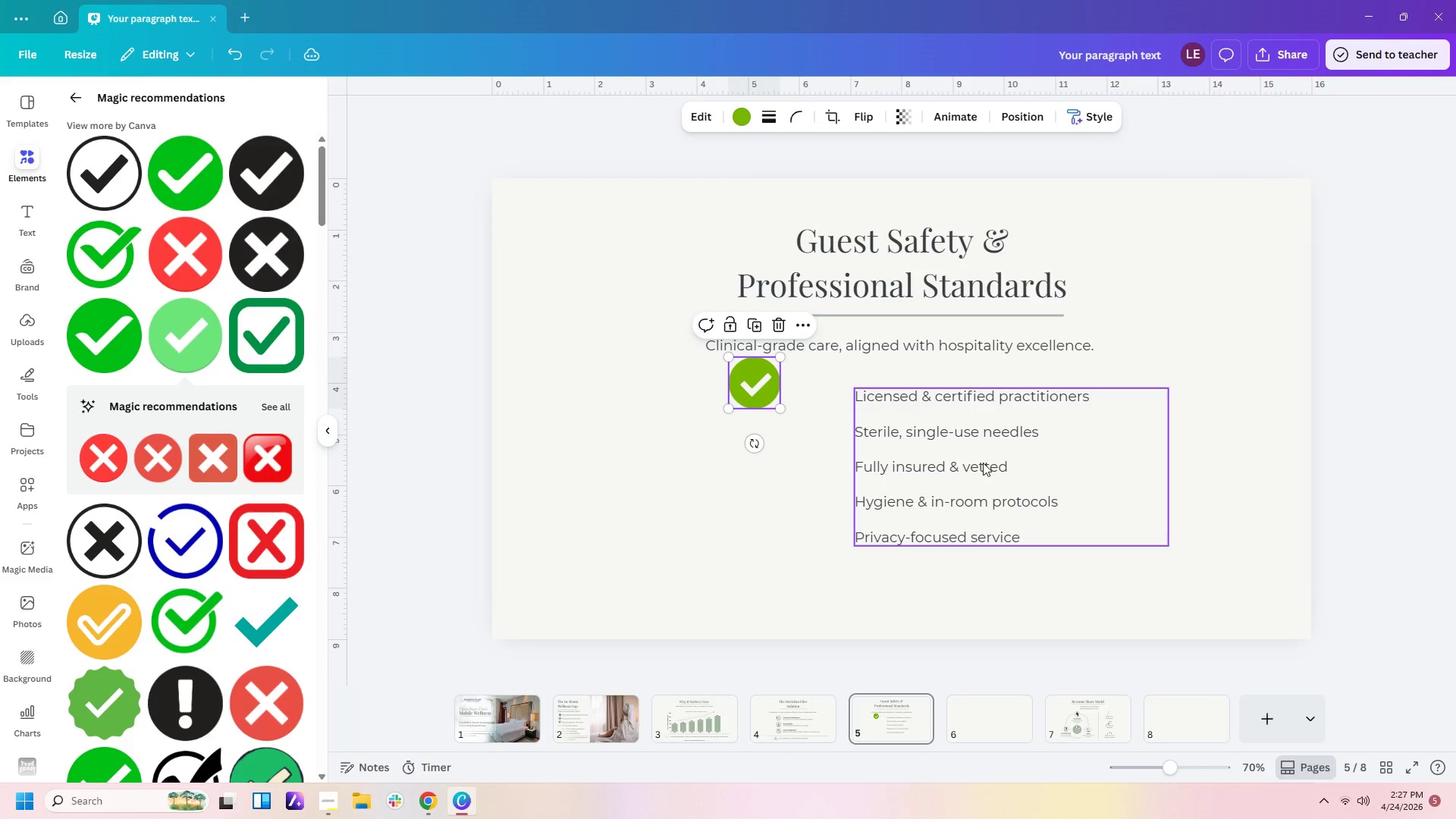 
left_click_drag(start_coordinate=[983, 463], to_coordinate=[919, 460])
 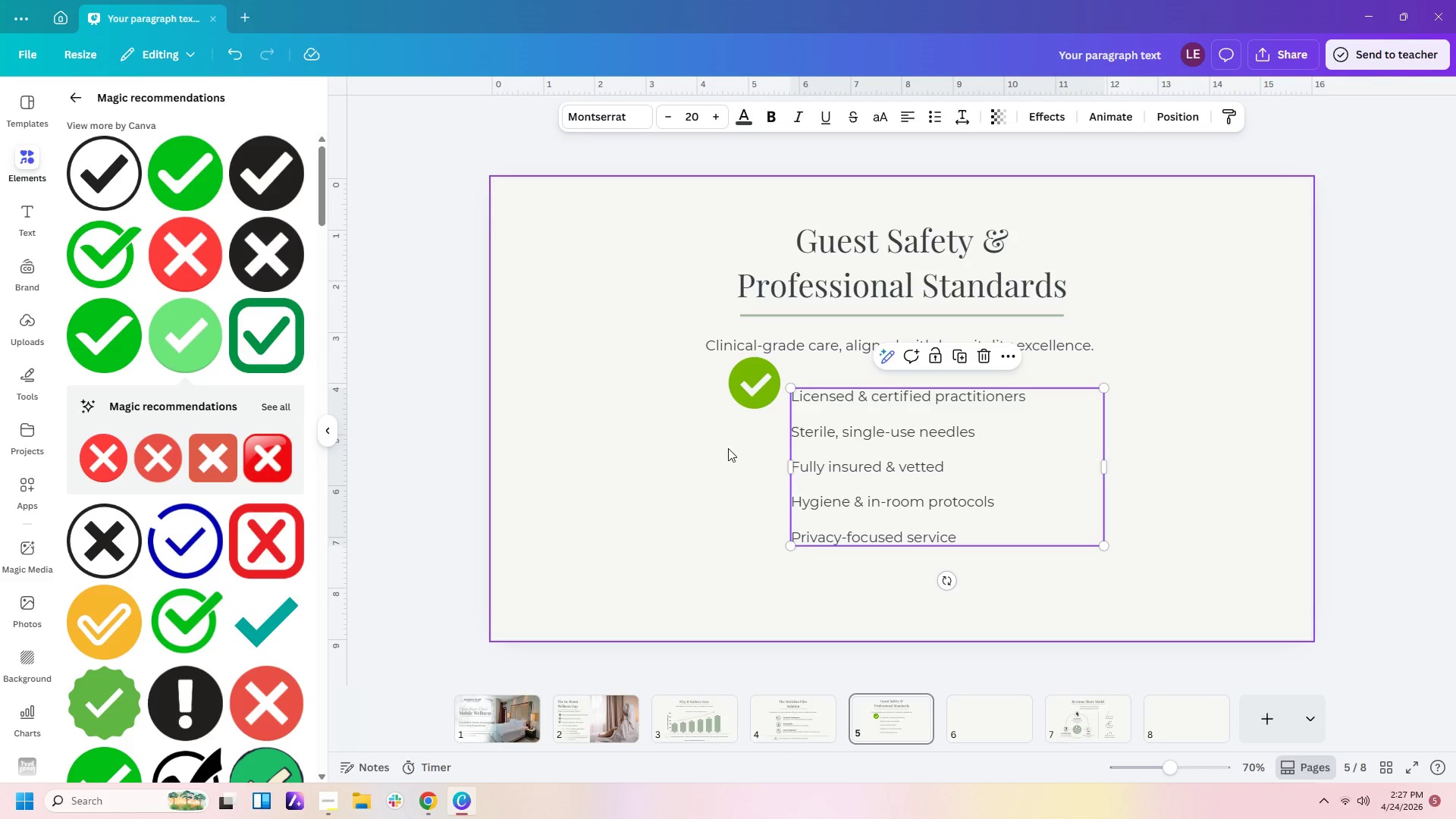 
left_click([728, 448])
 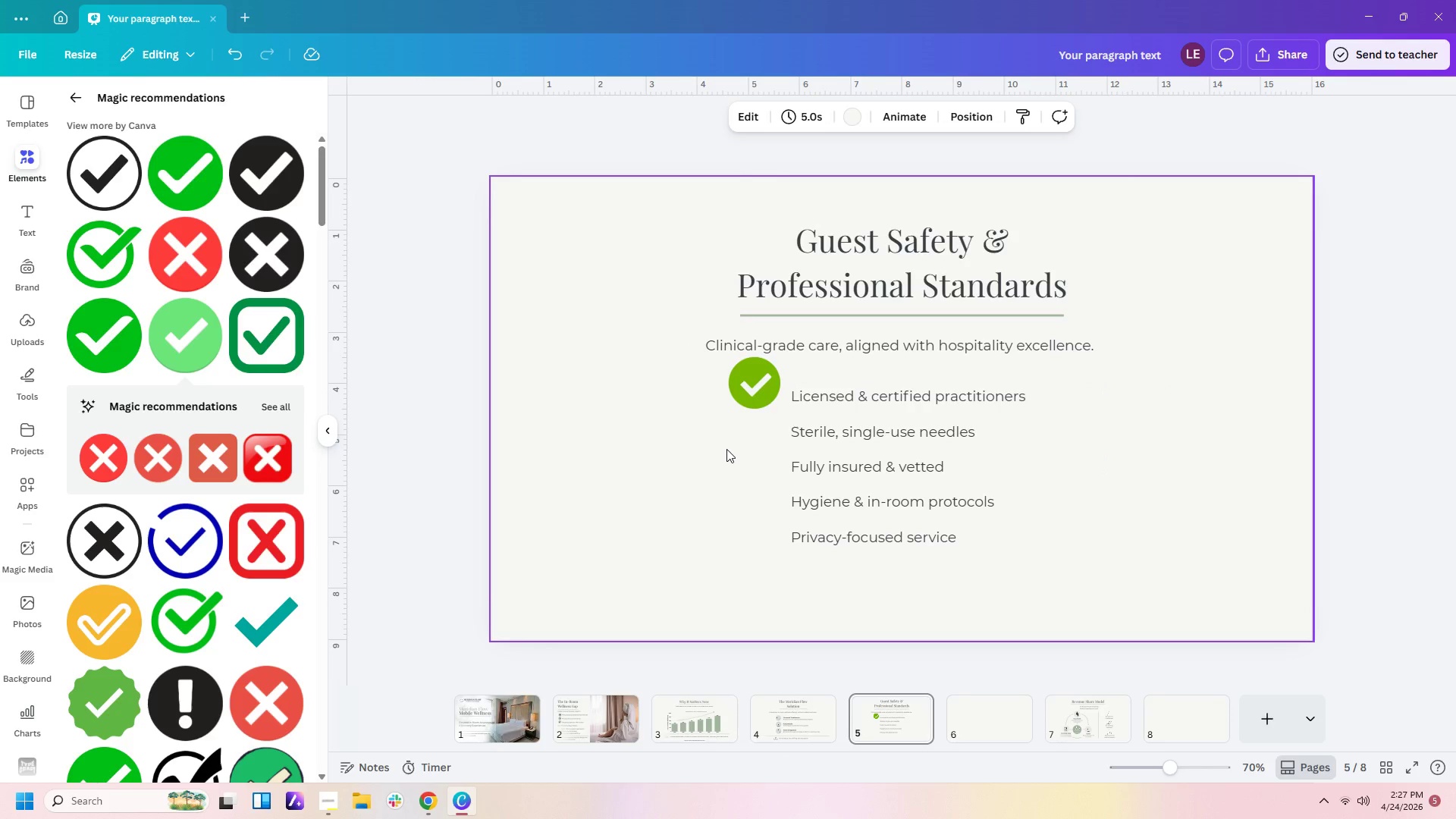 
hold_key(key=ControlLeft, duration=0.39)
scroll: coordinate [726, 455], scroll_direction: up, amount: 3.0
 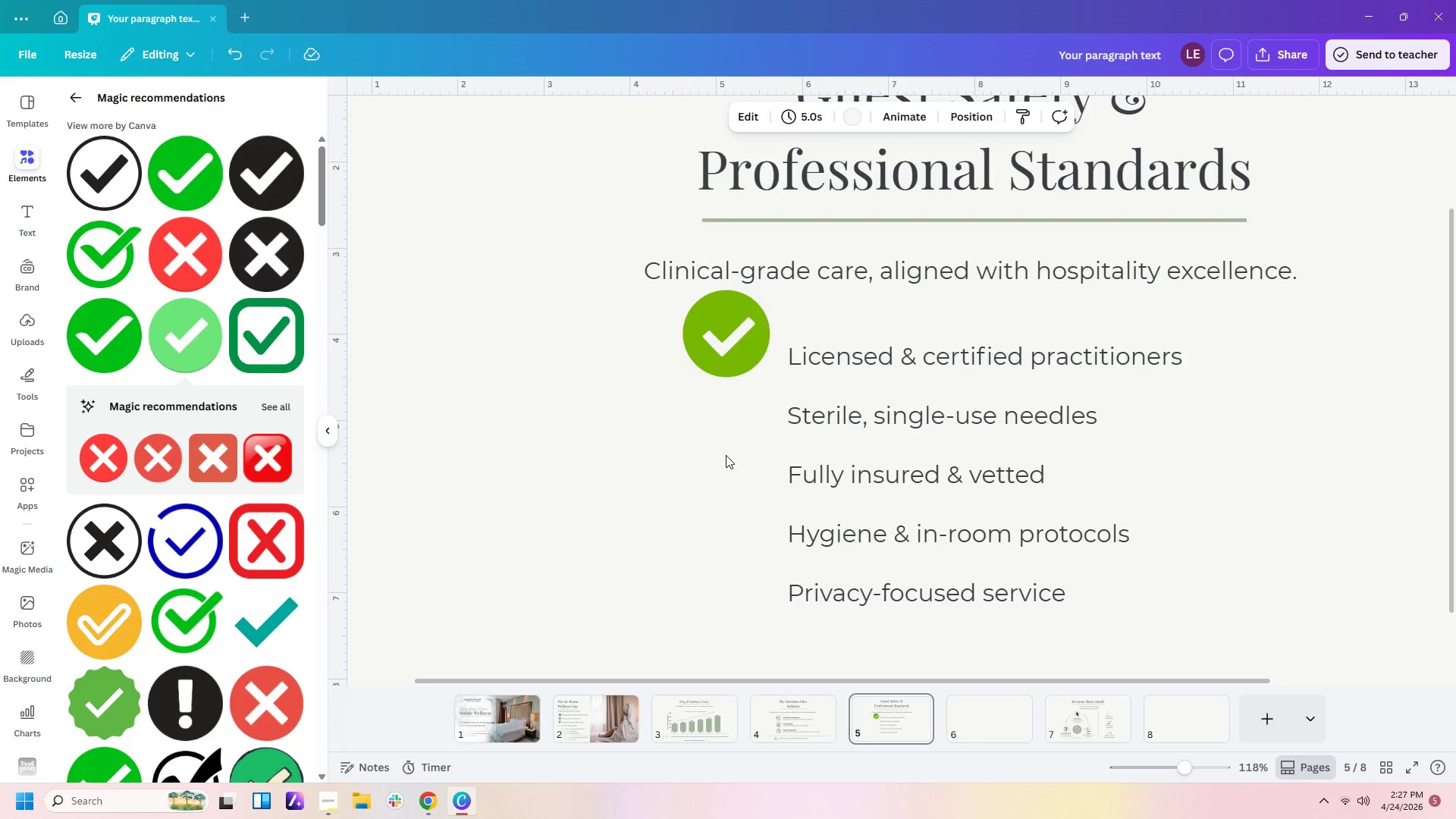 
left_click_drag(start_coordinate=[738, 340], to_coordinate=[733, 363])
 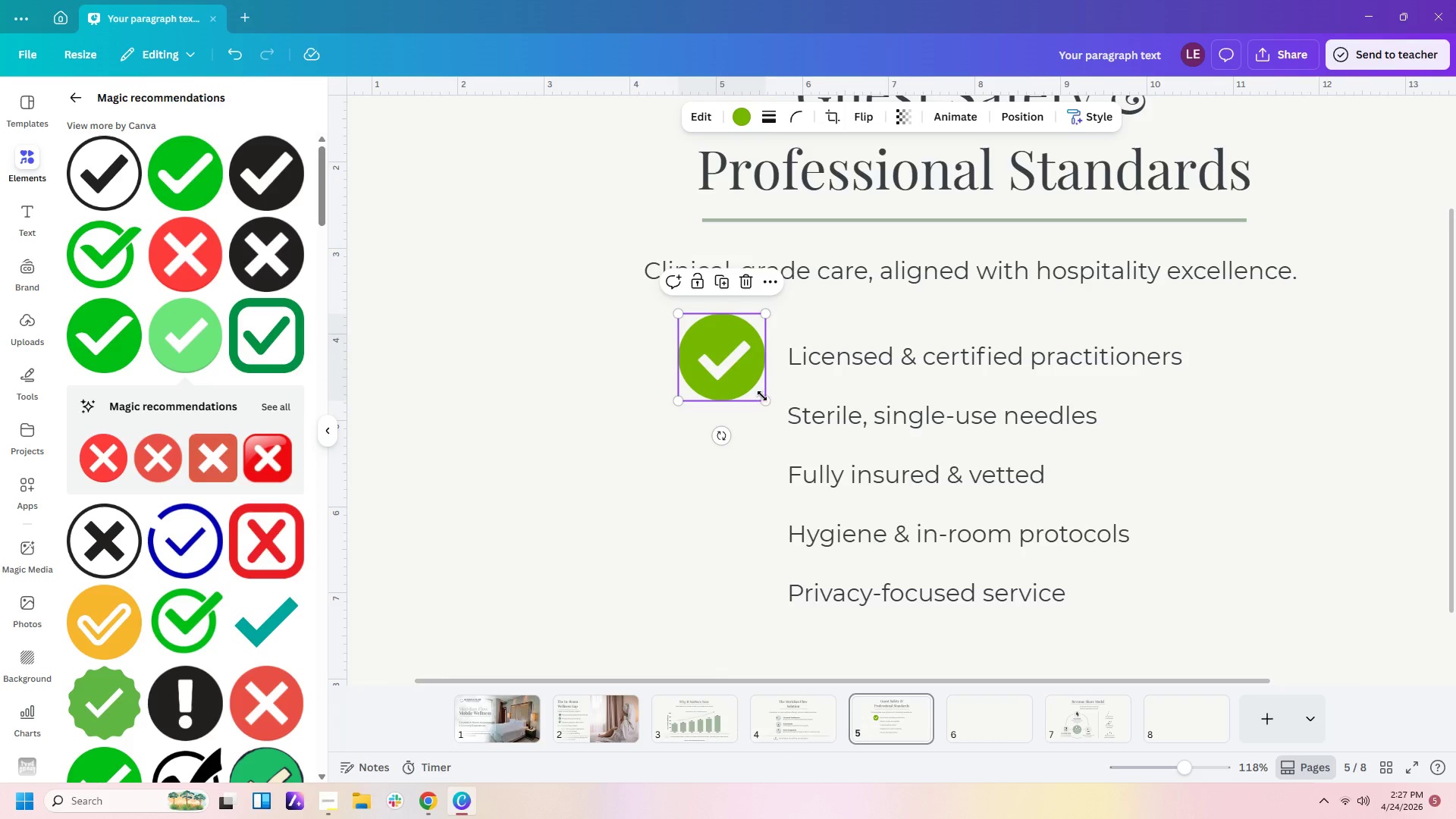 
left_click_drag(start_coordinate=[762, 398], to_coordinate=[736, 345])
 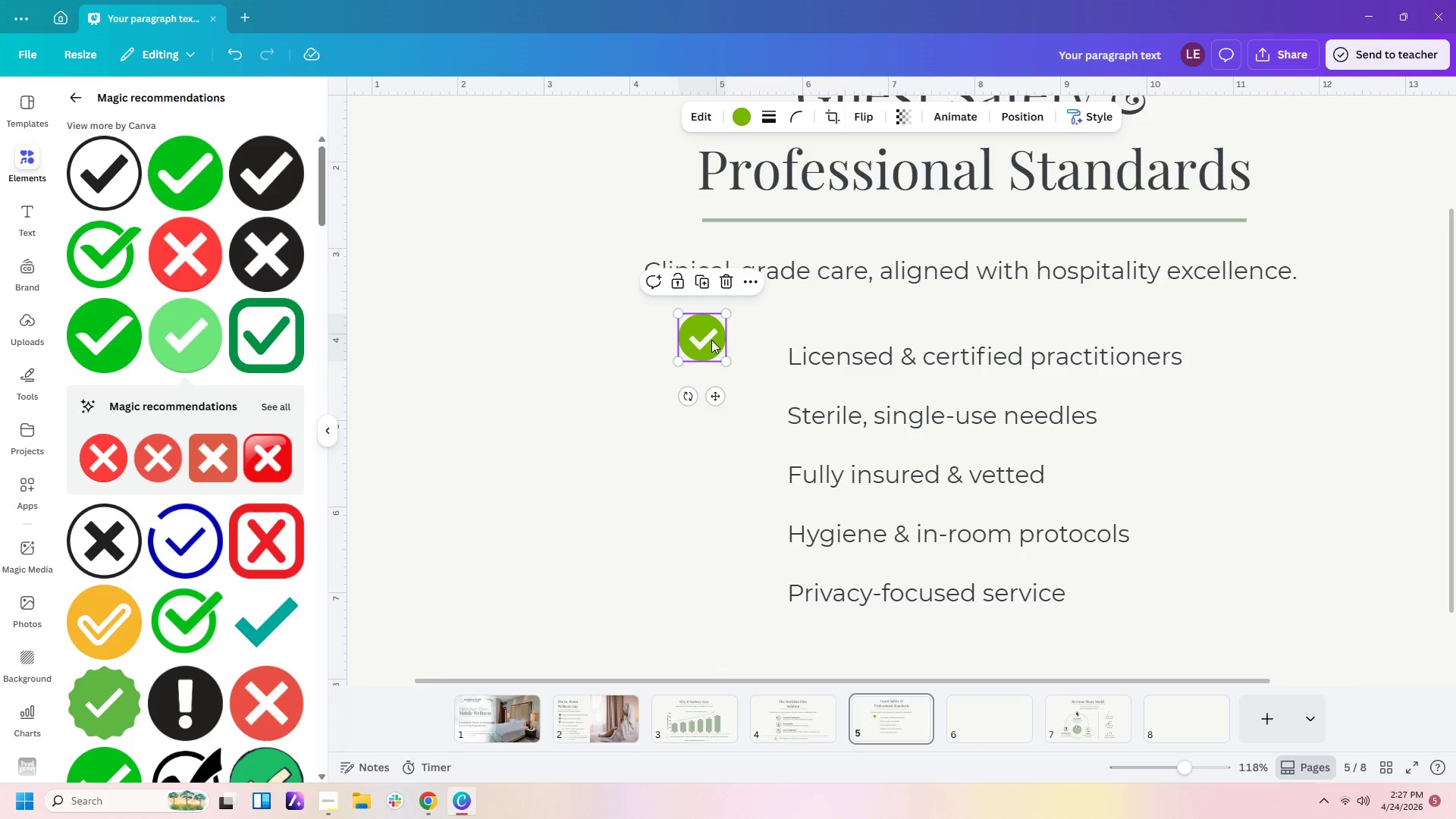 
left_click_drag(start_coordinate=[711, 340], to_coordinate=[746, 356])
 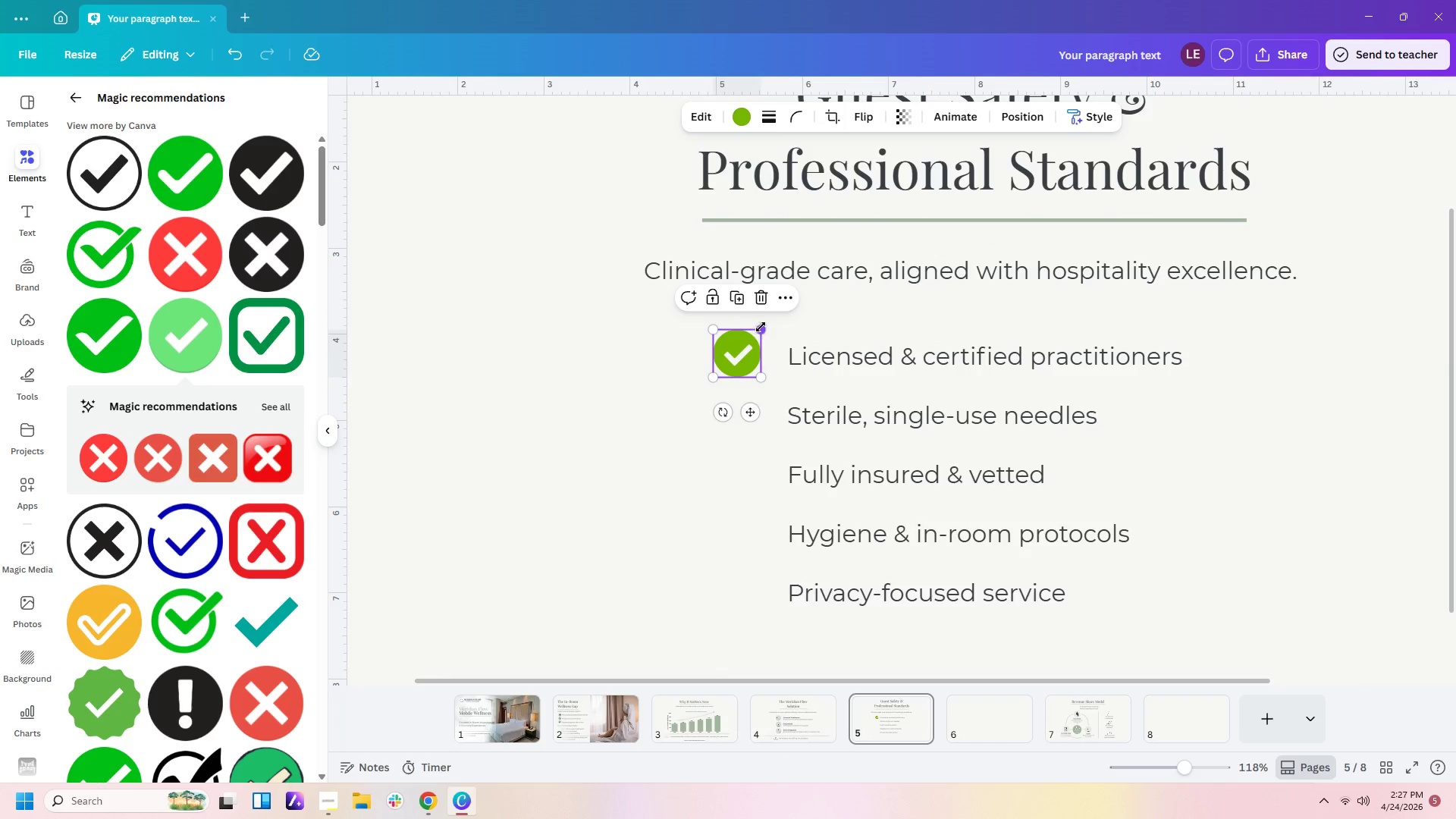 
left_click_drag(start_coordinate=[761, 327], to_coordinate=[753, 333])
 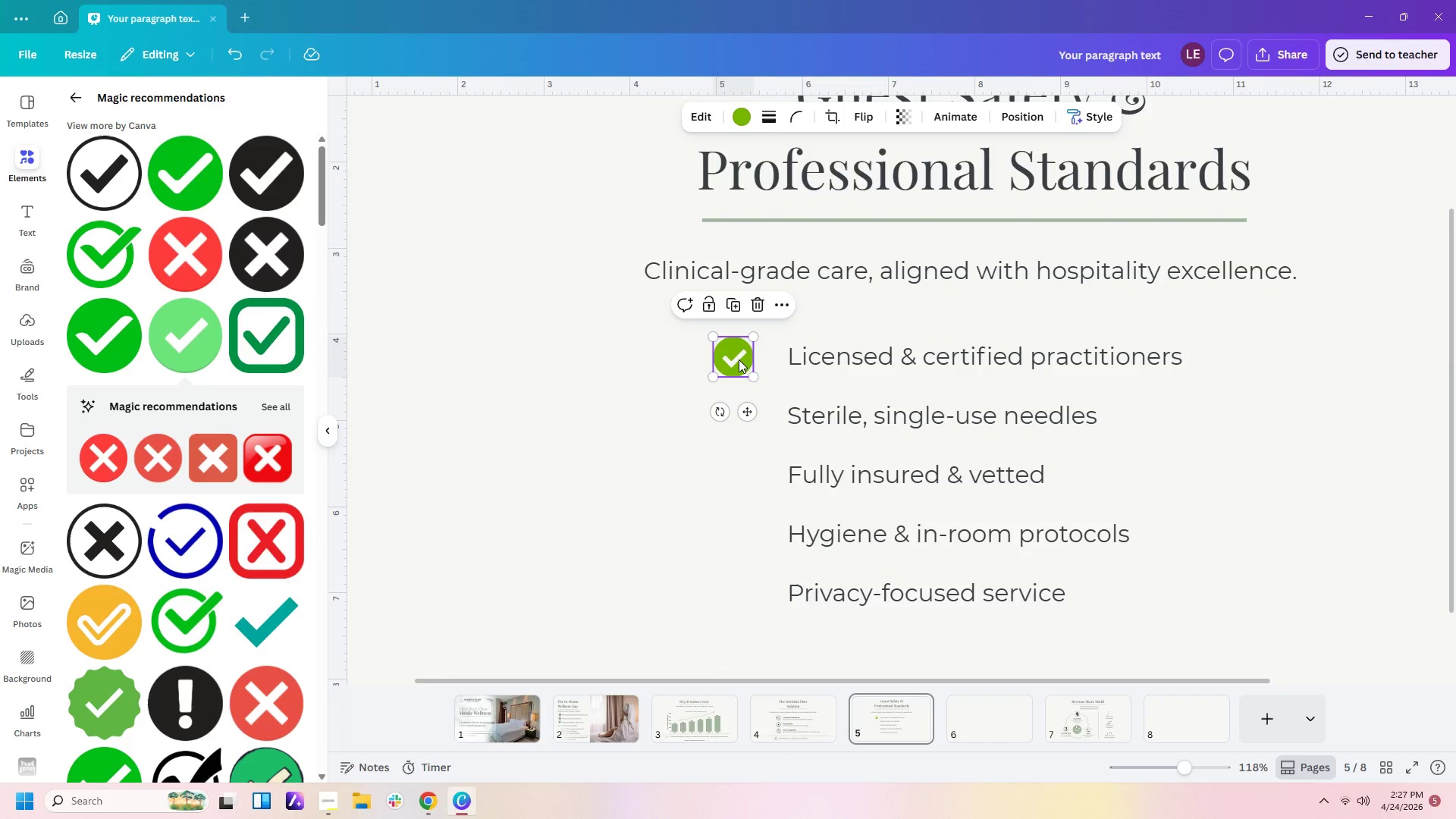 
key(Control+X)
 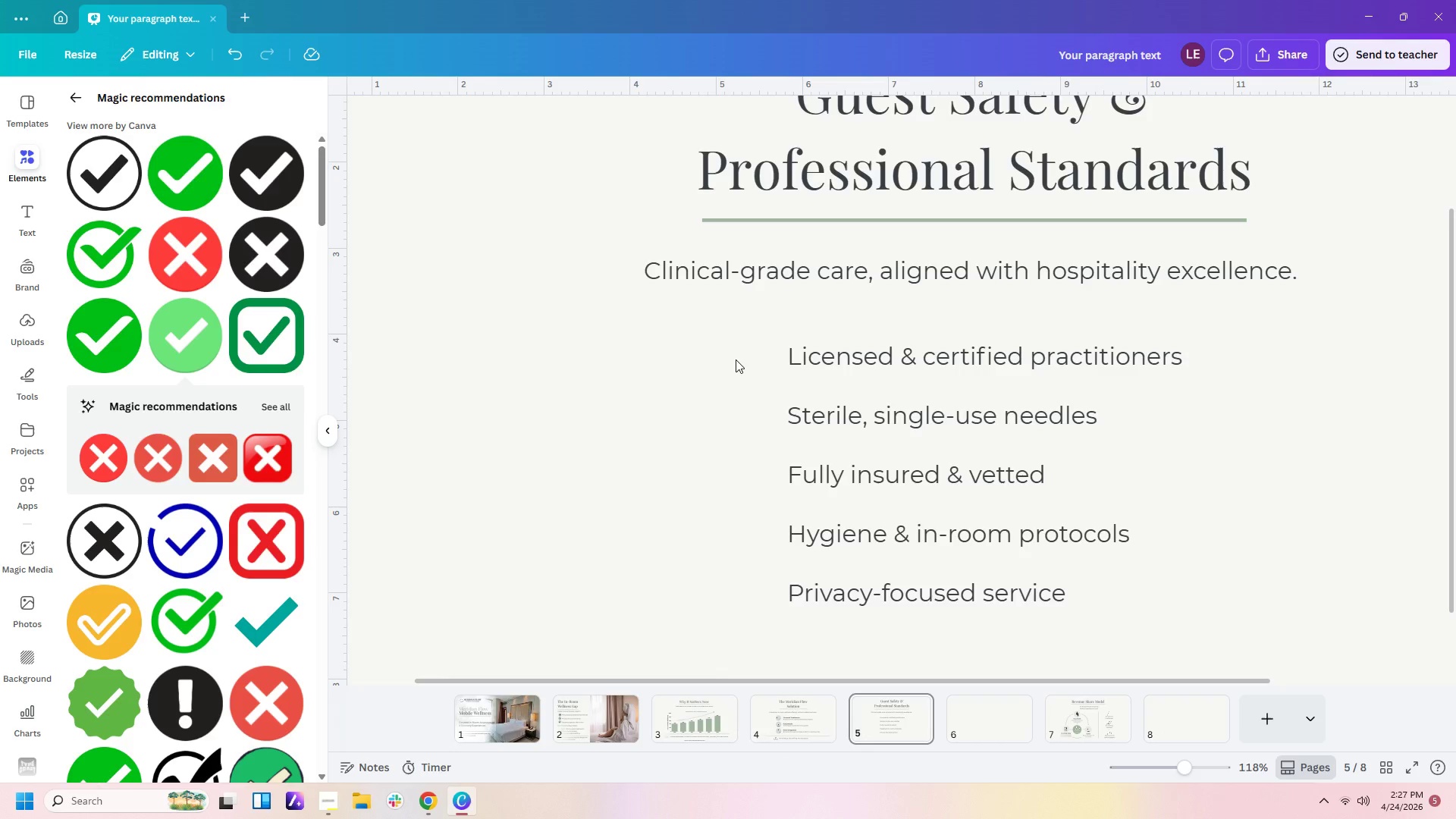 
key(Control+V)
 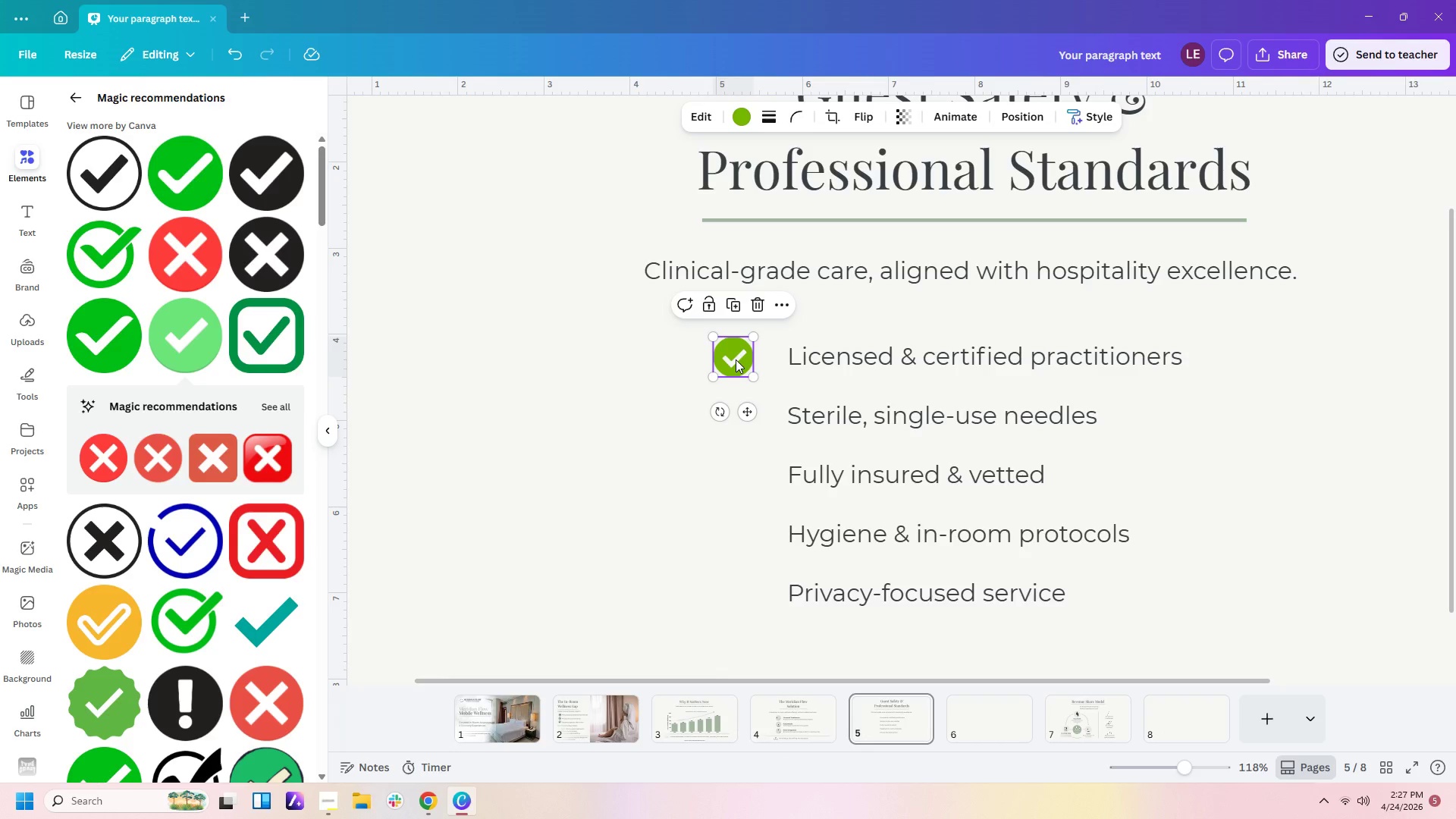 
key(Control+C)
 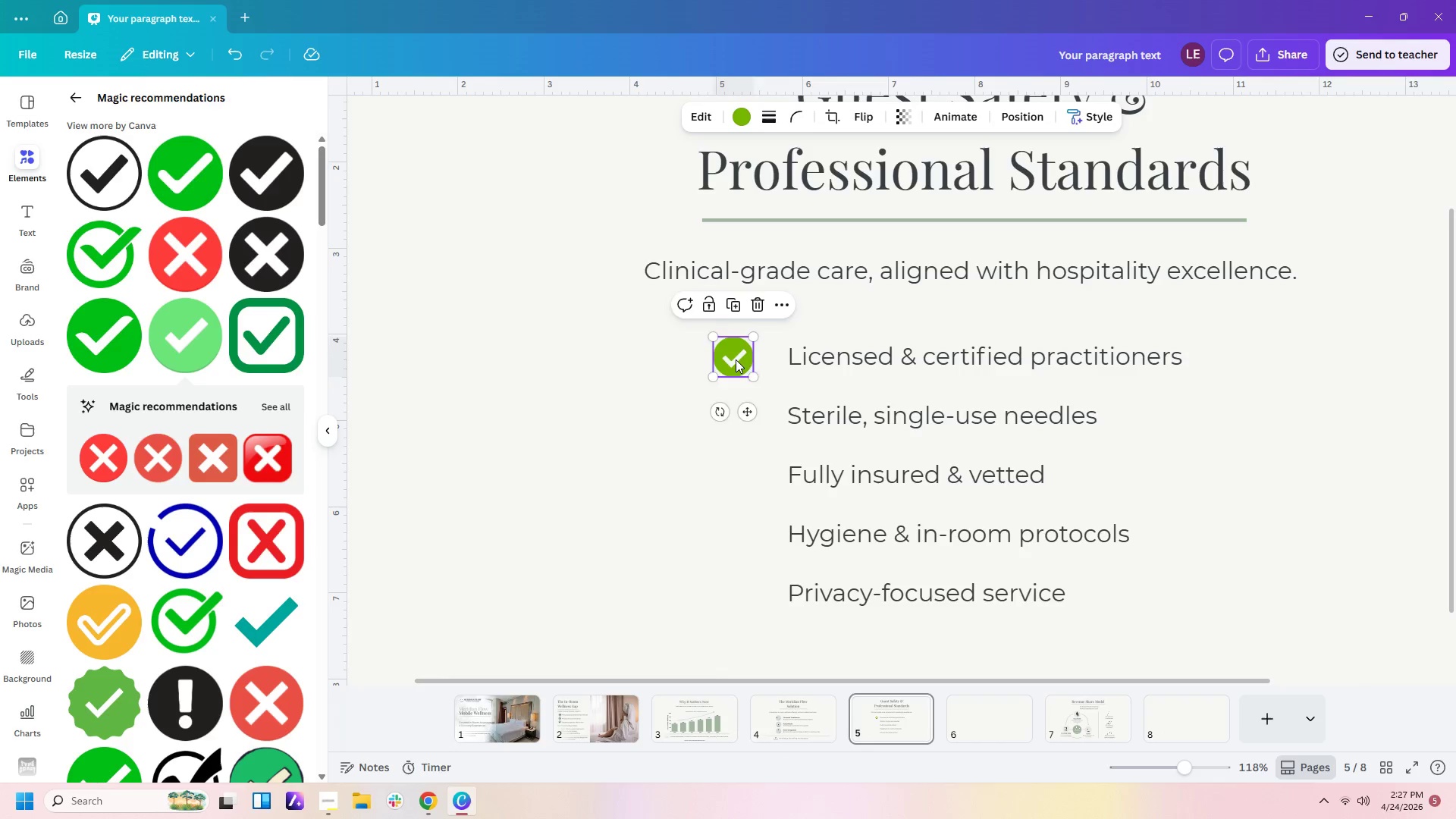 
key(Control+V)
 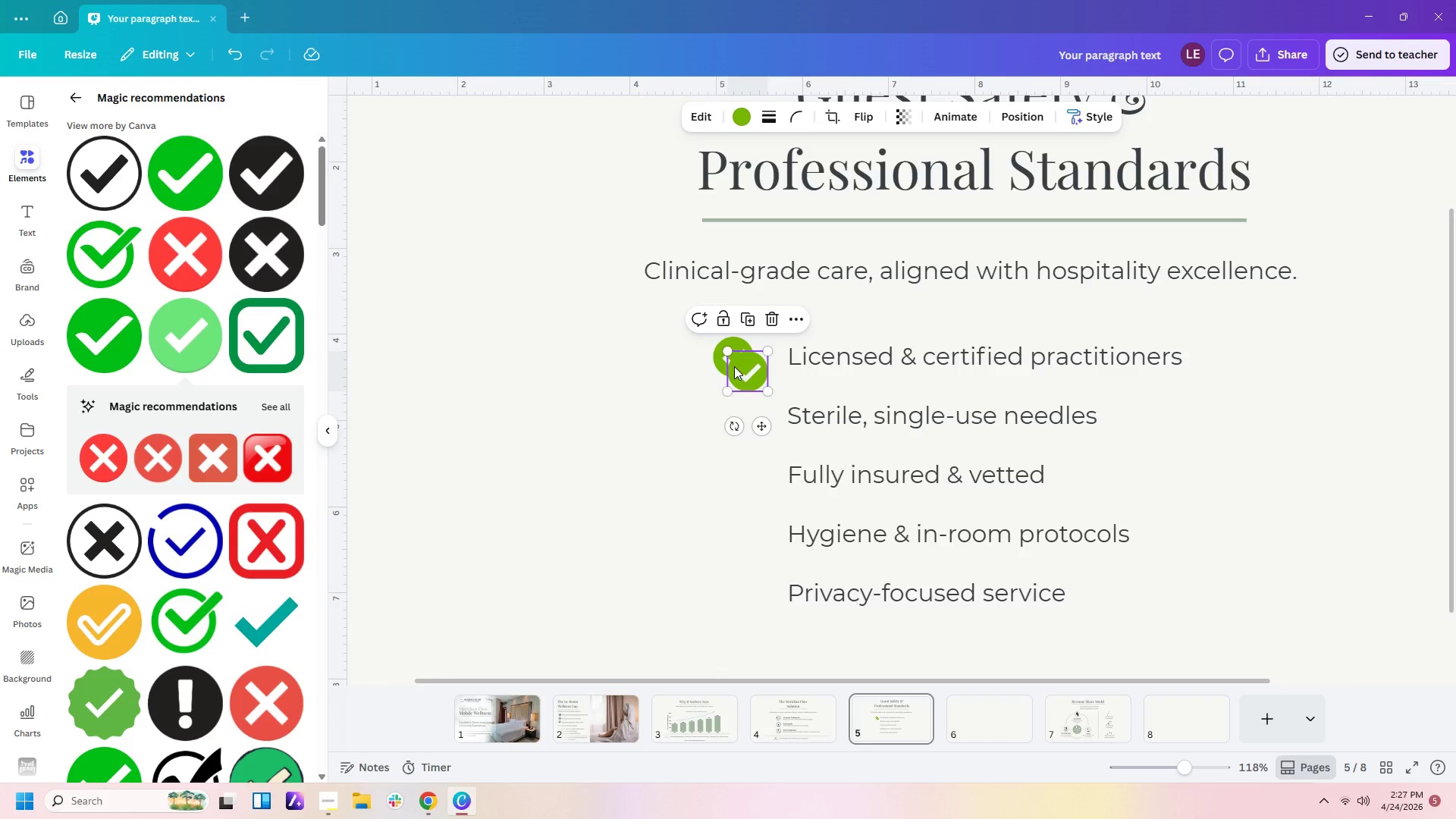 
left_click_drag(start_coordinate=[734, 366], to_coordinate=[723, 413])
 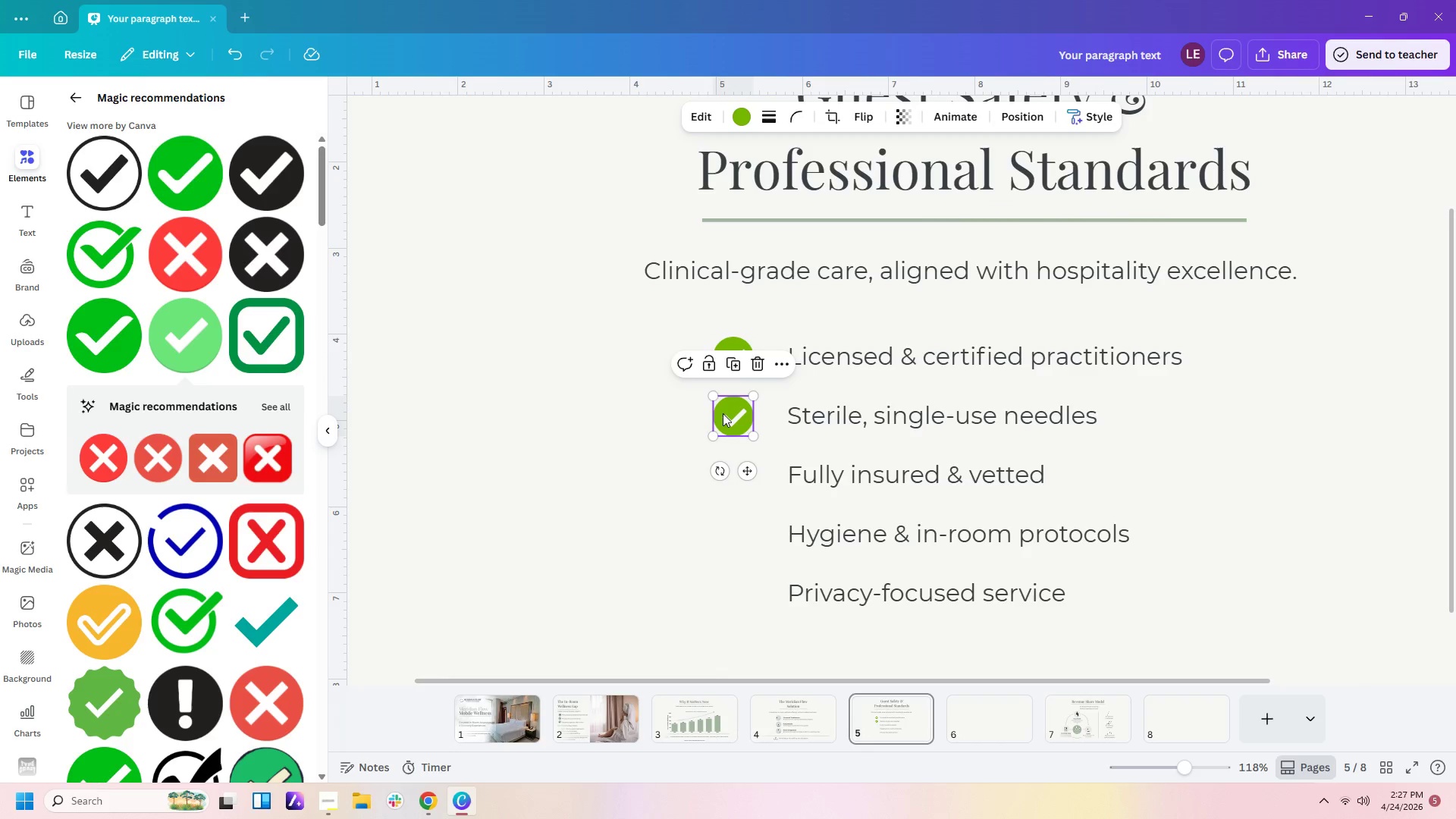 
key(Control+C)
 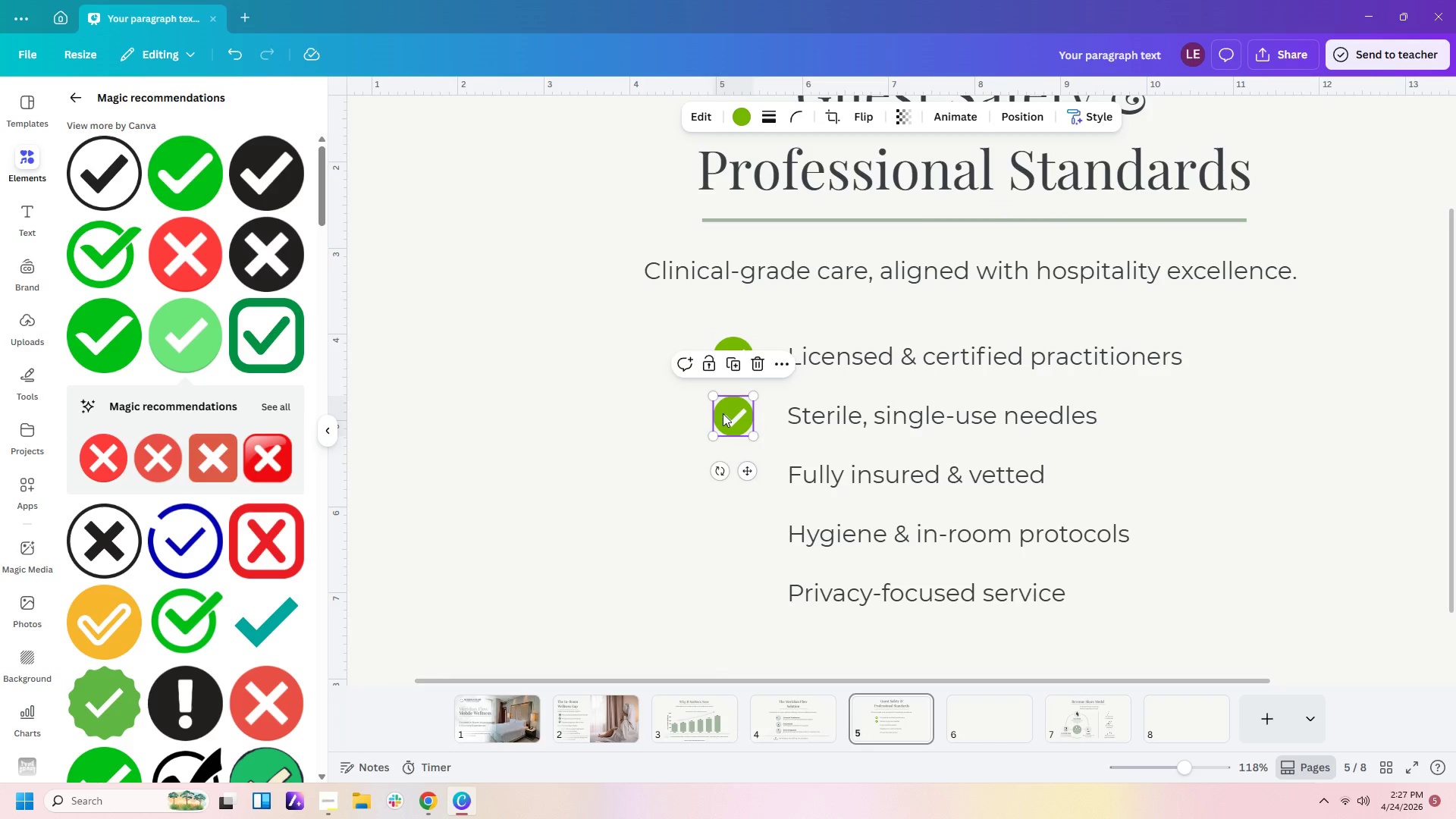 
key(Control+V)
 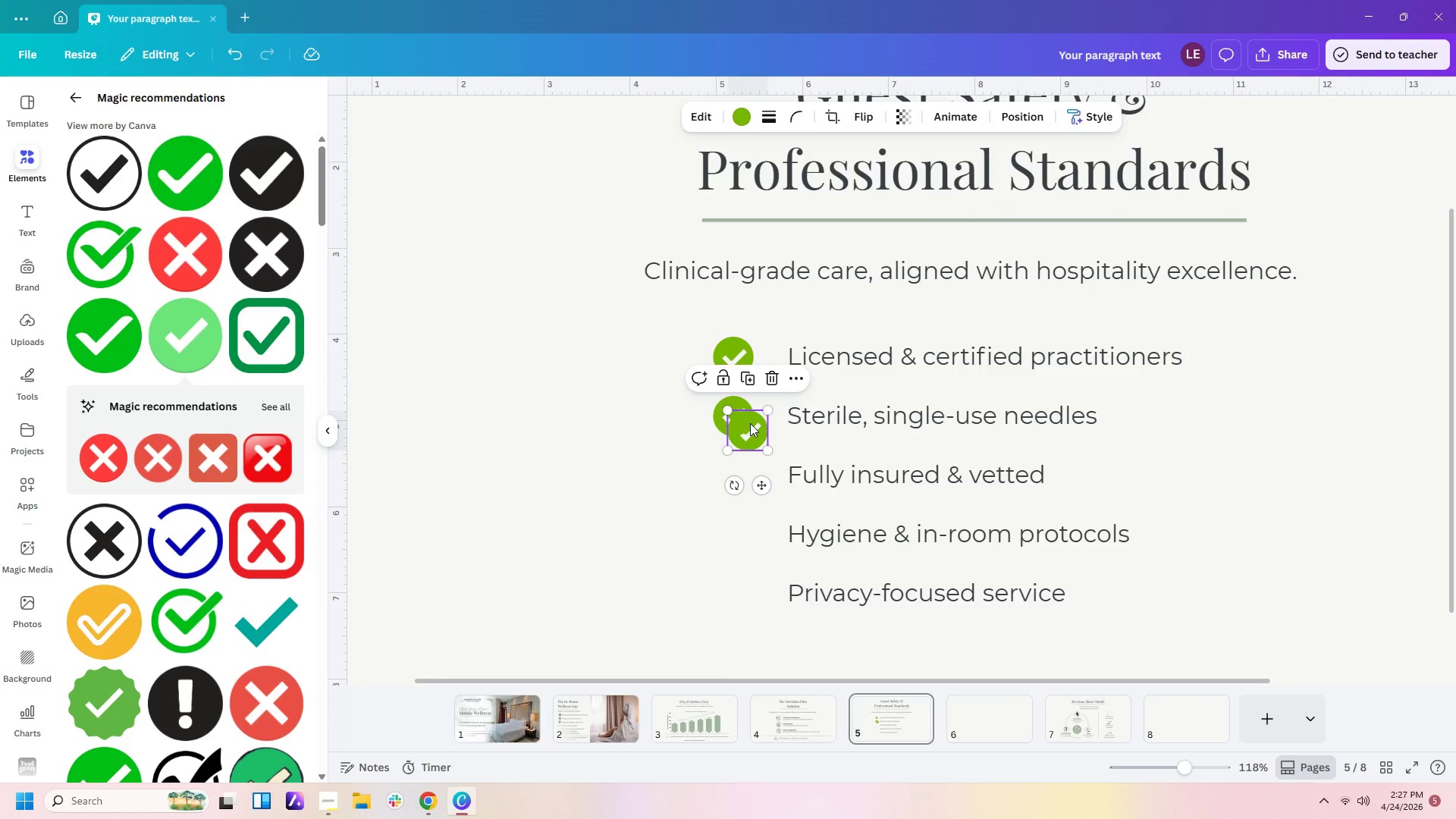 
left_click_drag(start_coordinate=[748, 425], to_coordinate=[738, 469])
 